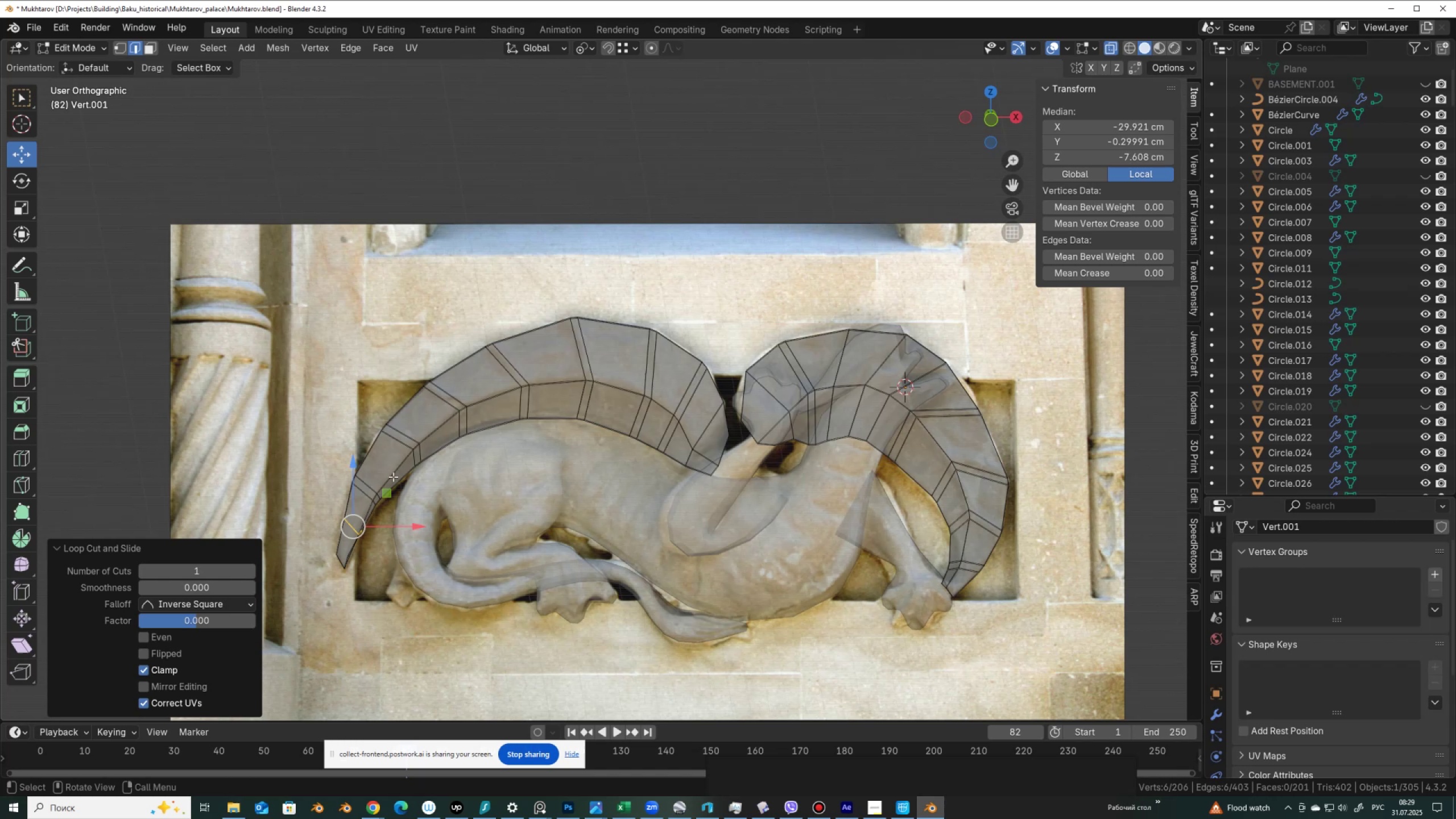 
key(Control+R)
 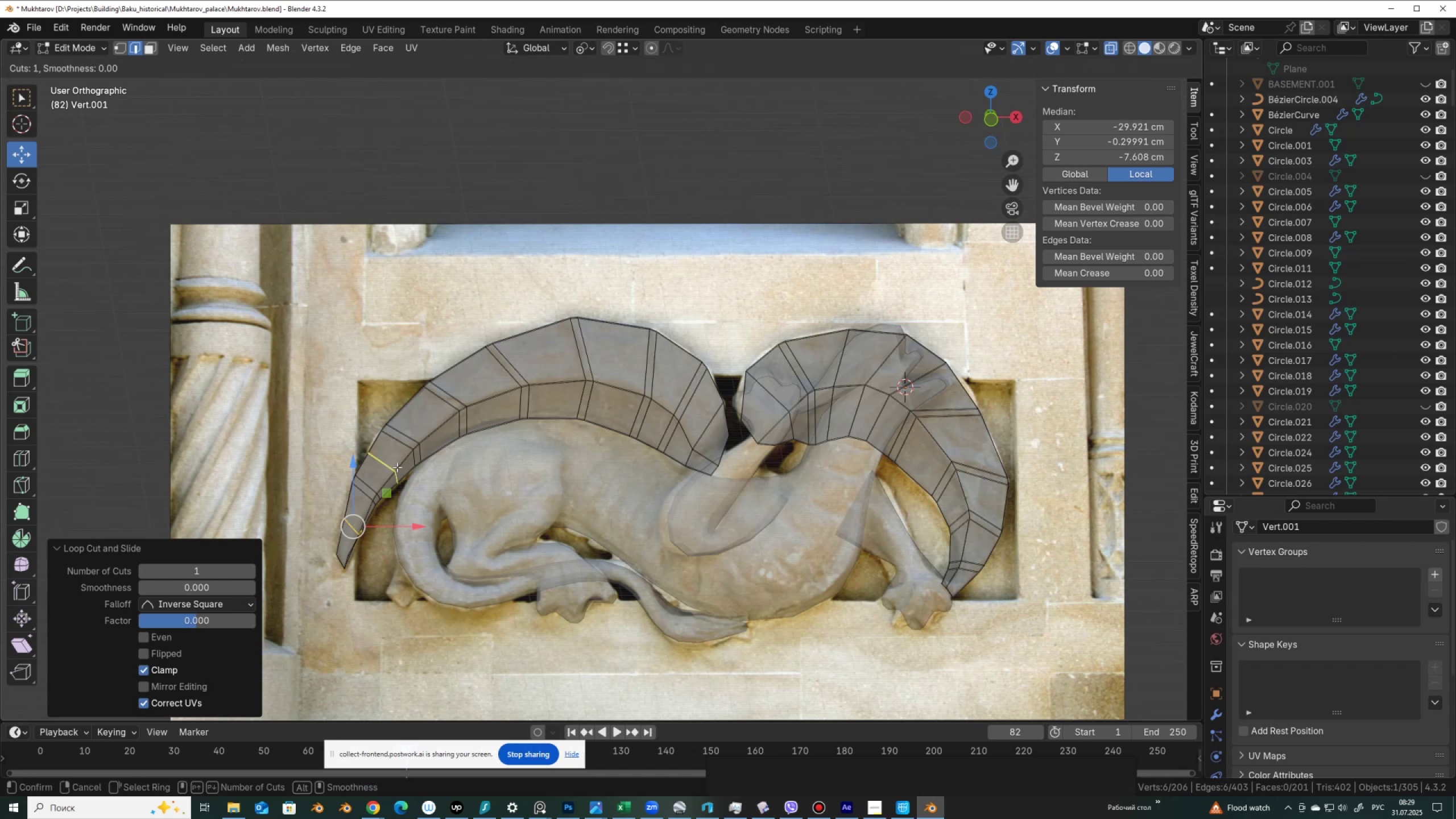 
left_click([397, 467])
 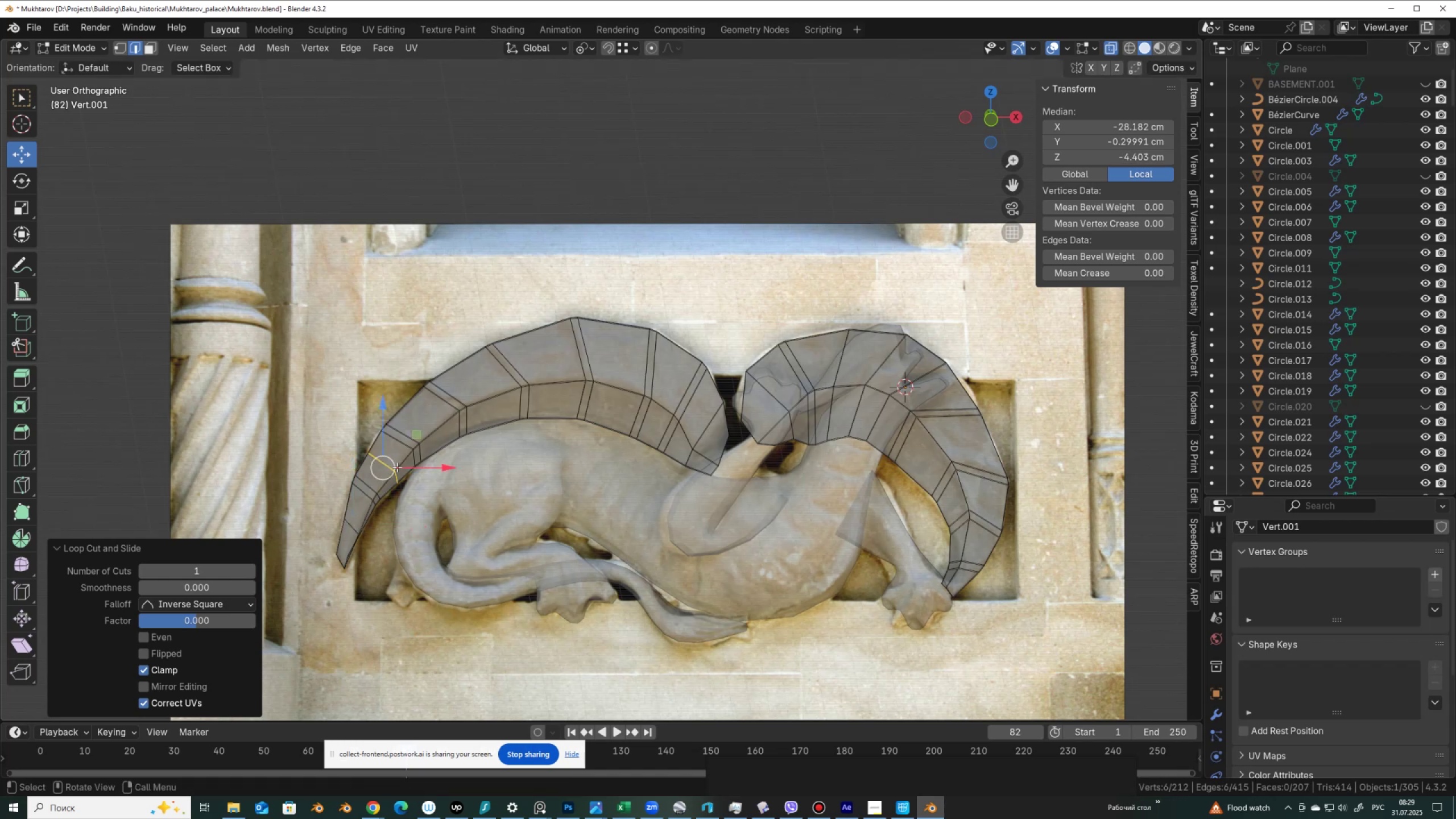 
right_click([397, 467])
 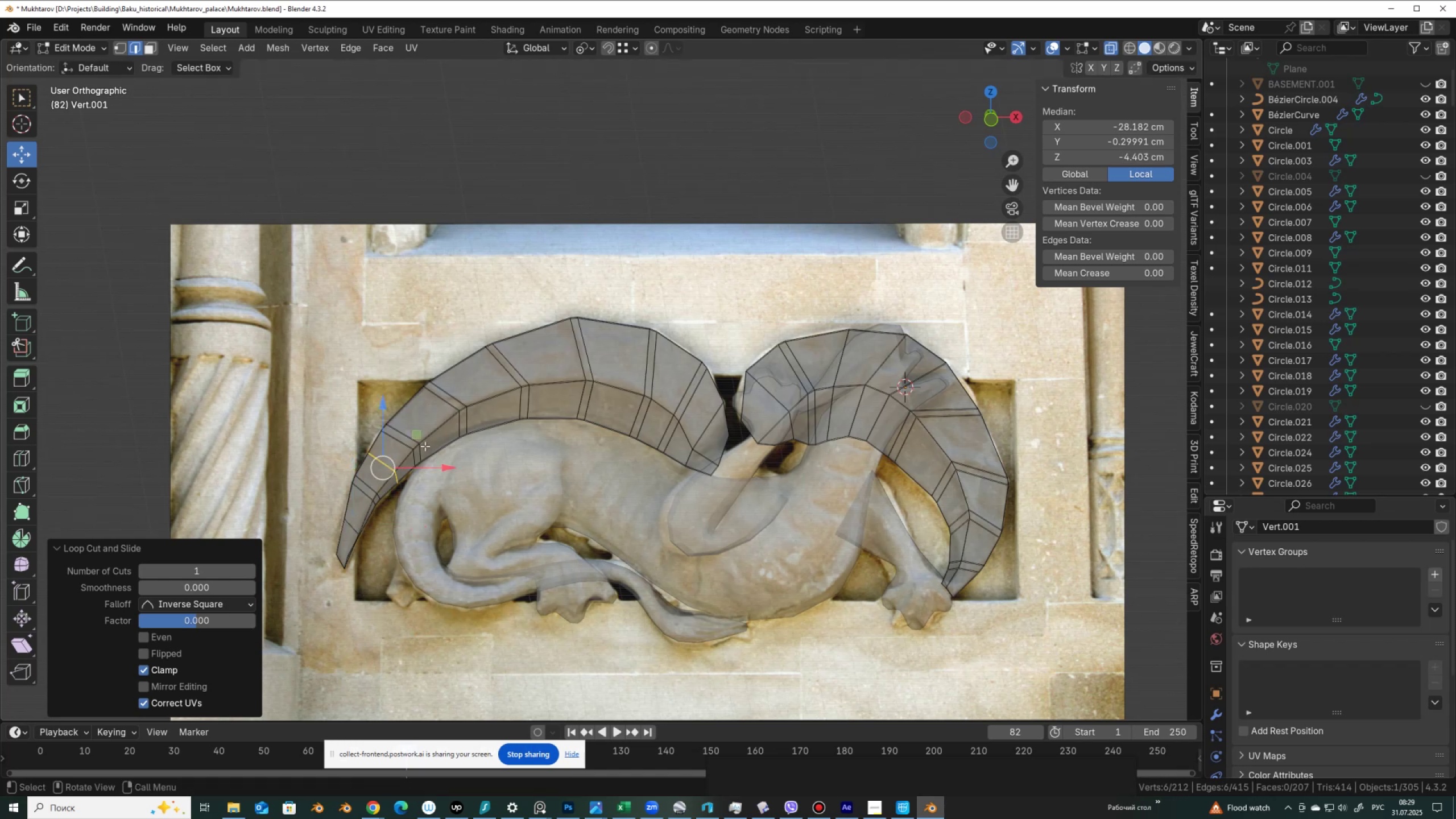 
key(Control+ControlLeft)
 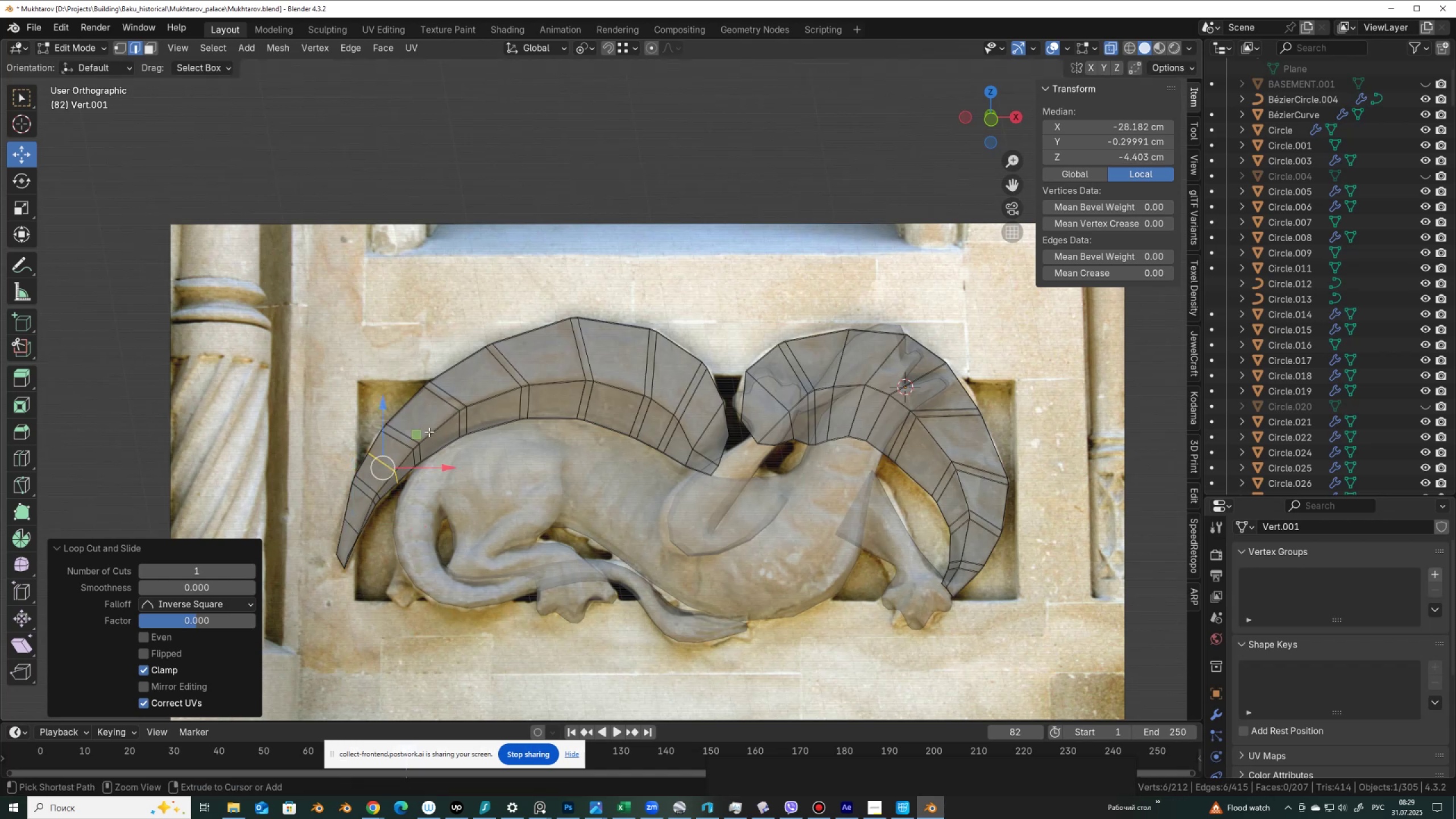 
key(Control+R)
 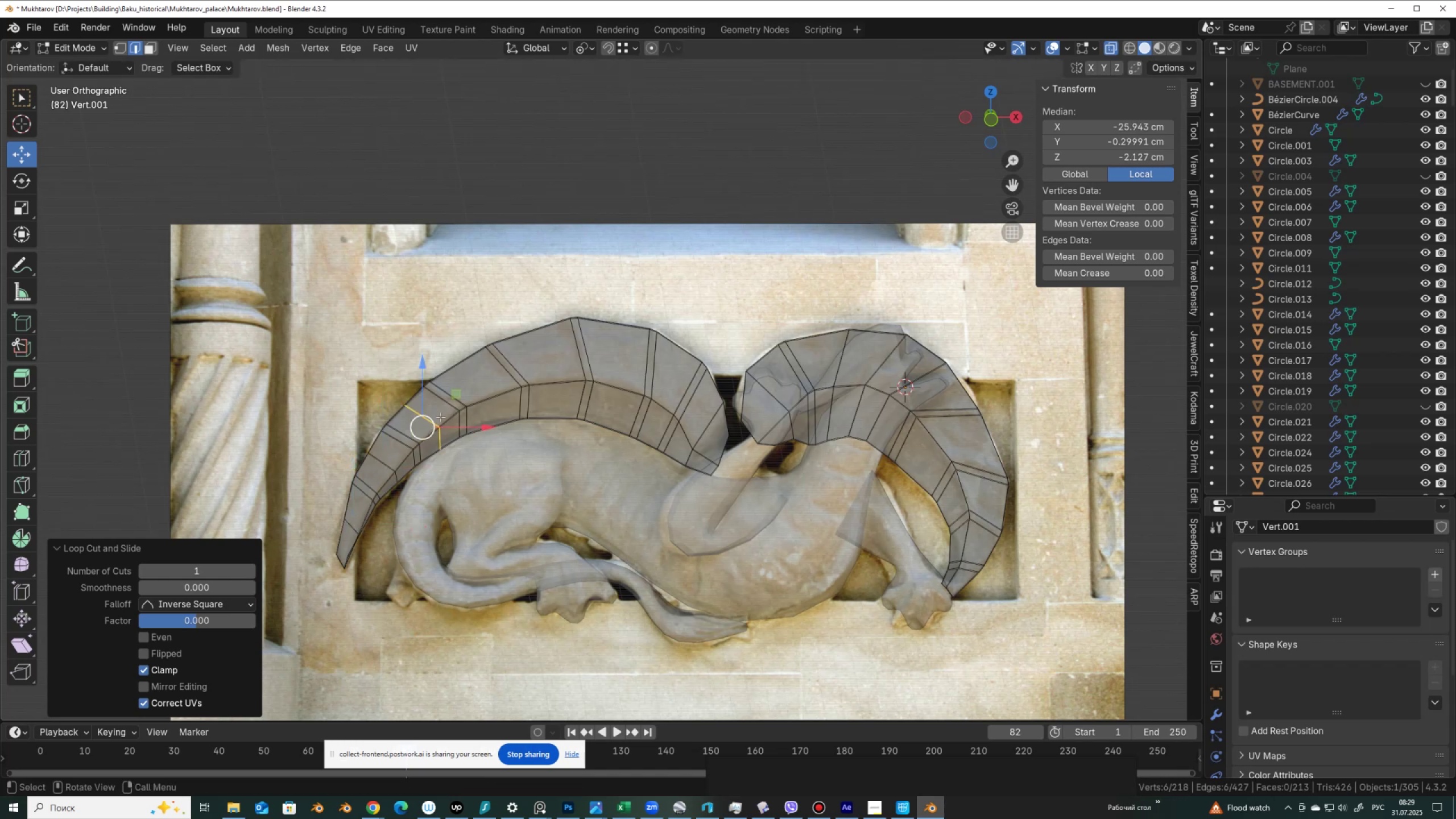 
key(Control+ControlLeft)
 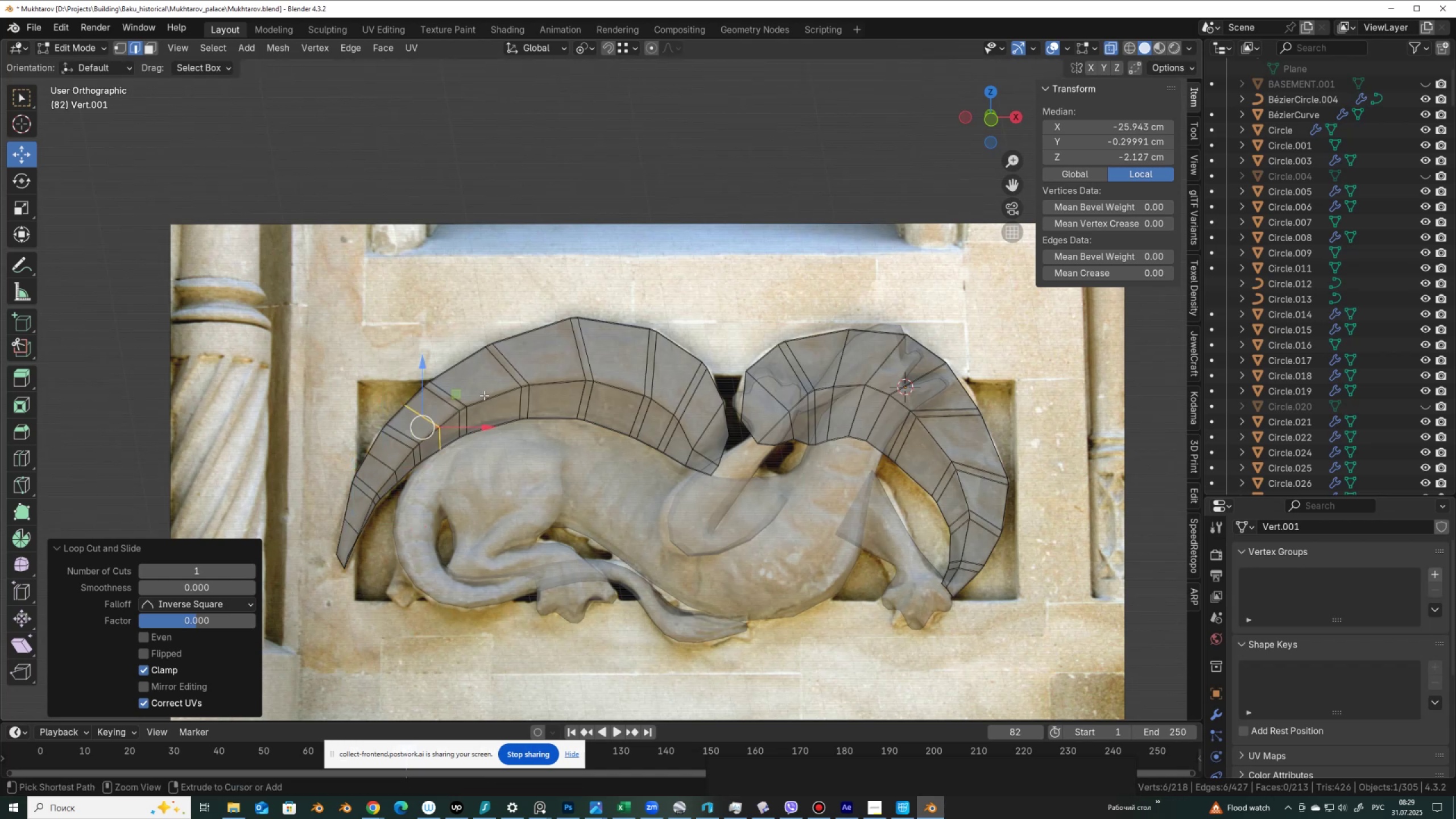 
key(Control+R)
 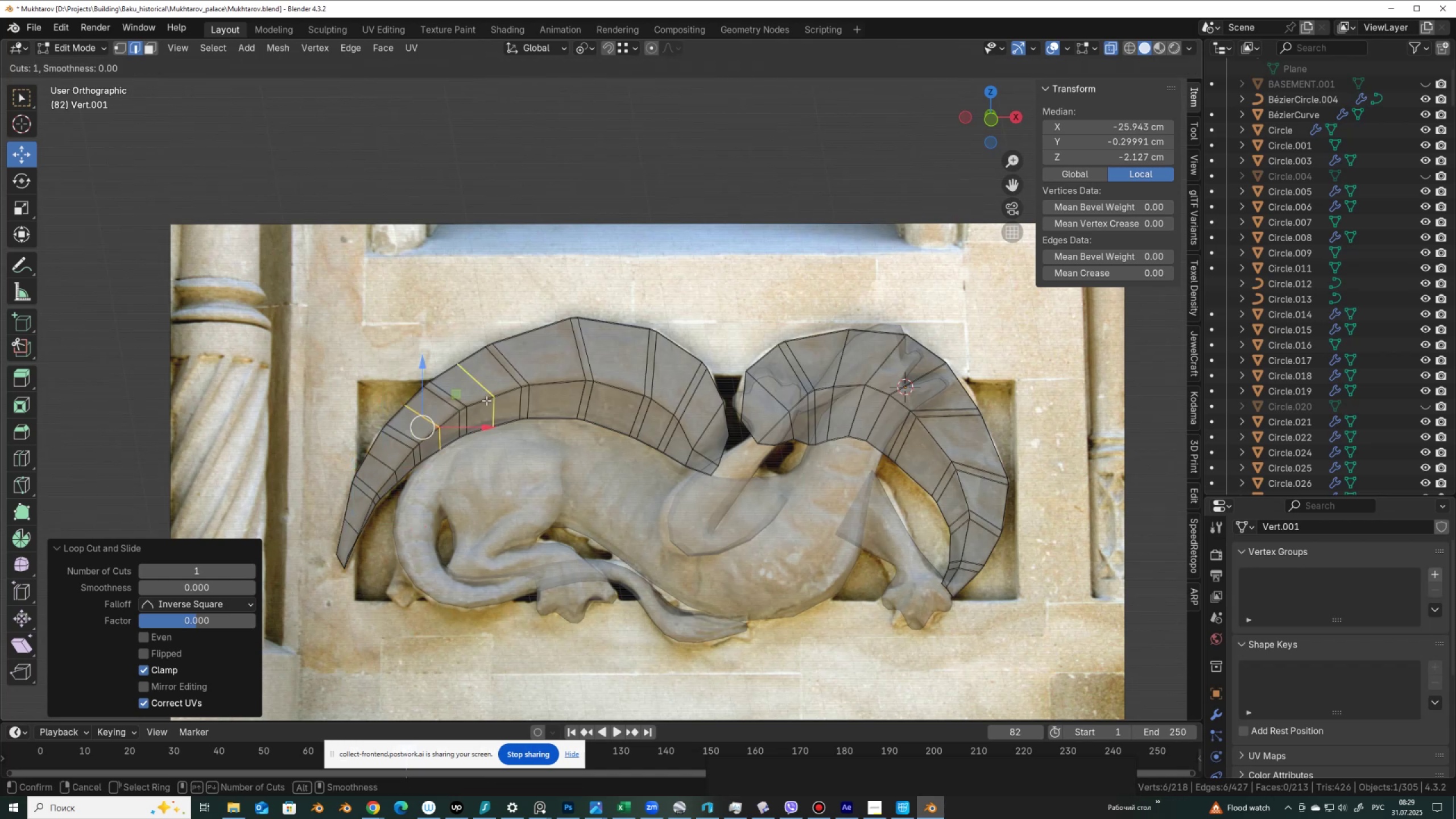 
left_click([486, 400])
 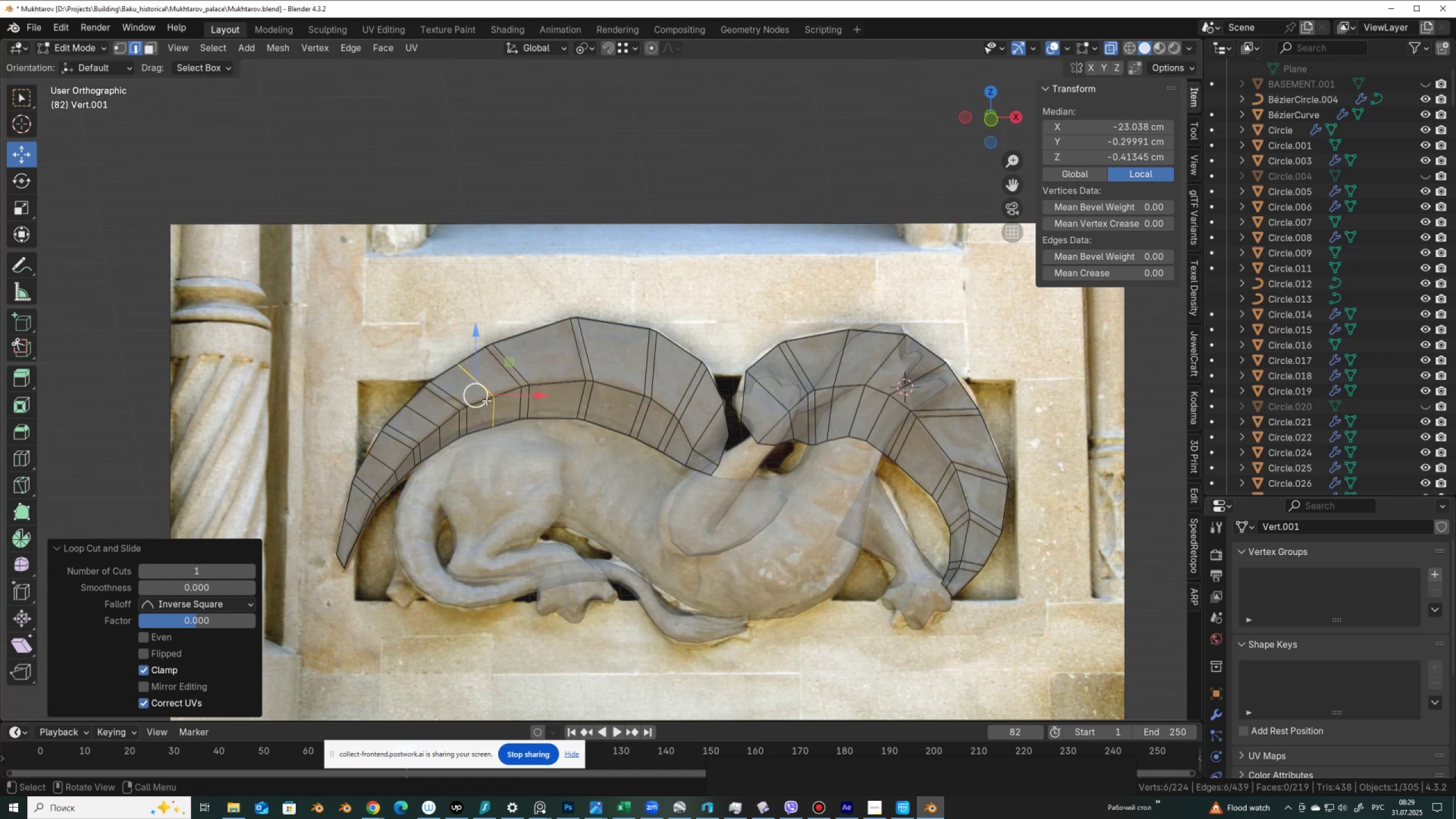 
right_click([486, 400])
 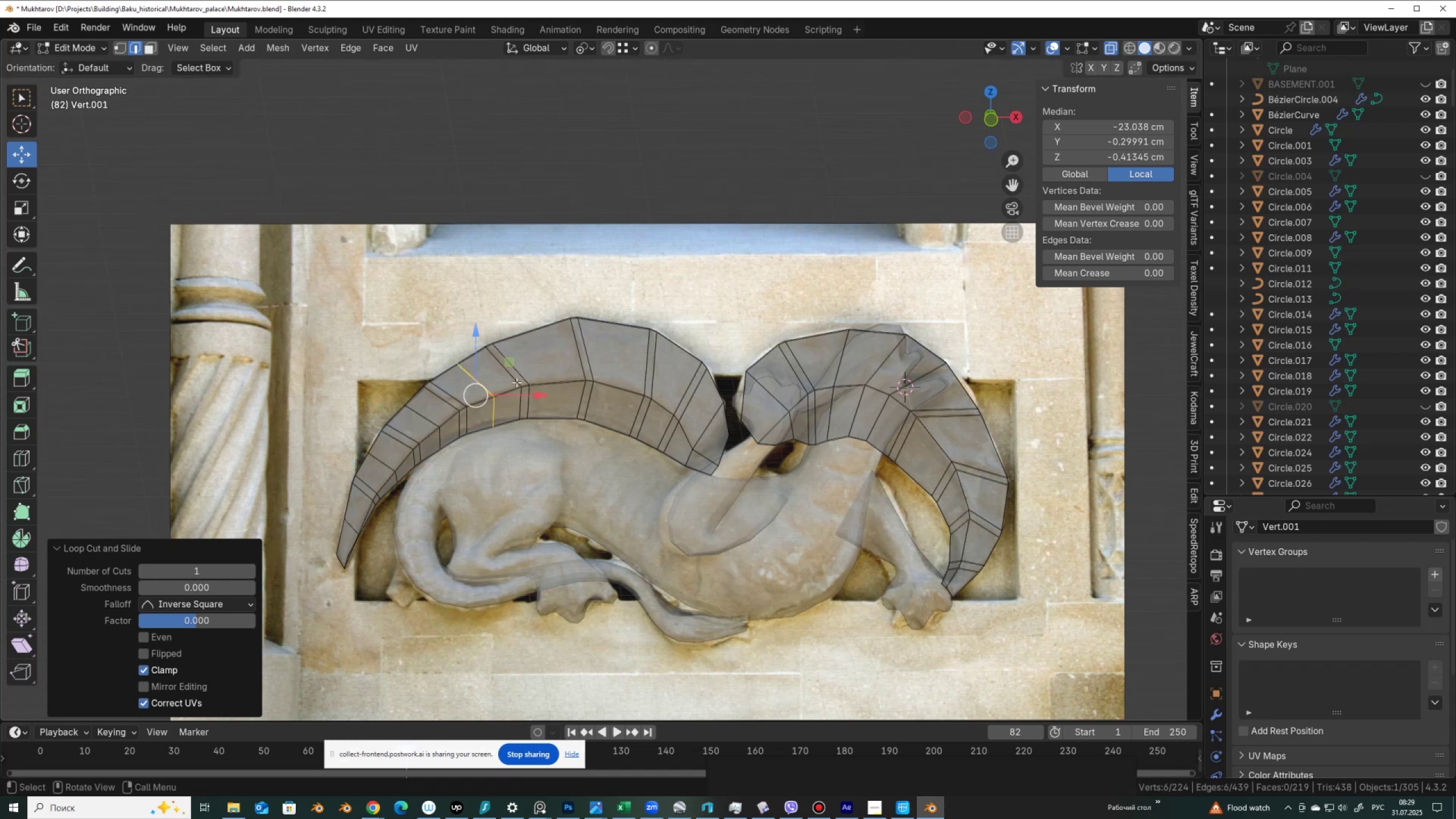 
key(Control+ControlLeft)
 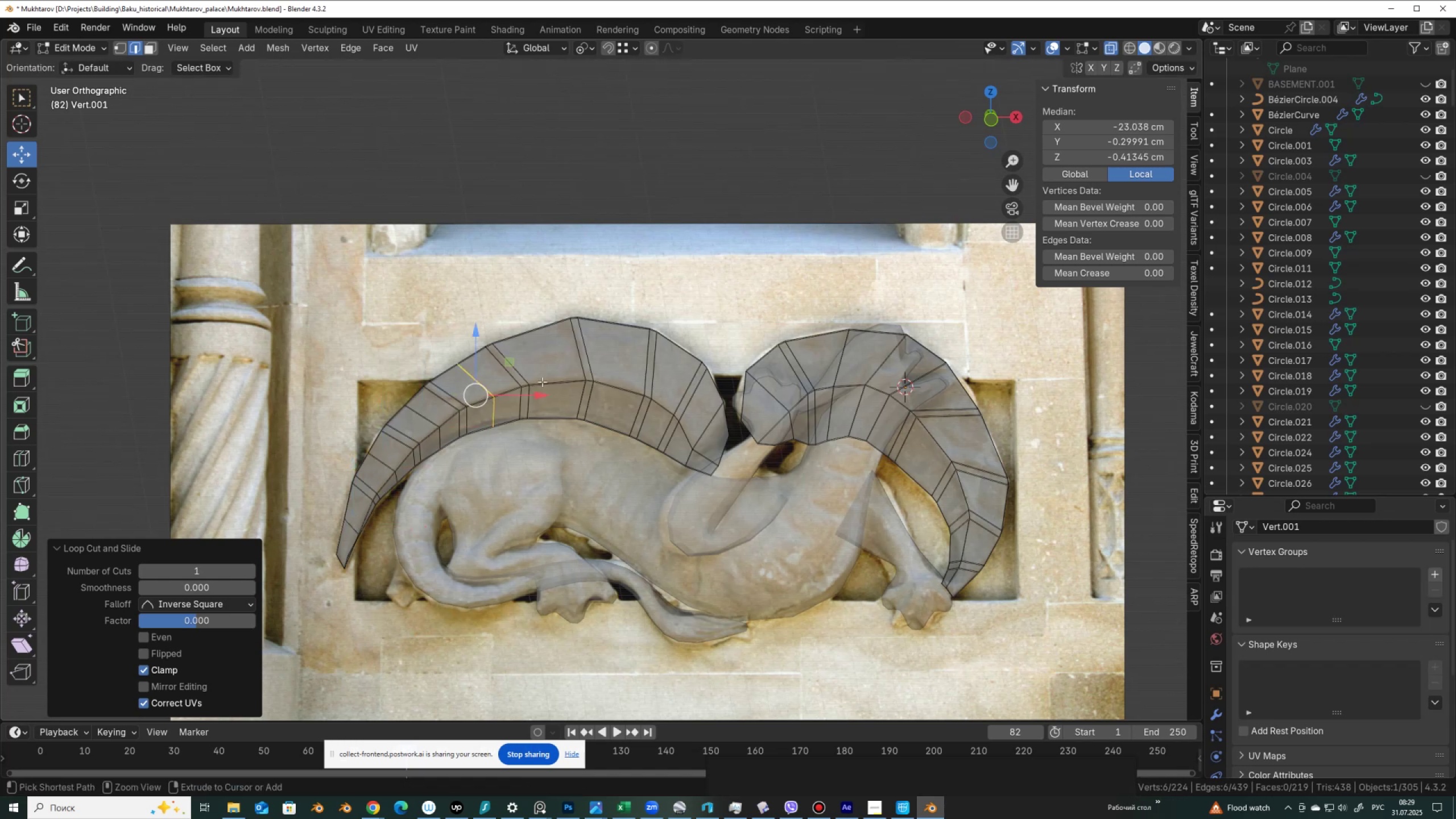 
key(Control+R)
 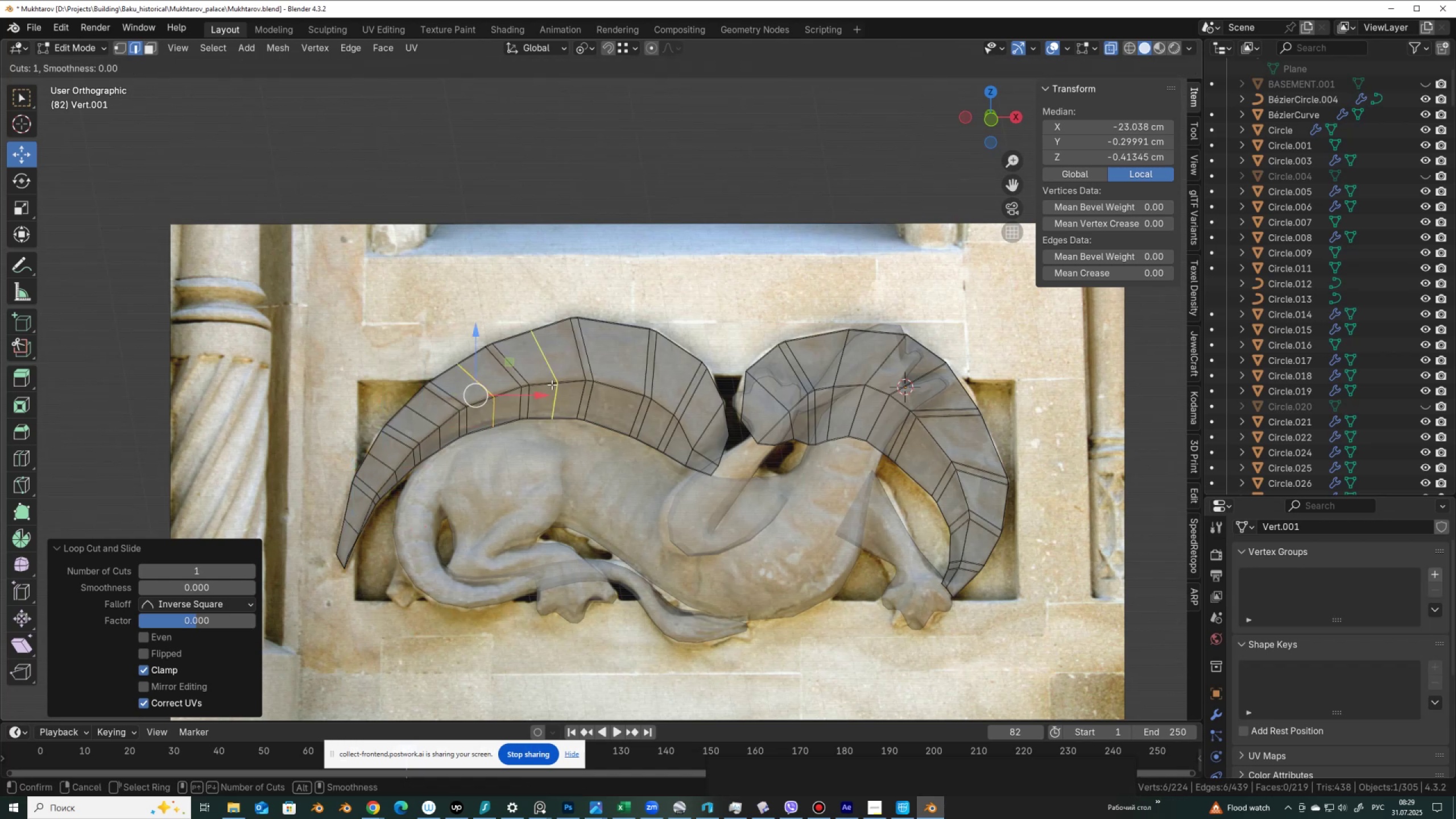 
left_click([552, 384])
 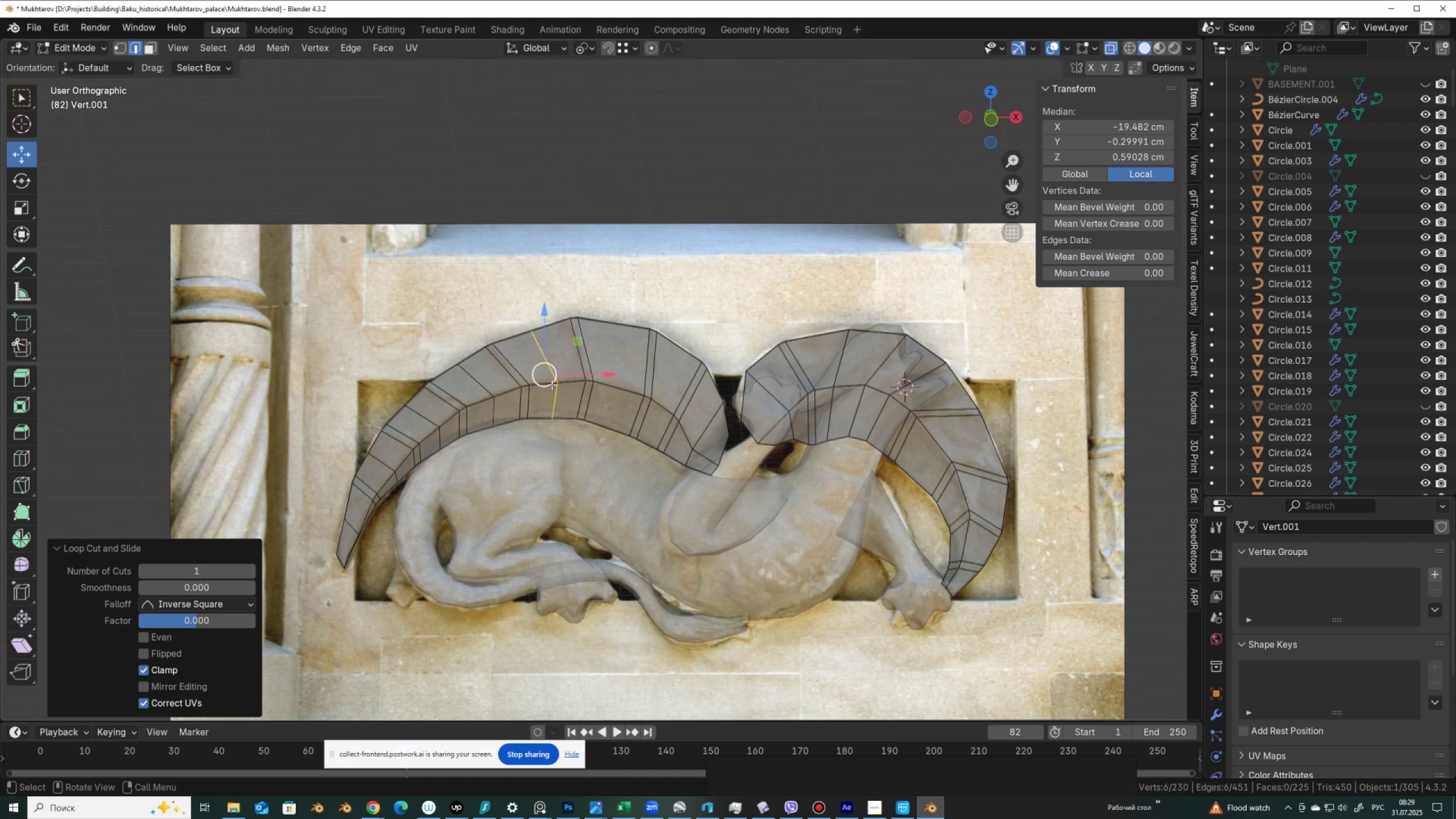 
right_click([552, 384])
 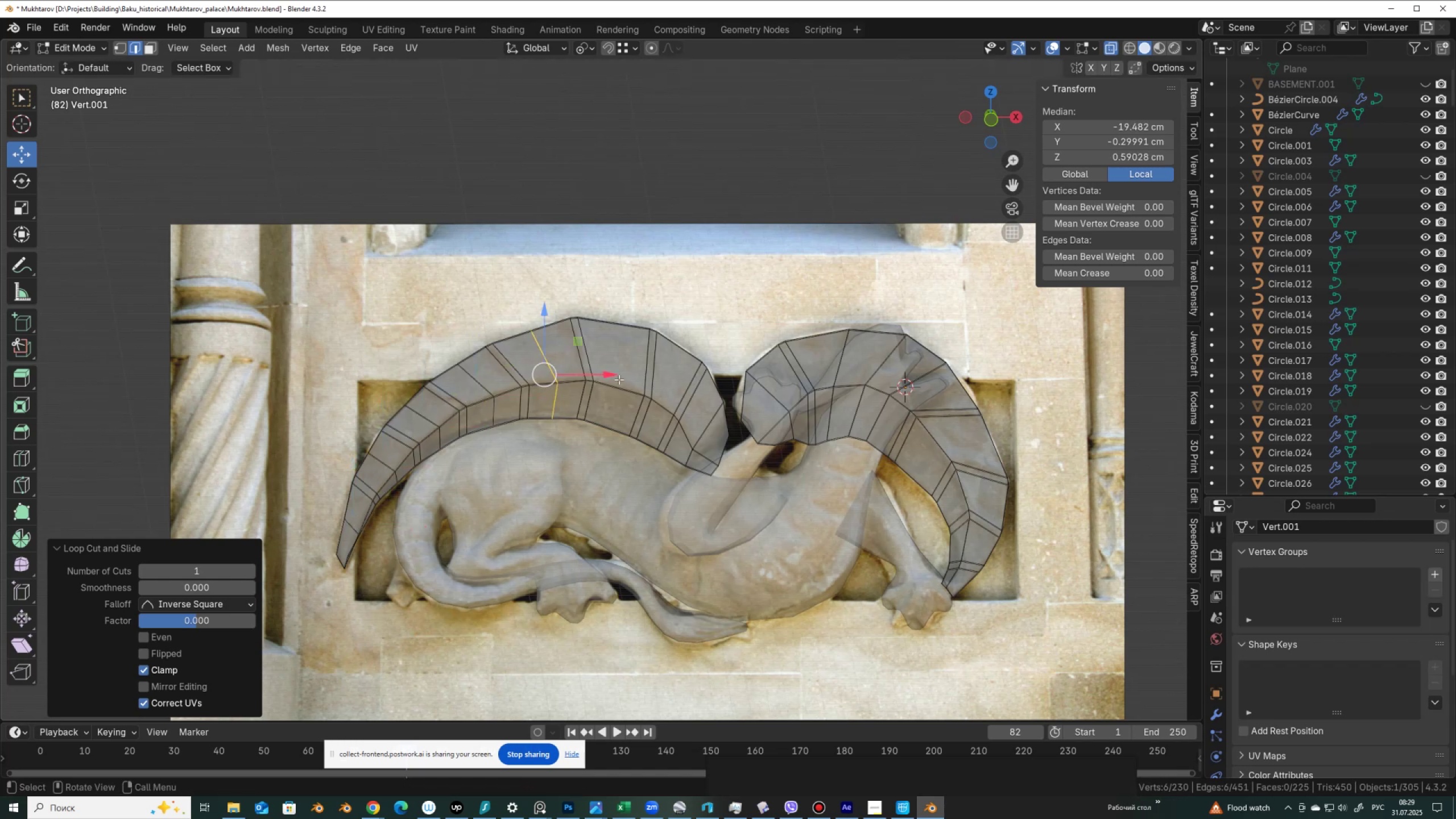 
key(Control+ControlLeft)
 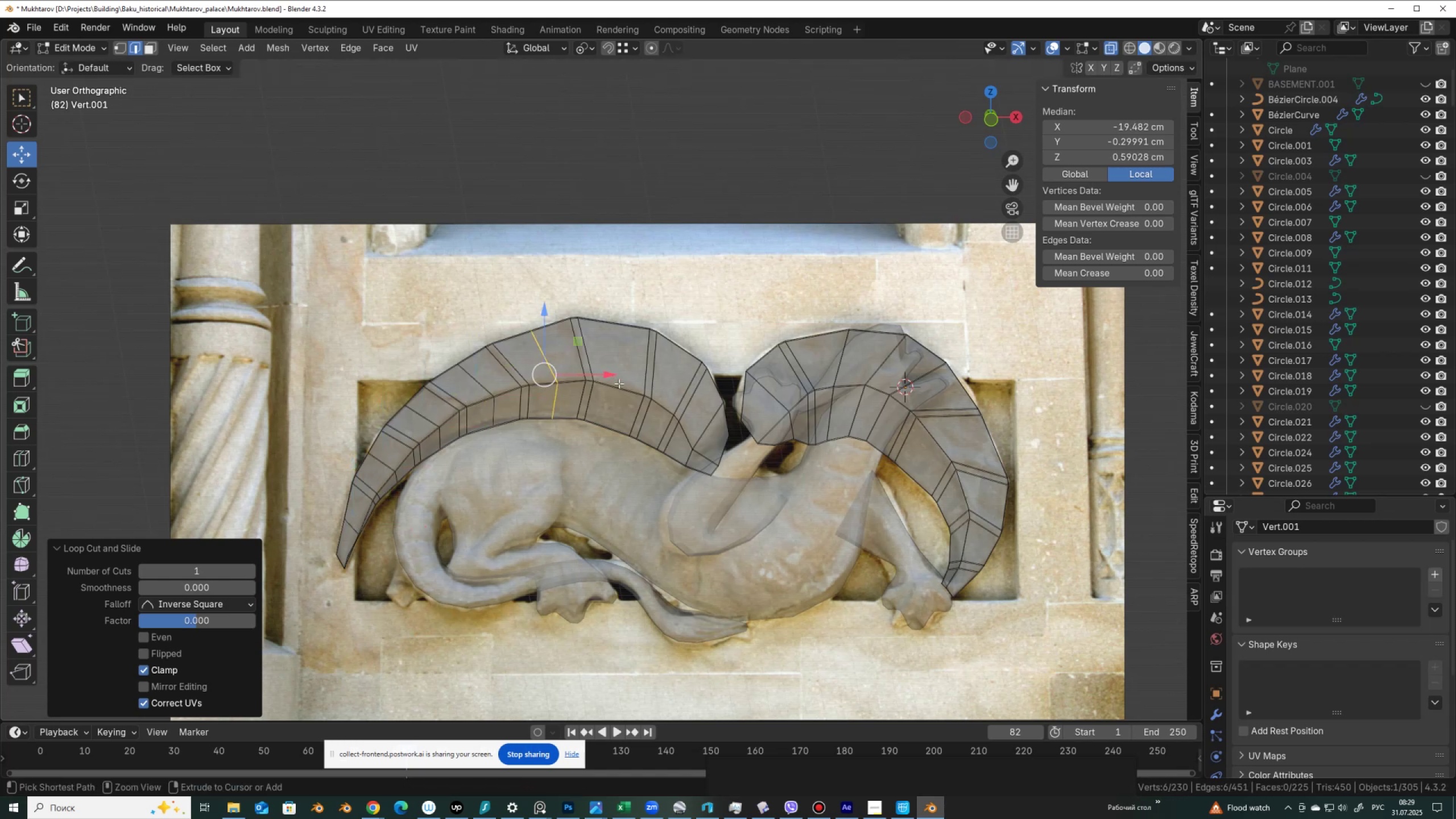 
key(R)
 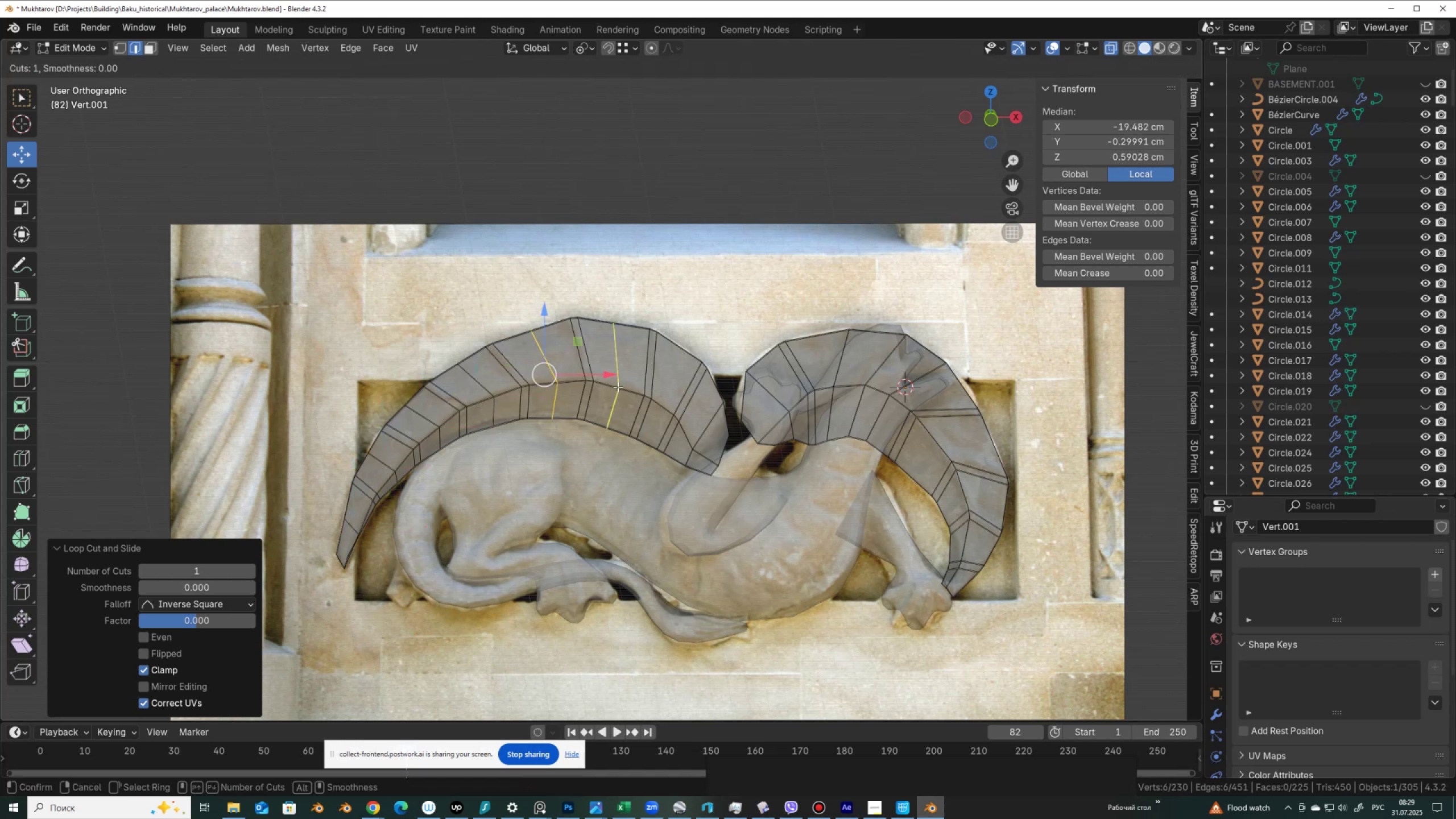 
left_click([618, 387])
 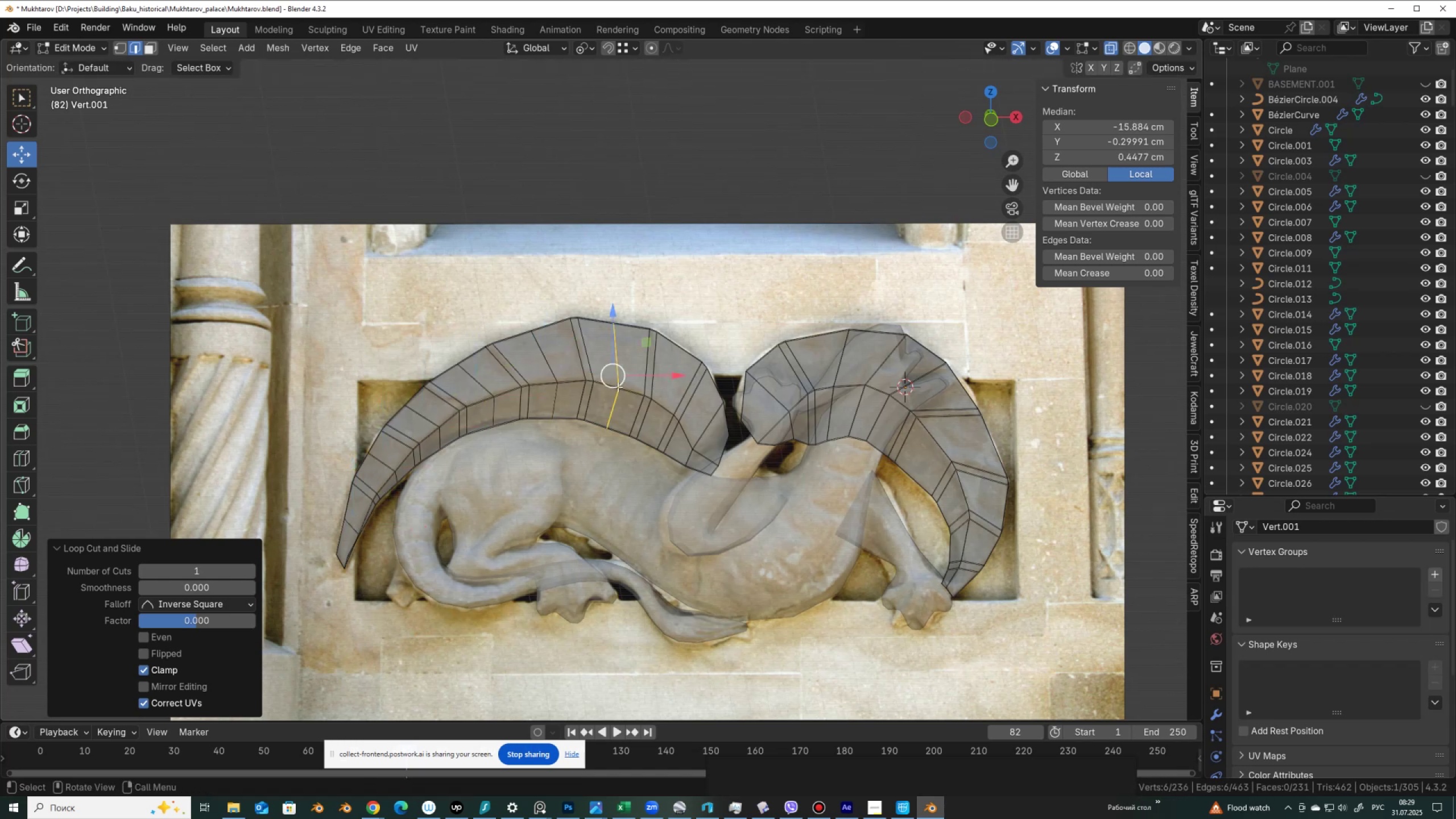 
right_click([618, 387])
 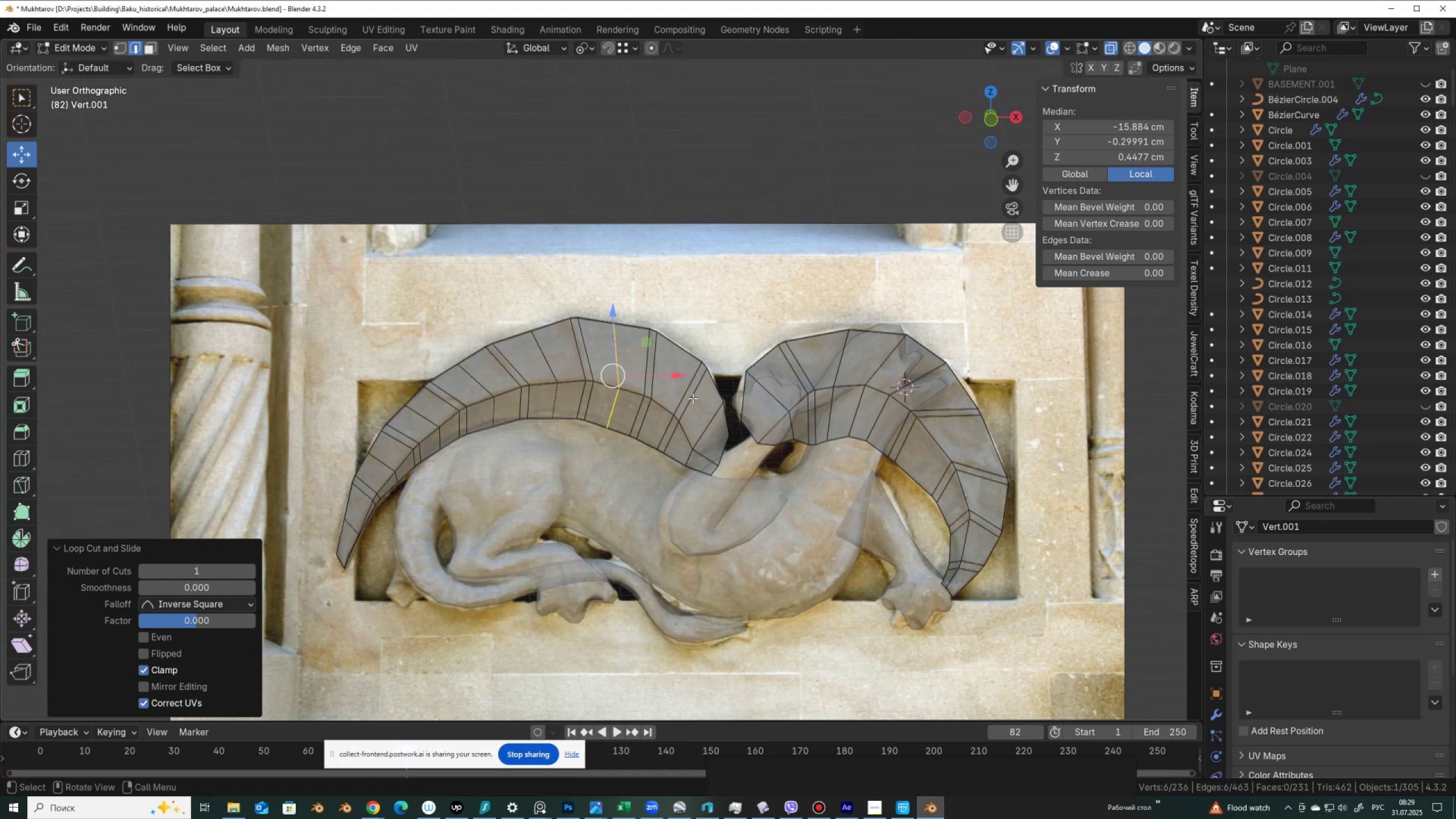 
key(Control+R)
 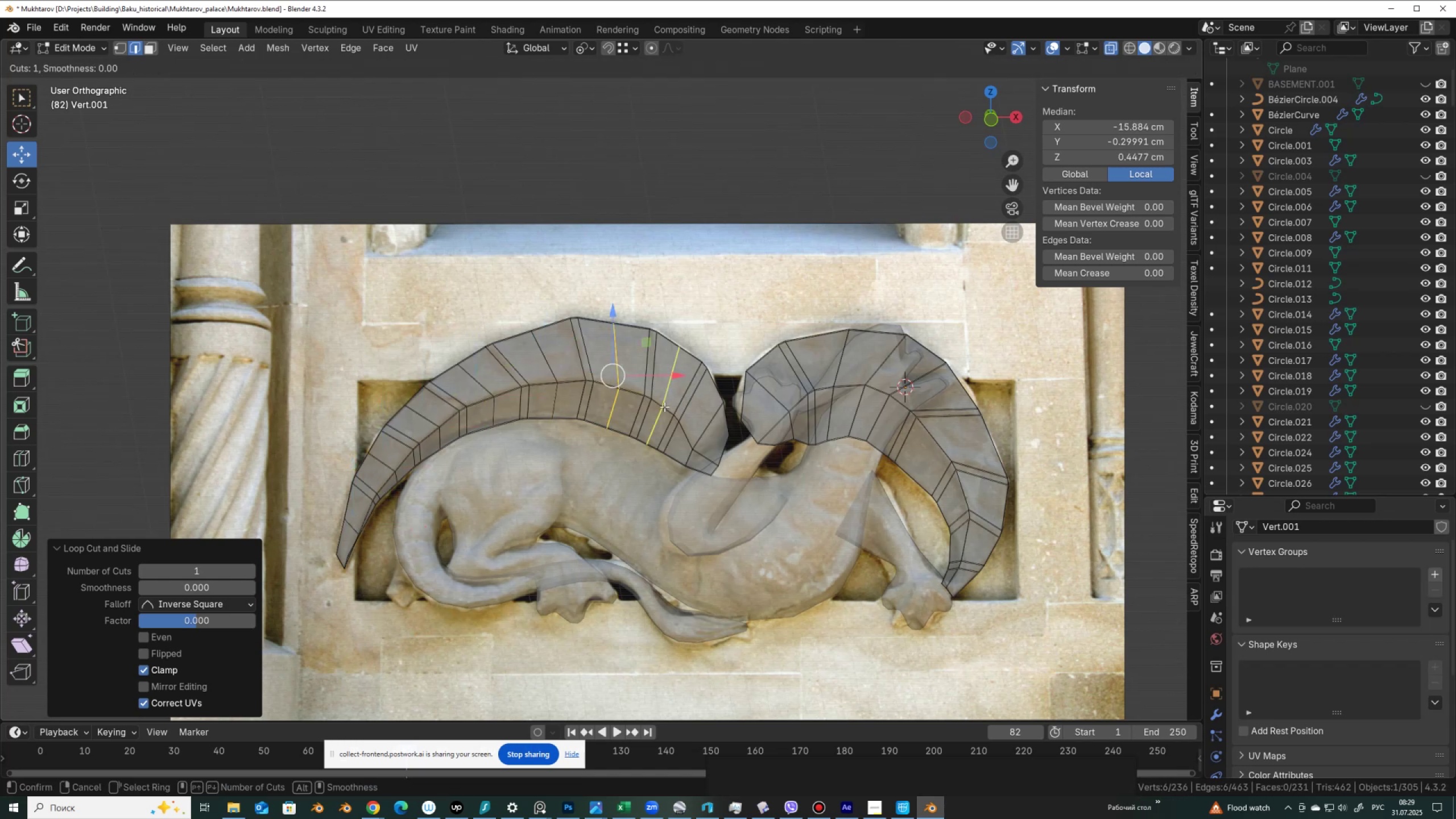 
left_click([664, 407])
 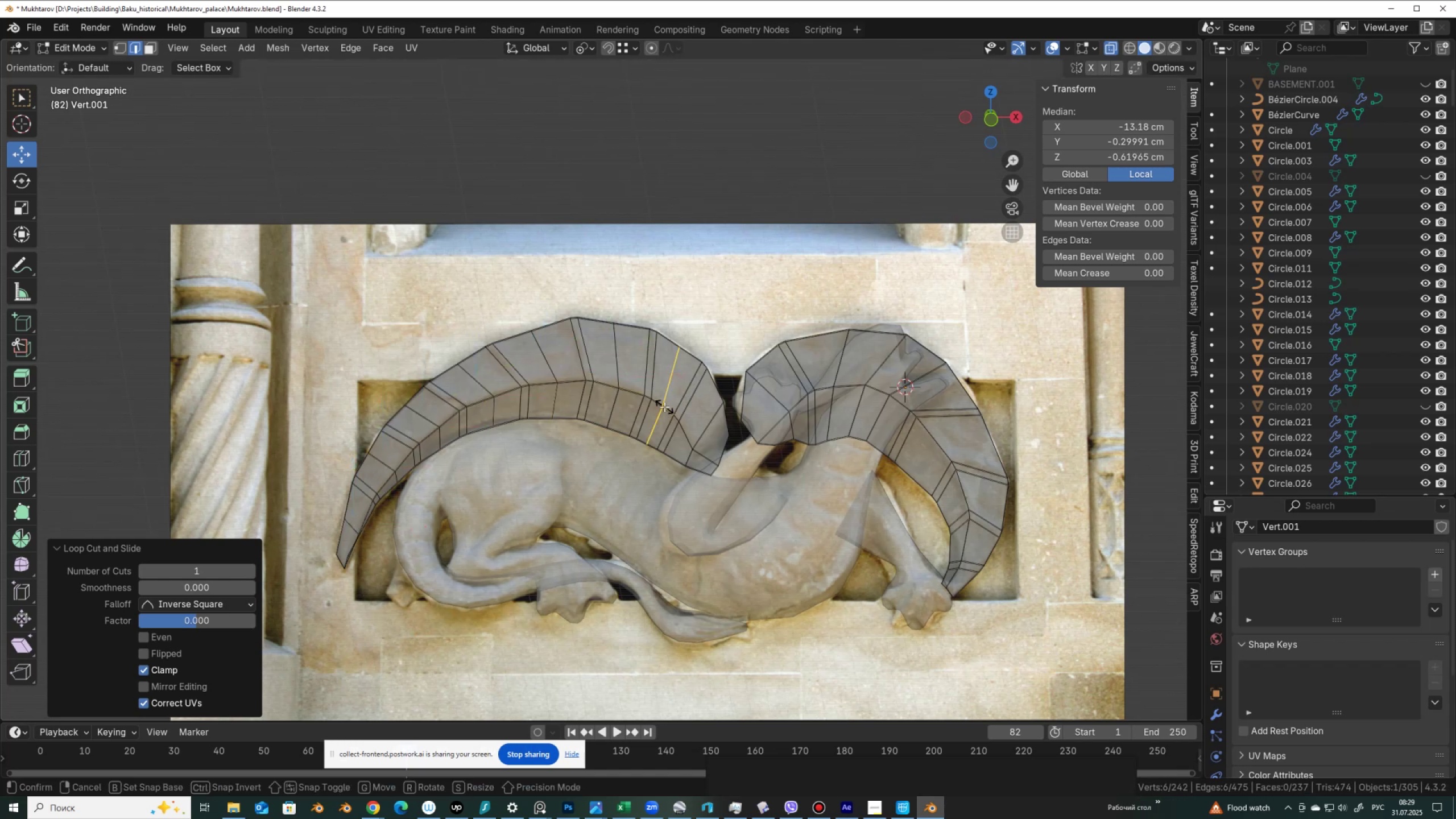 
right_click([664, 407])
 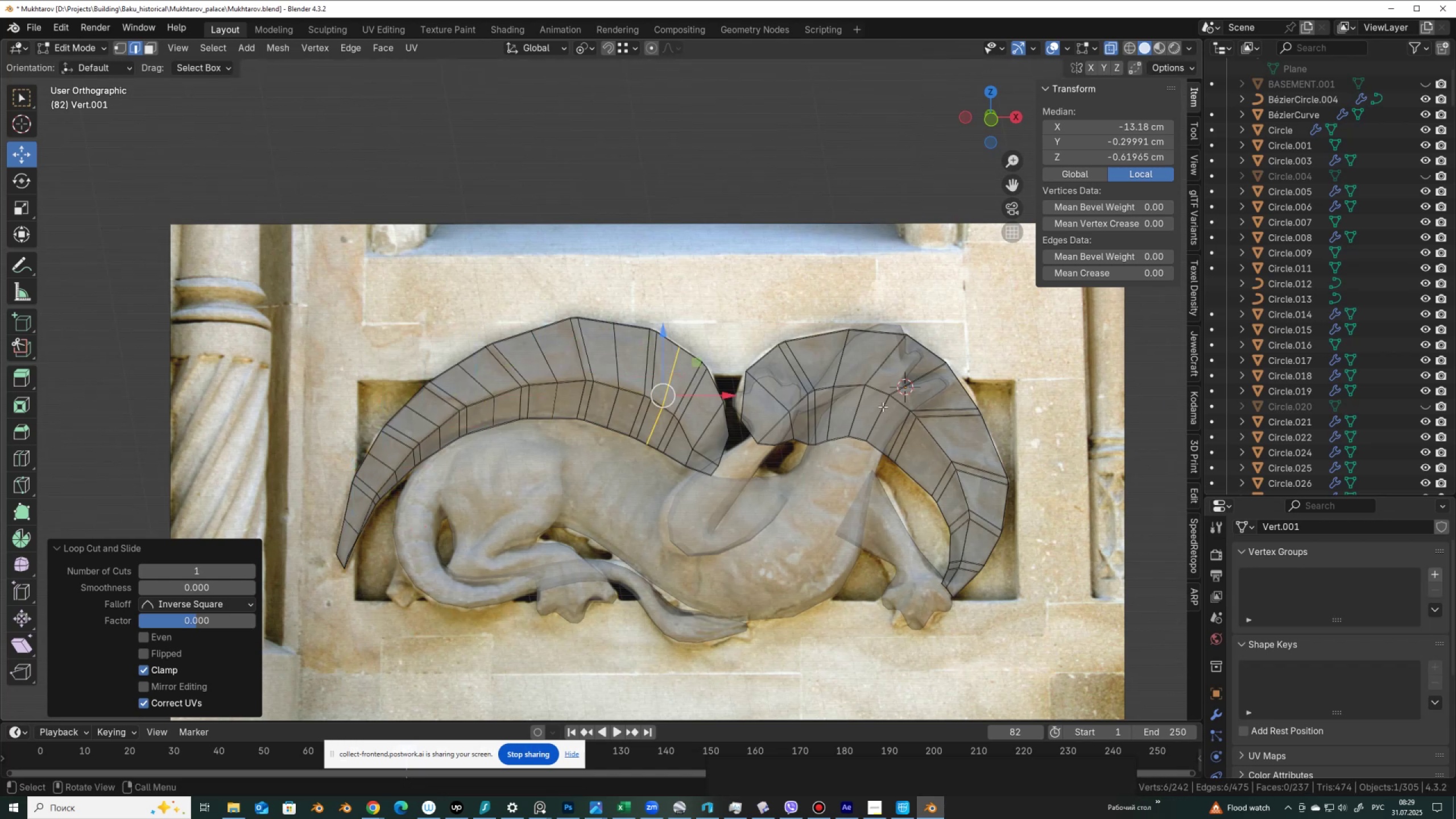 
key(Control+R)
 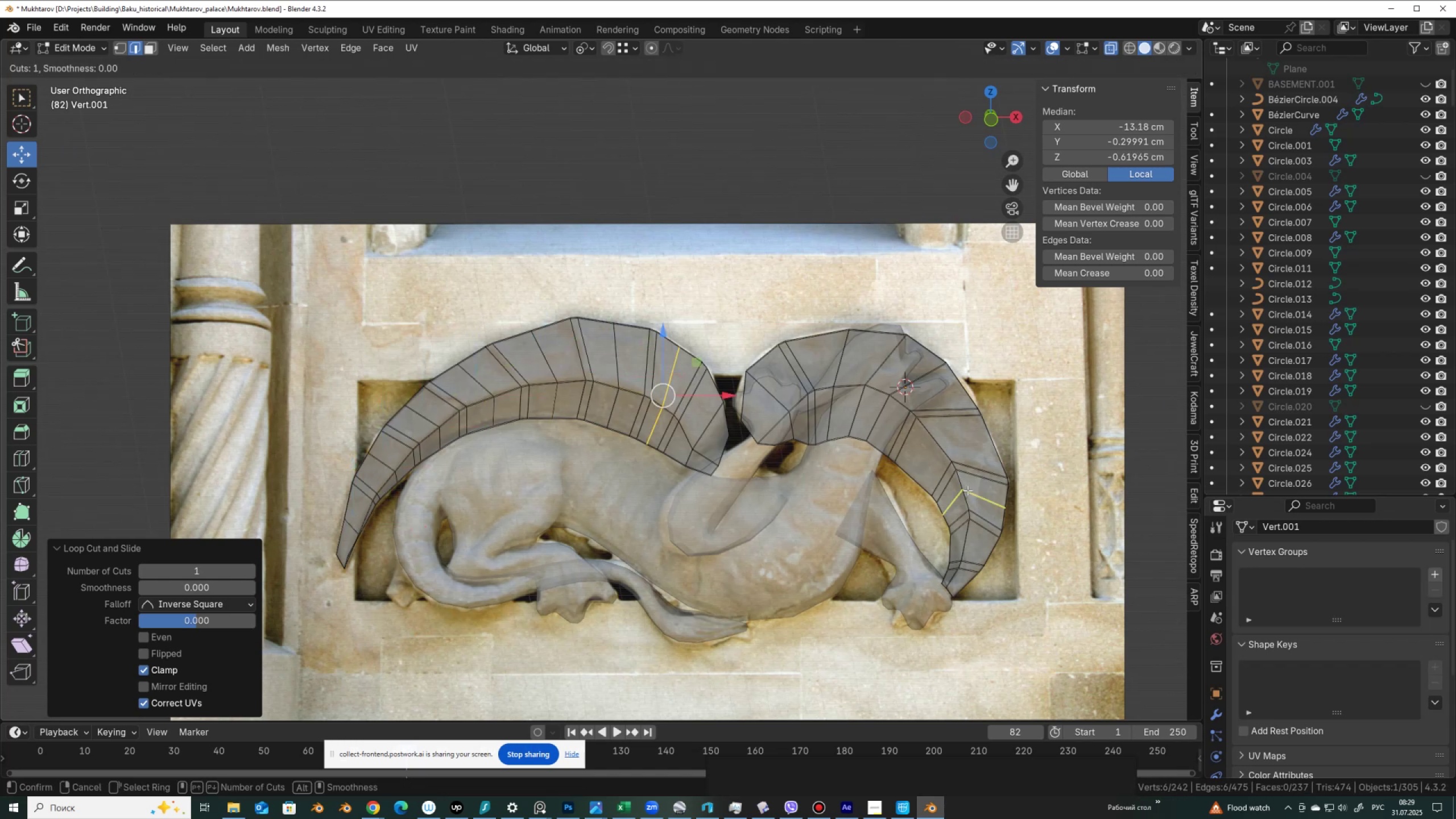 
left_click([967, 490])
 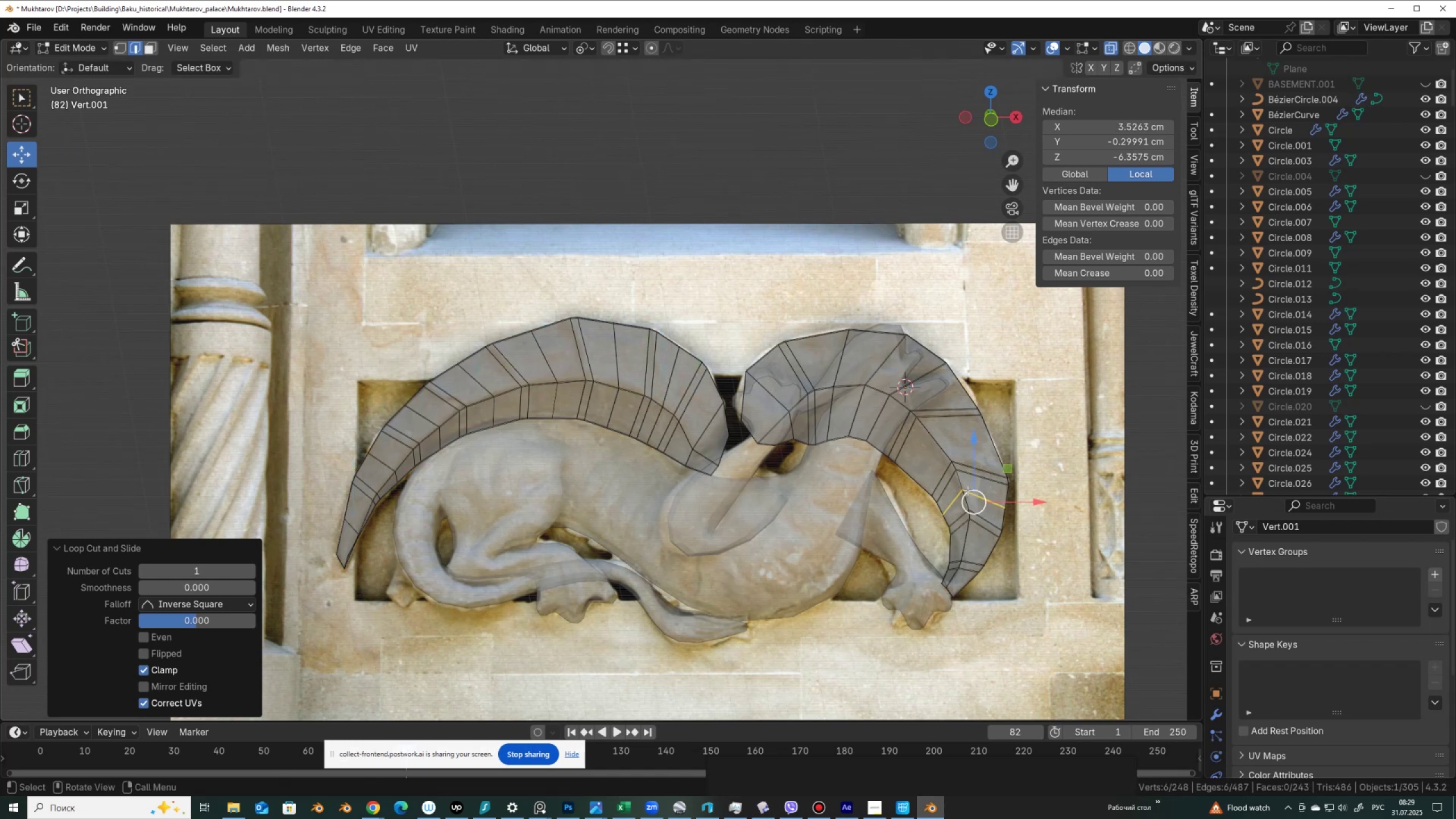 
right_click([967, 490])
 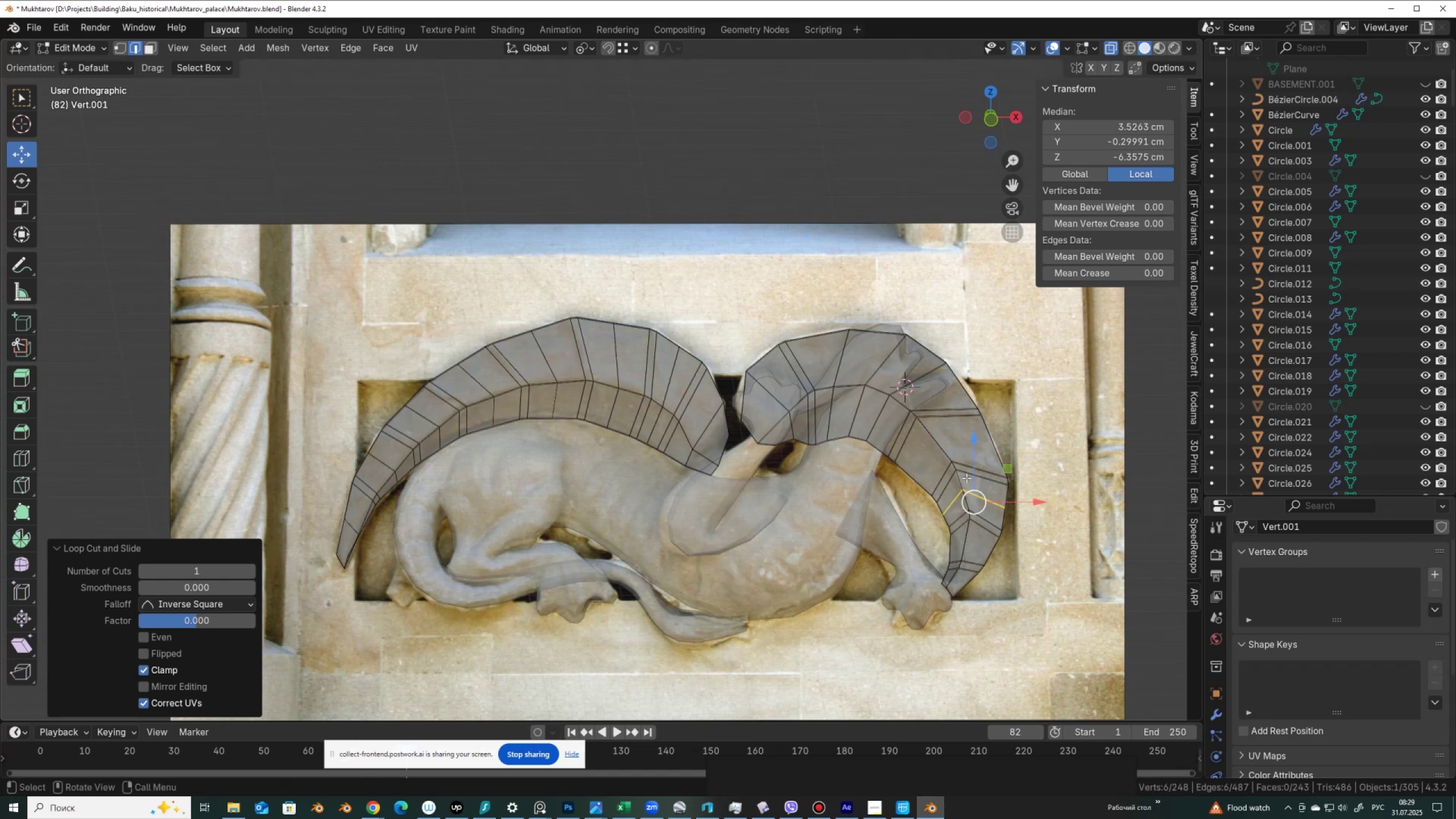 
key(Control+ControlLeft)
 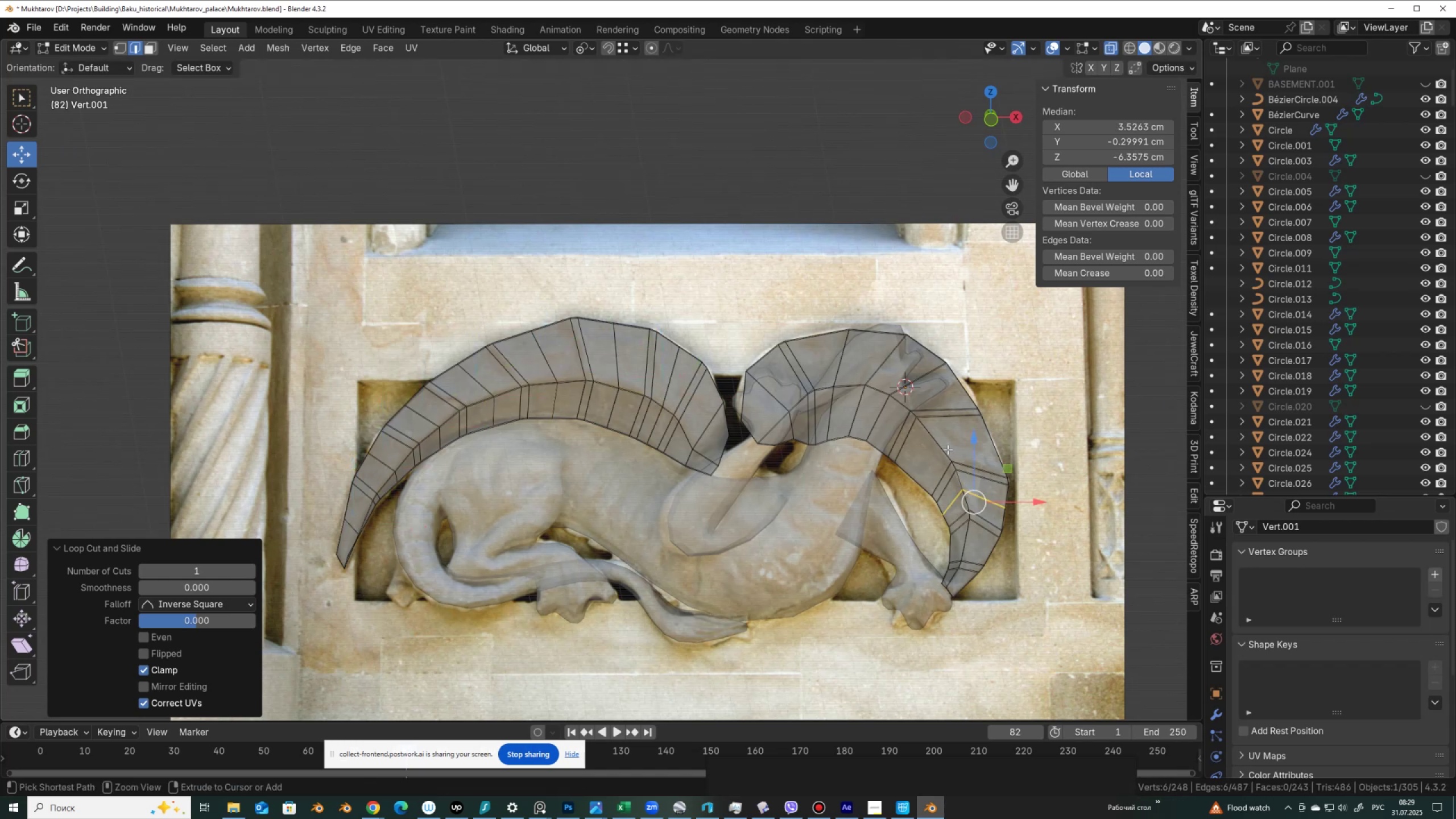 
key(Control+R)
 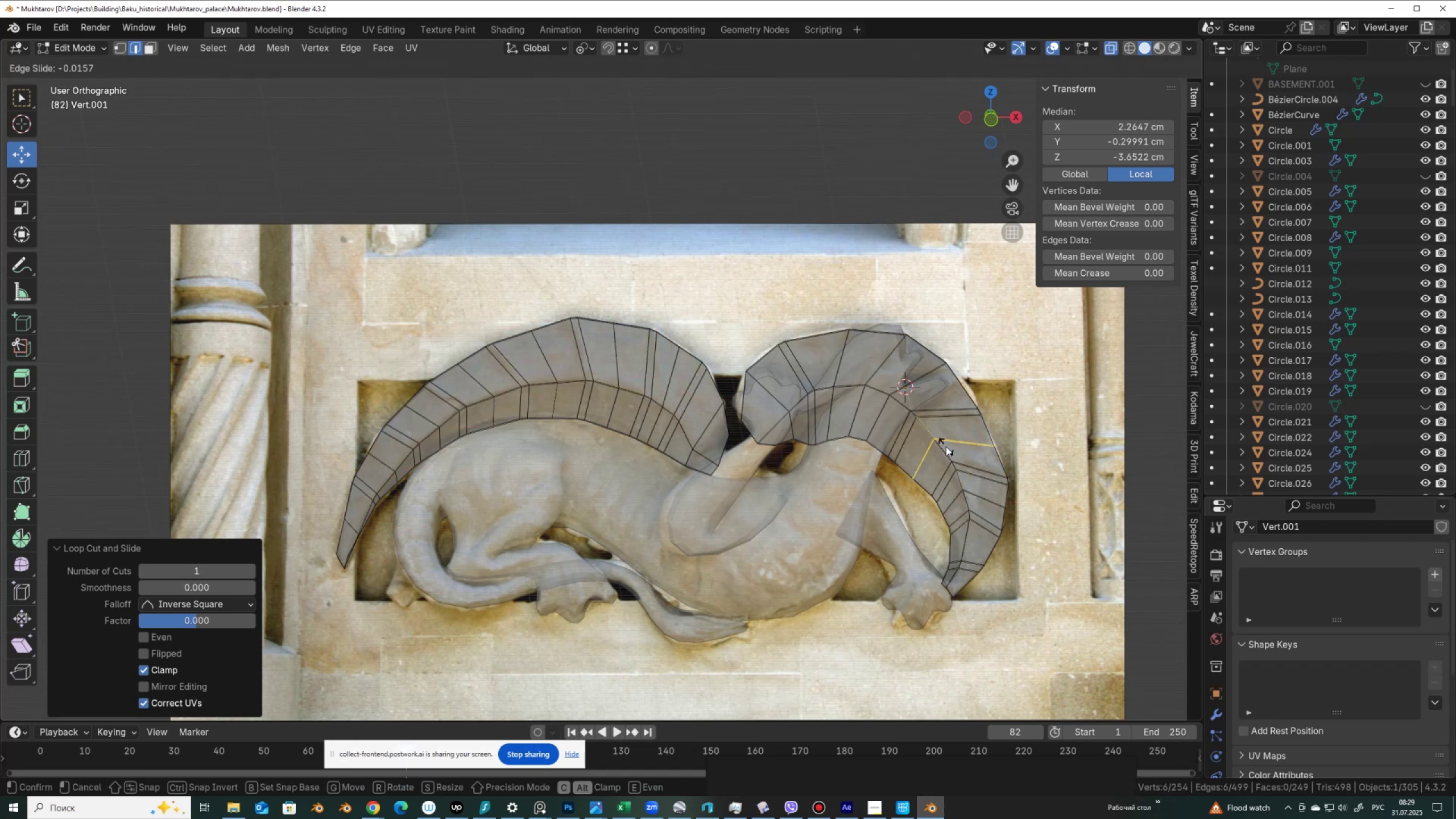 
right_click([946, 446])
 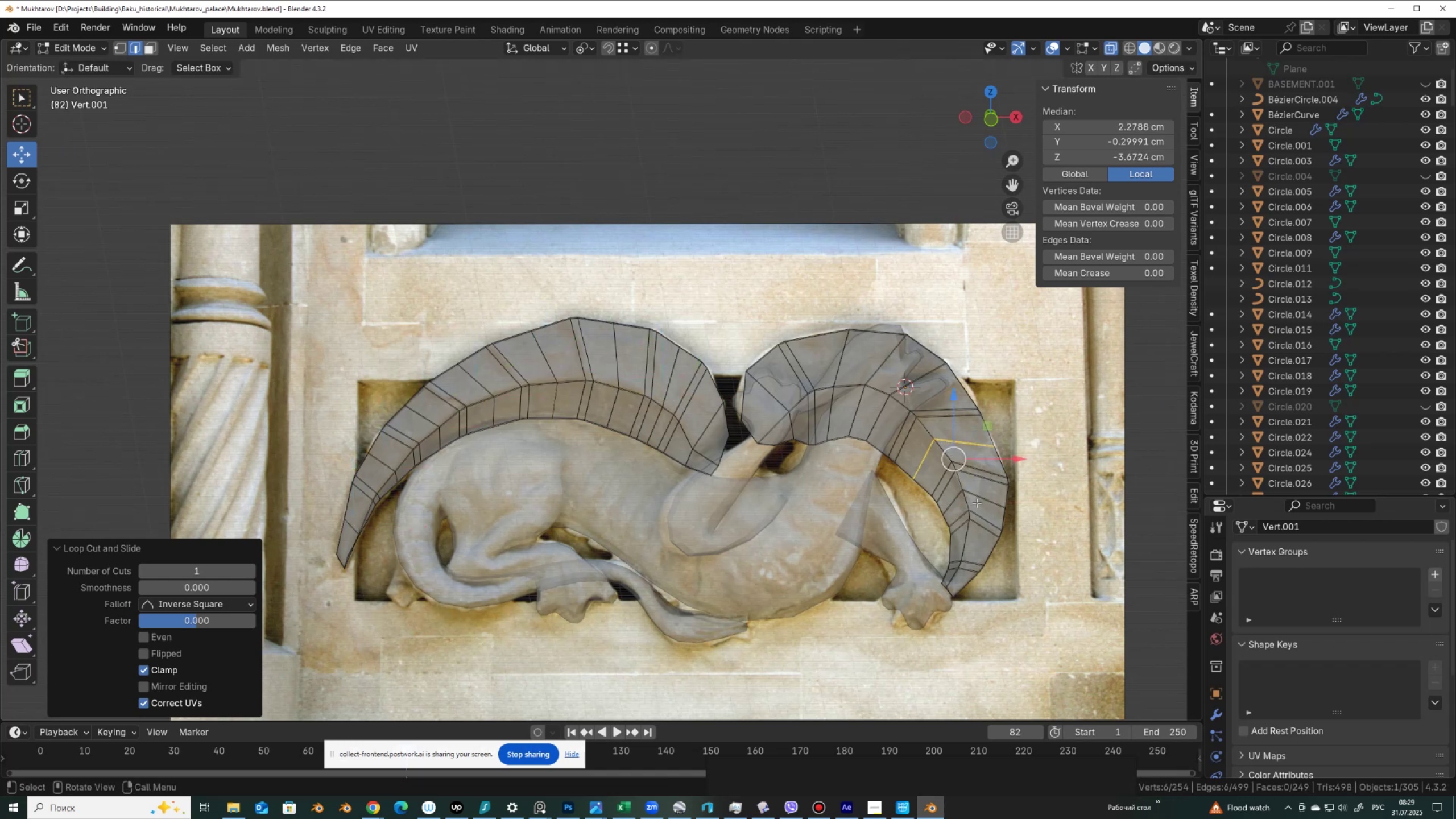 
key(Control+ControlLeft)
 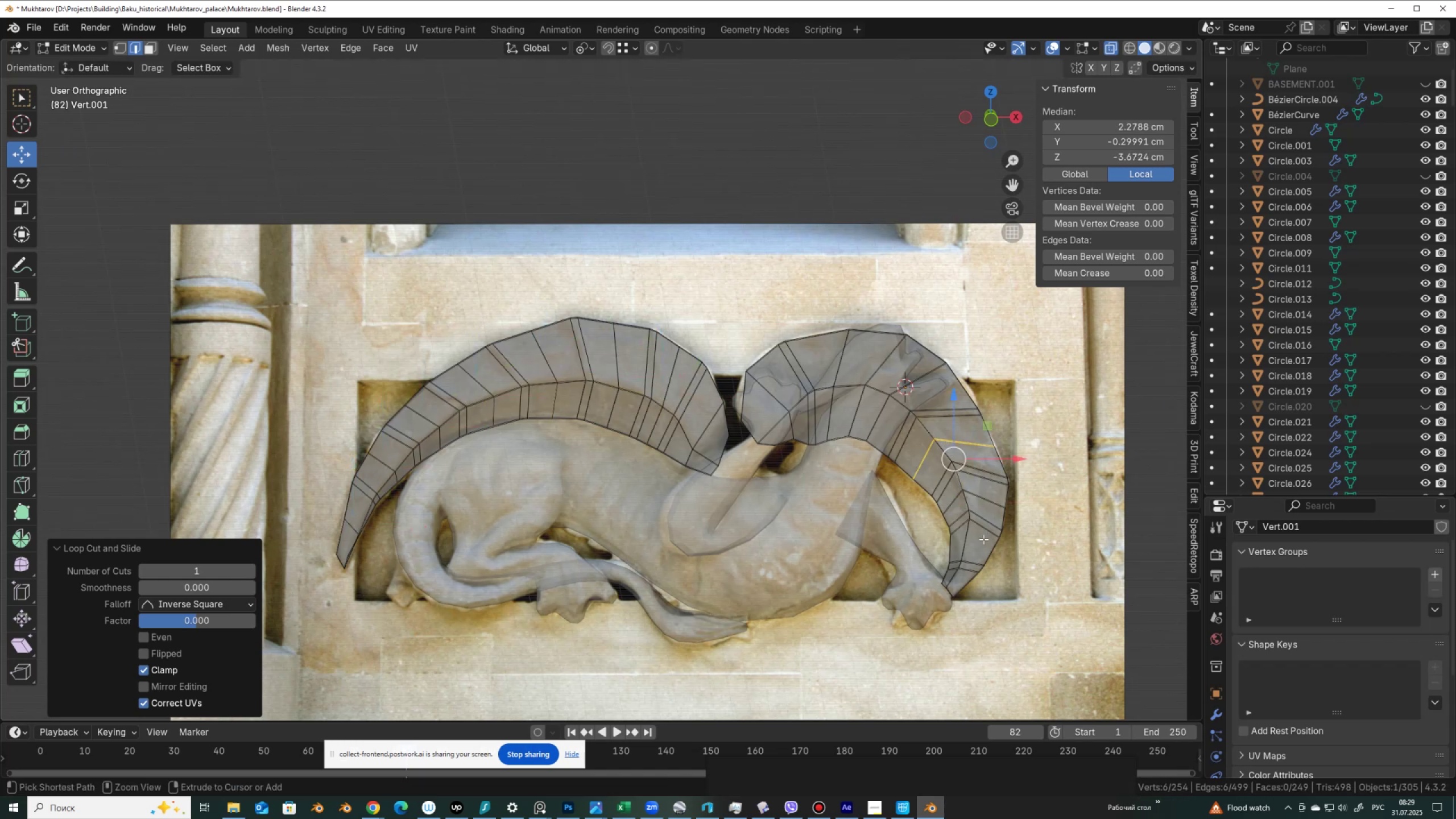 
key(Control+R)
 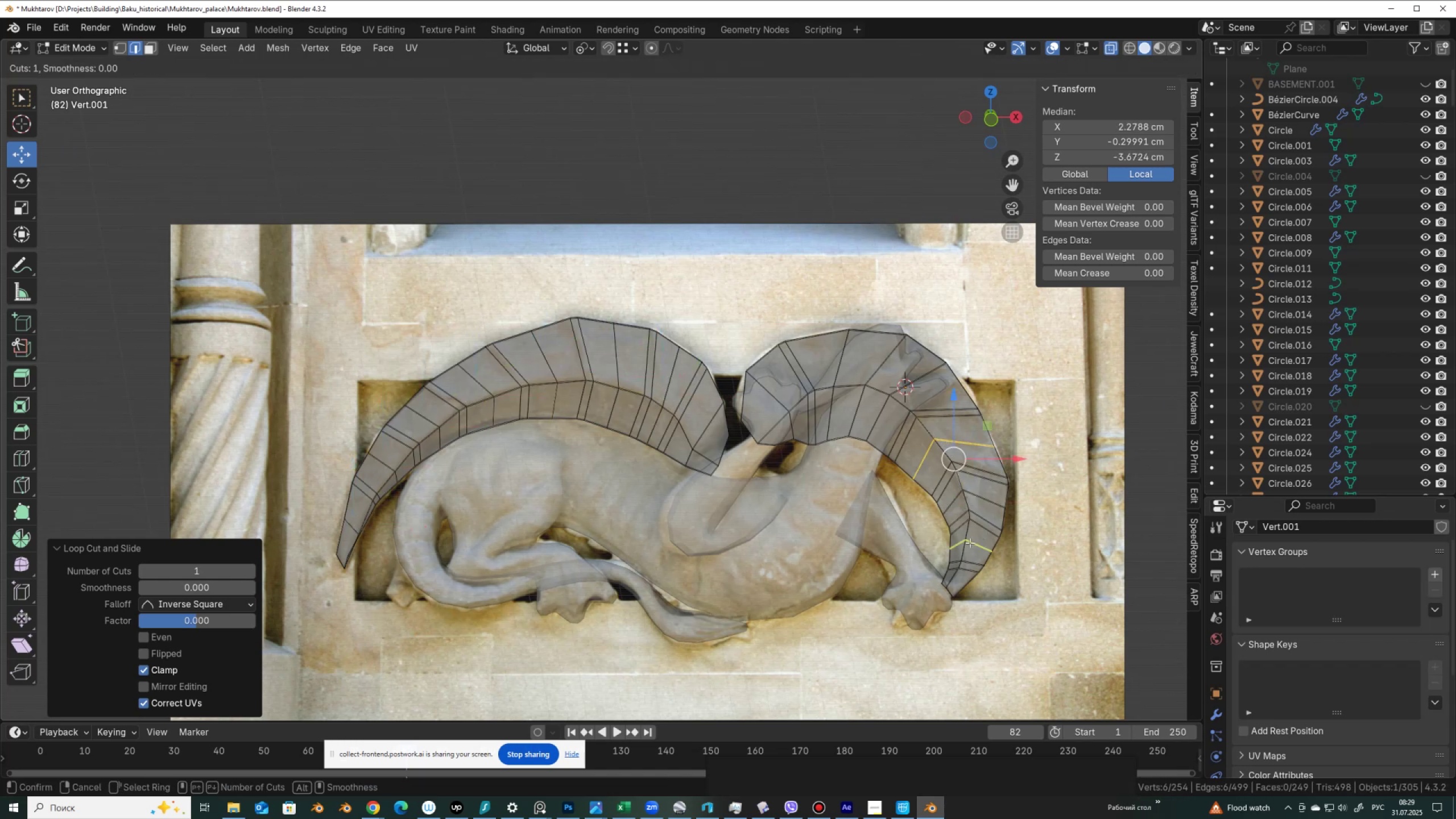 
left_click([970, 543])
 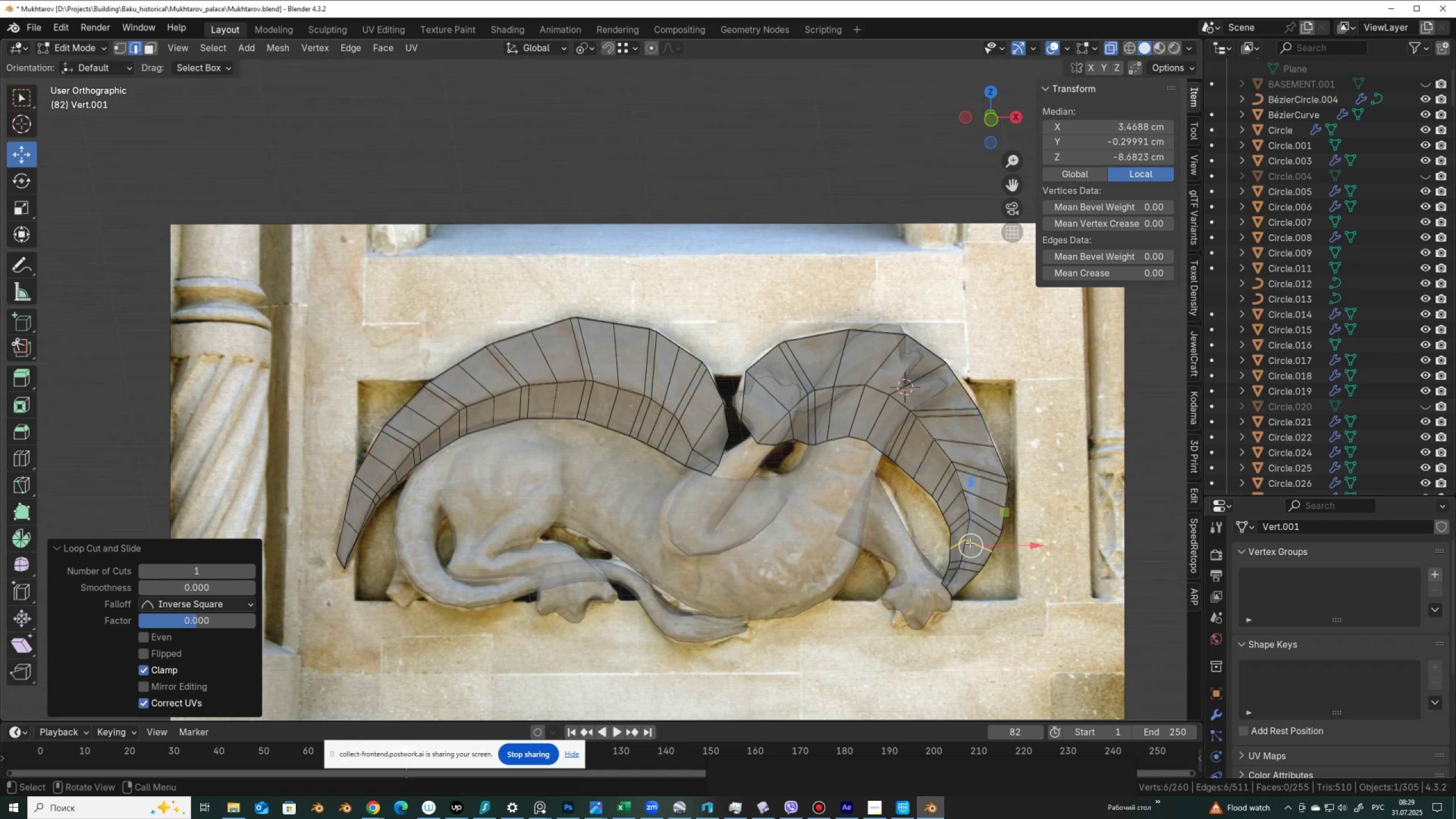 
right_click([970, 543])
 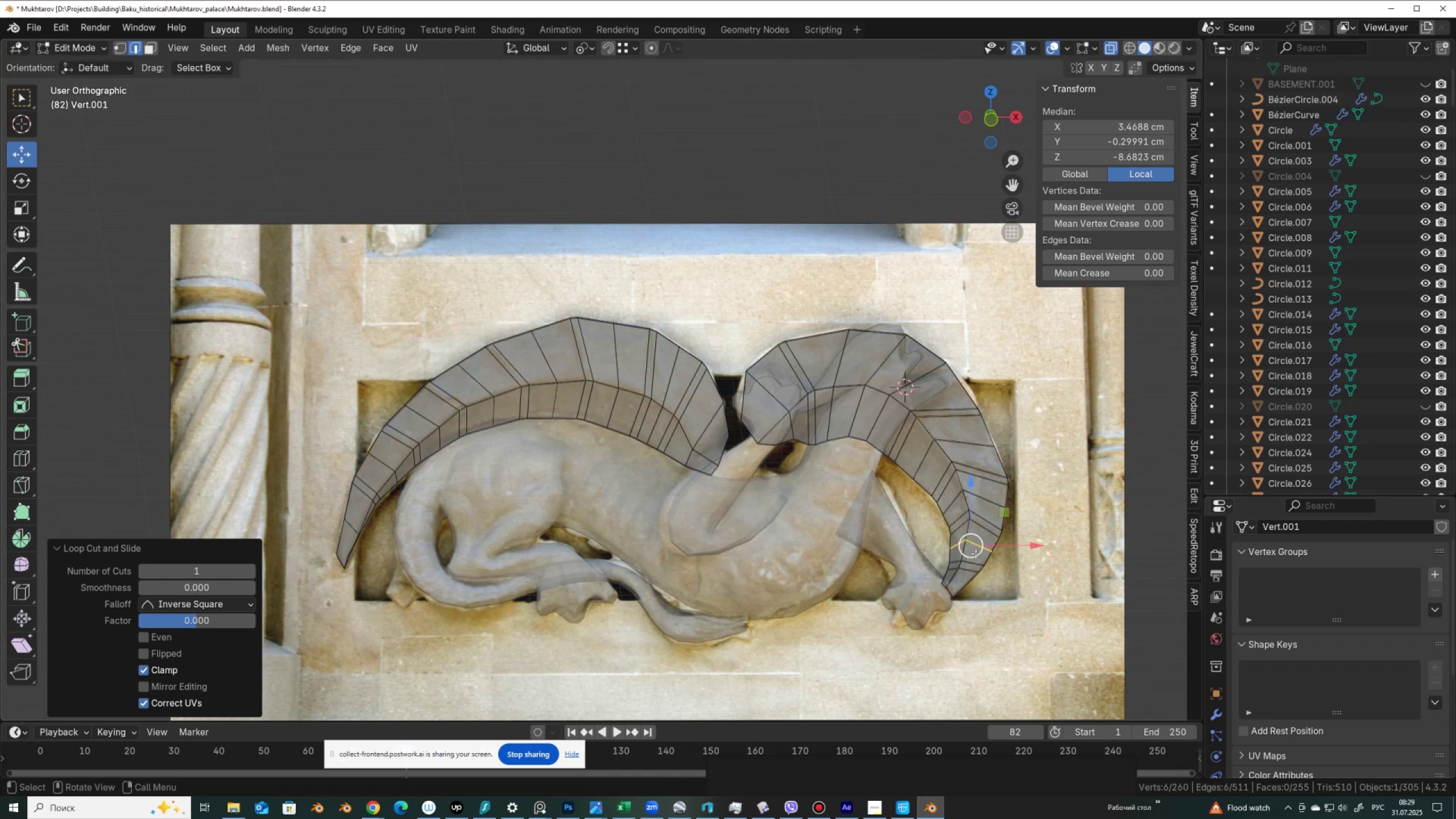 
key(Control+R)
 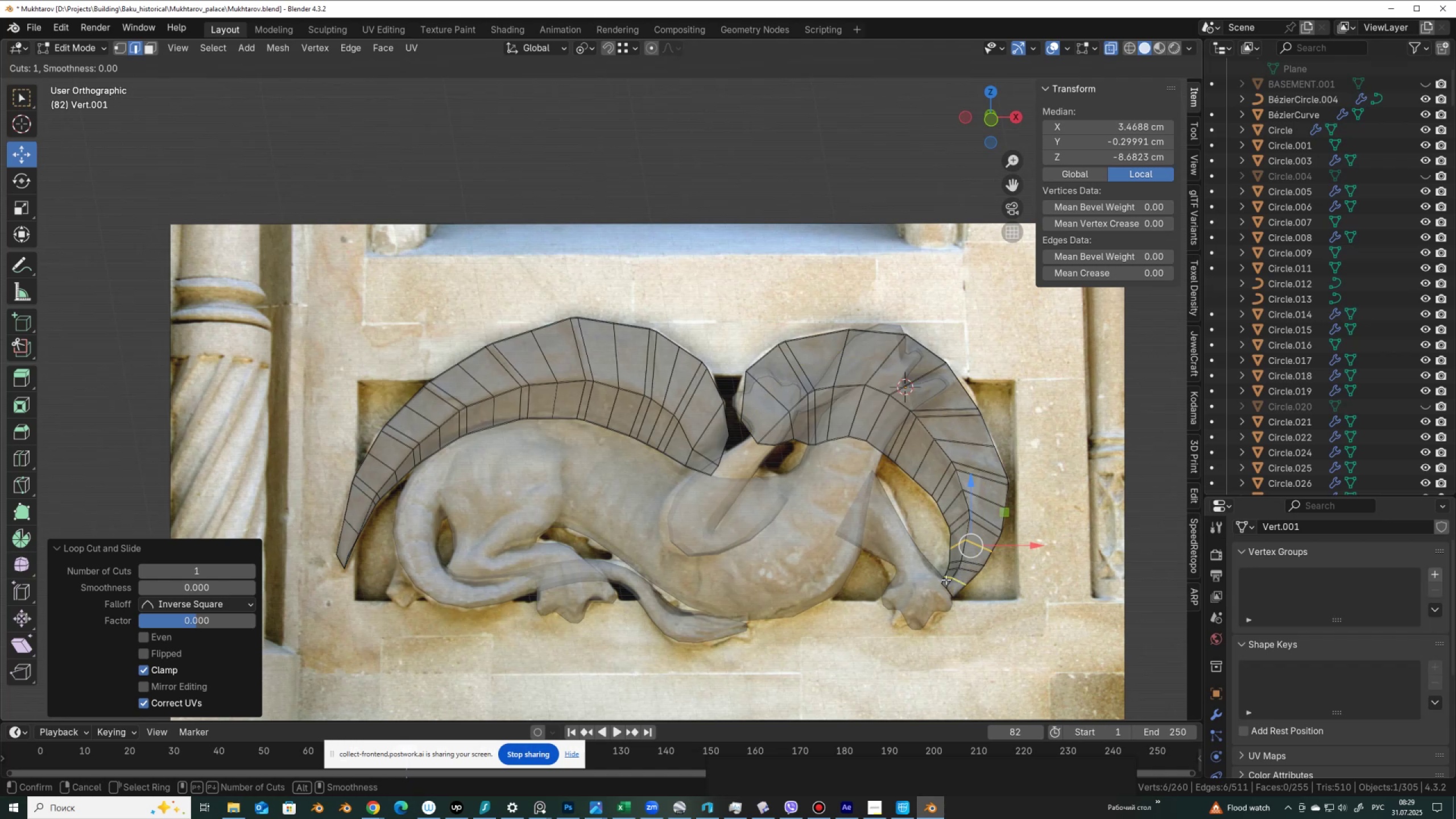 
left_click([946, 580])
 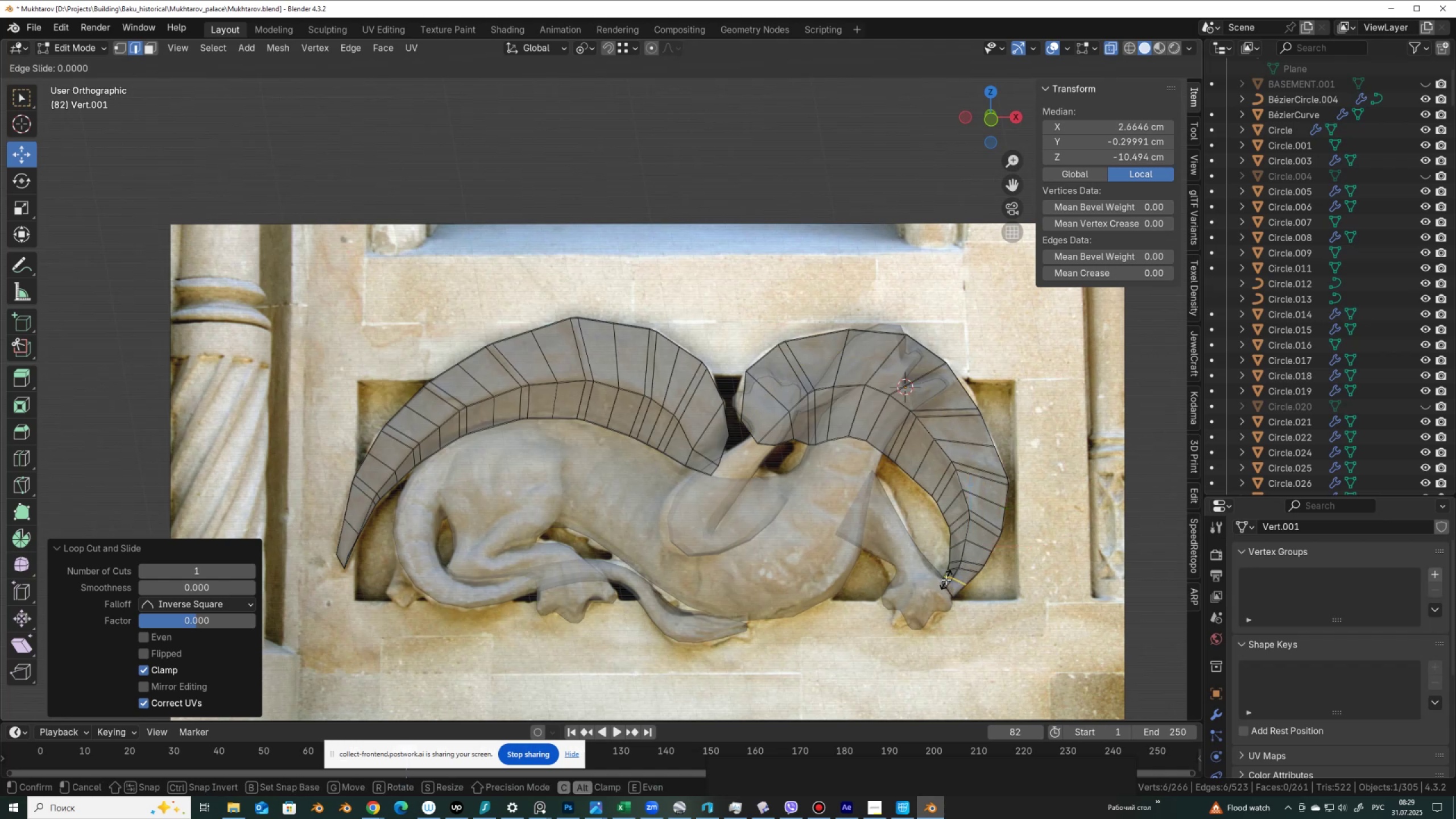 
right_click([946, 580])
 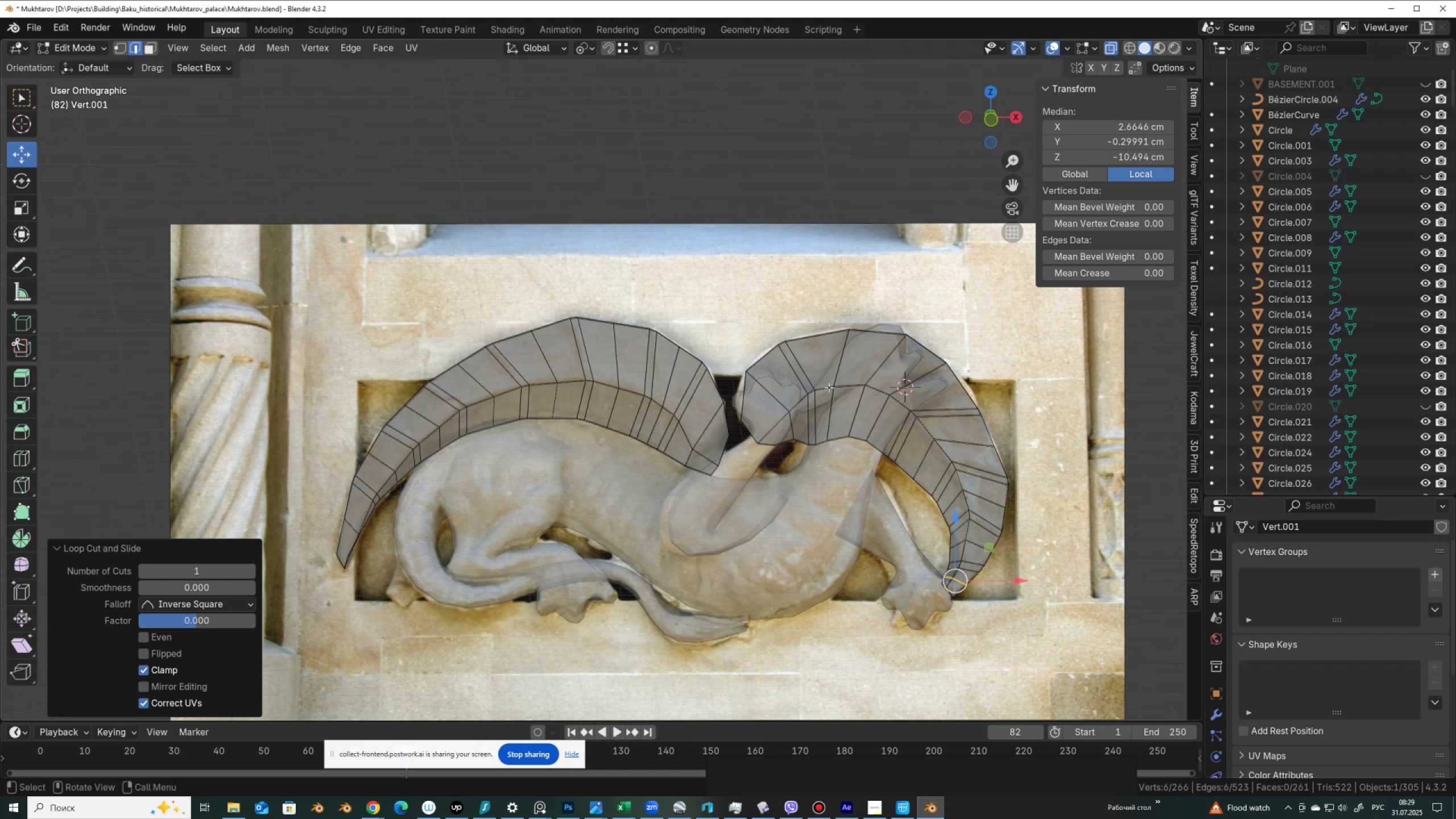 
key(Control+ControlLeft)
 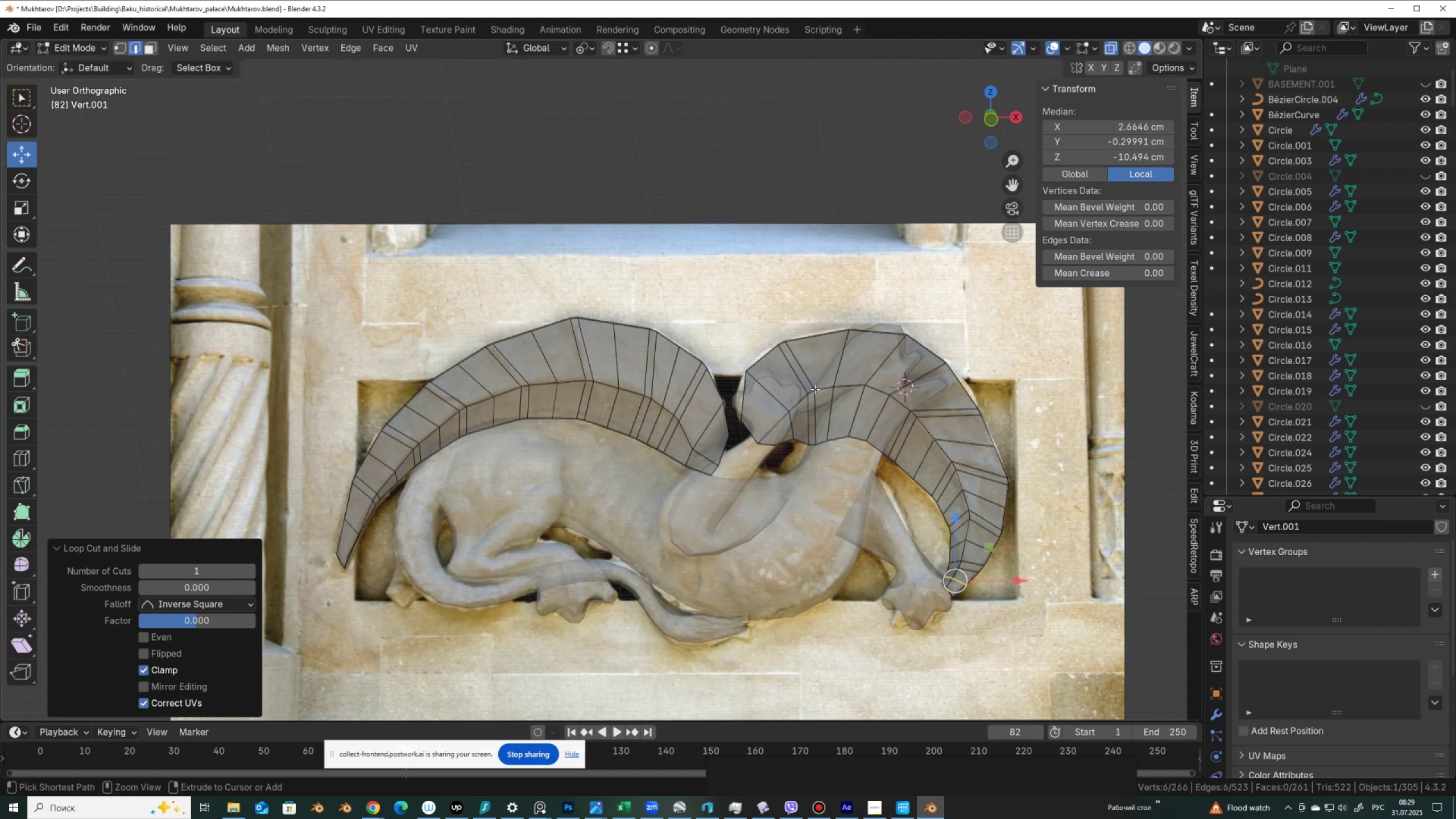 
key(Control+R)
 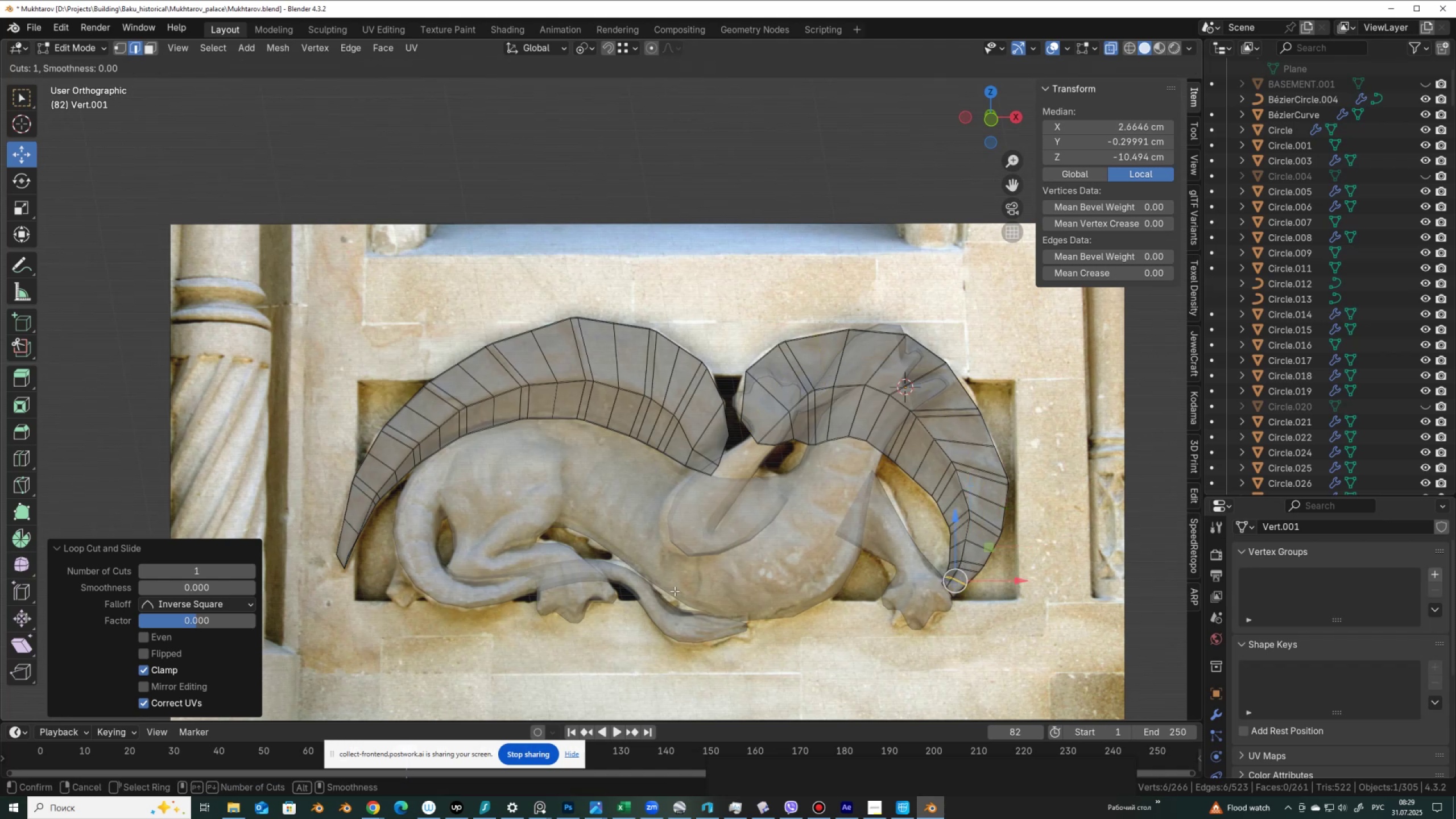 
right_click([895, 562])
 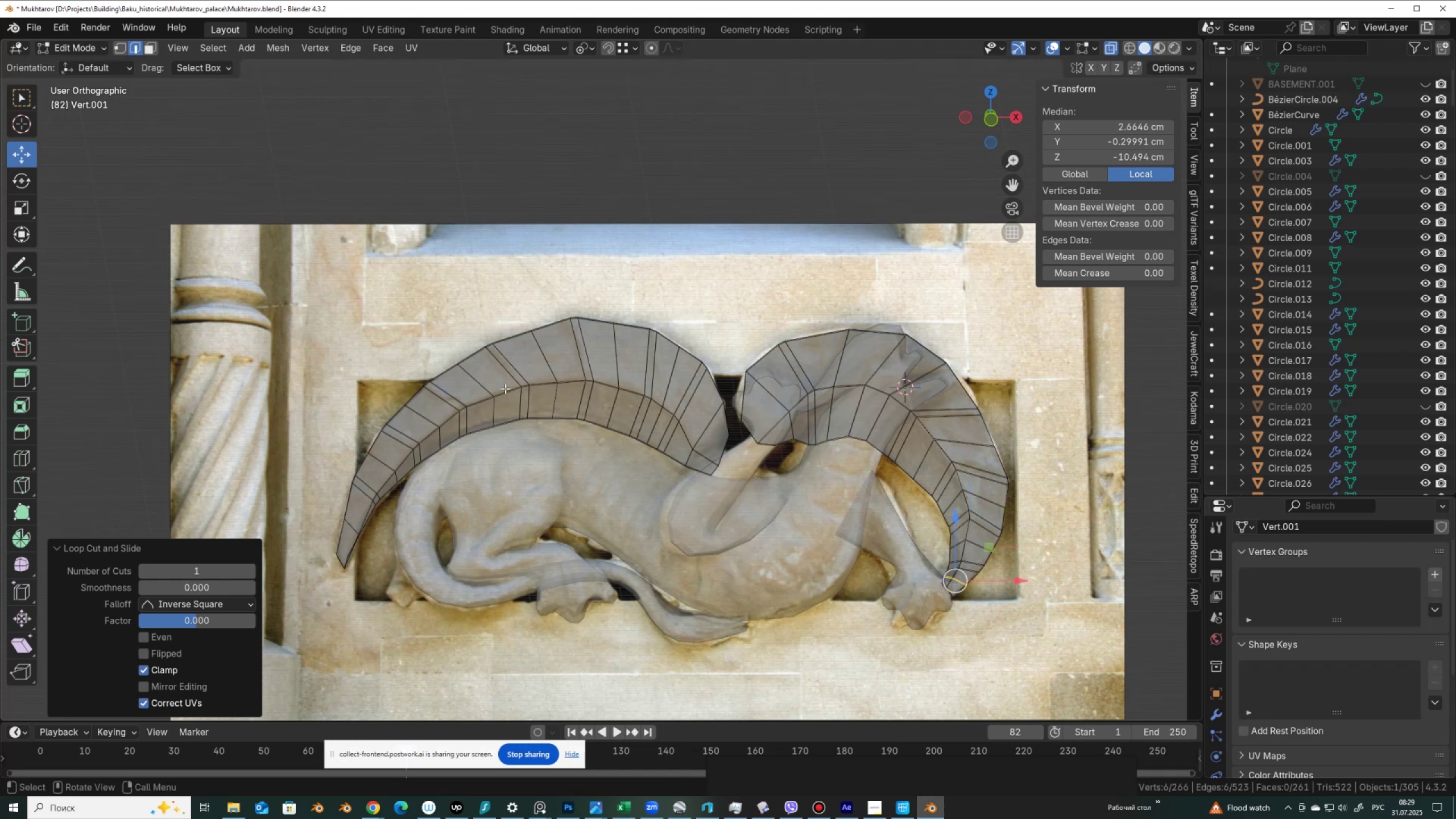 
key(3)
 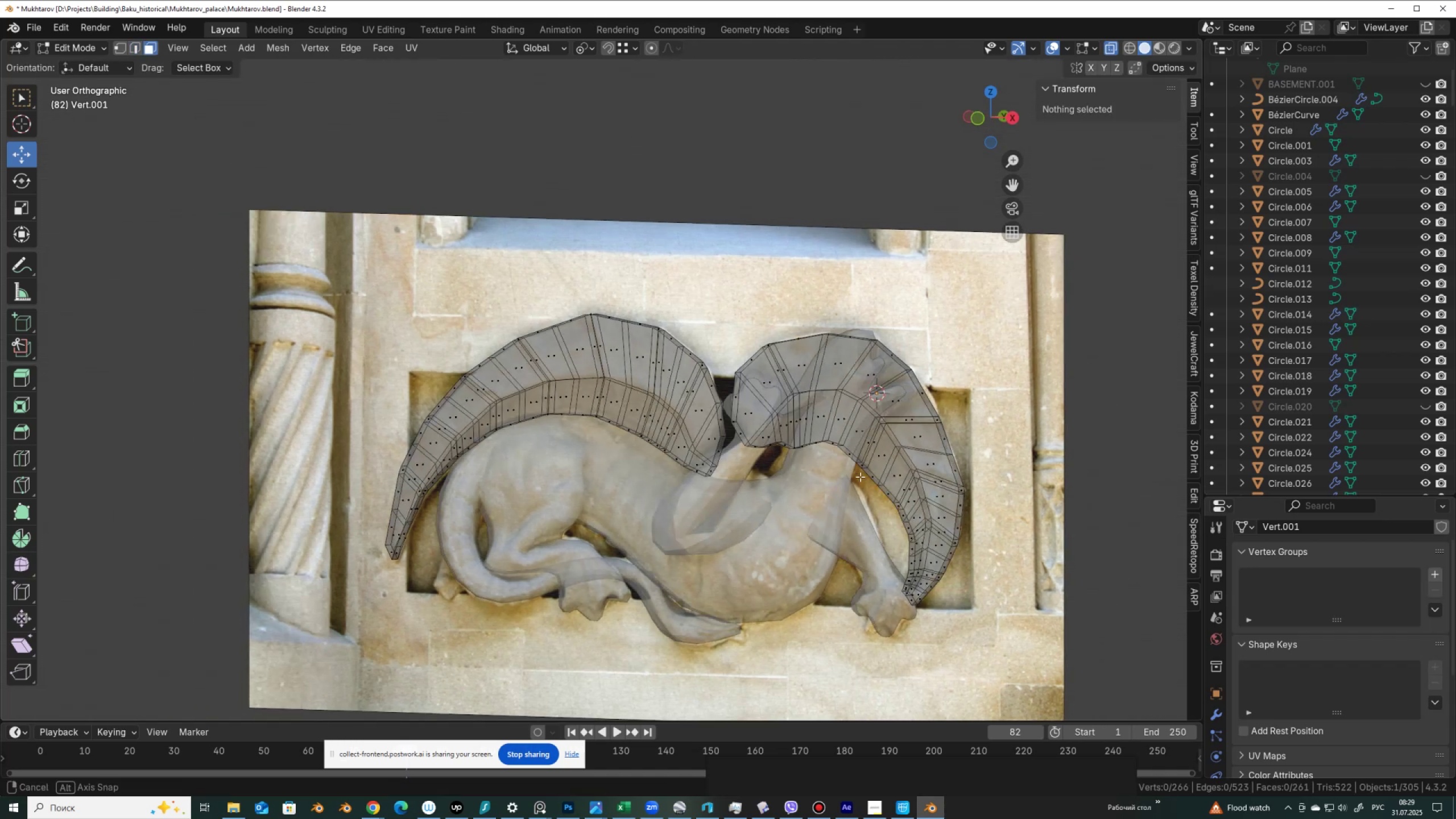 
hold_key(key=AltLeft, duration=0.46)
 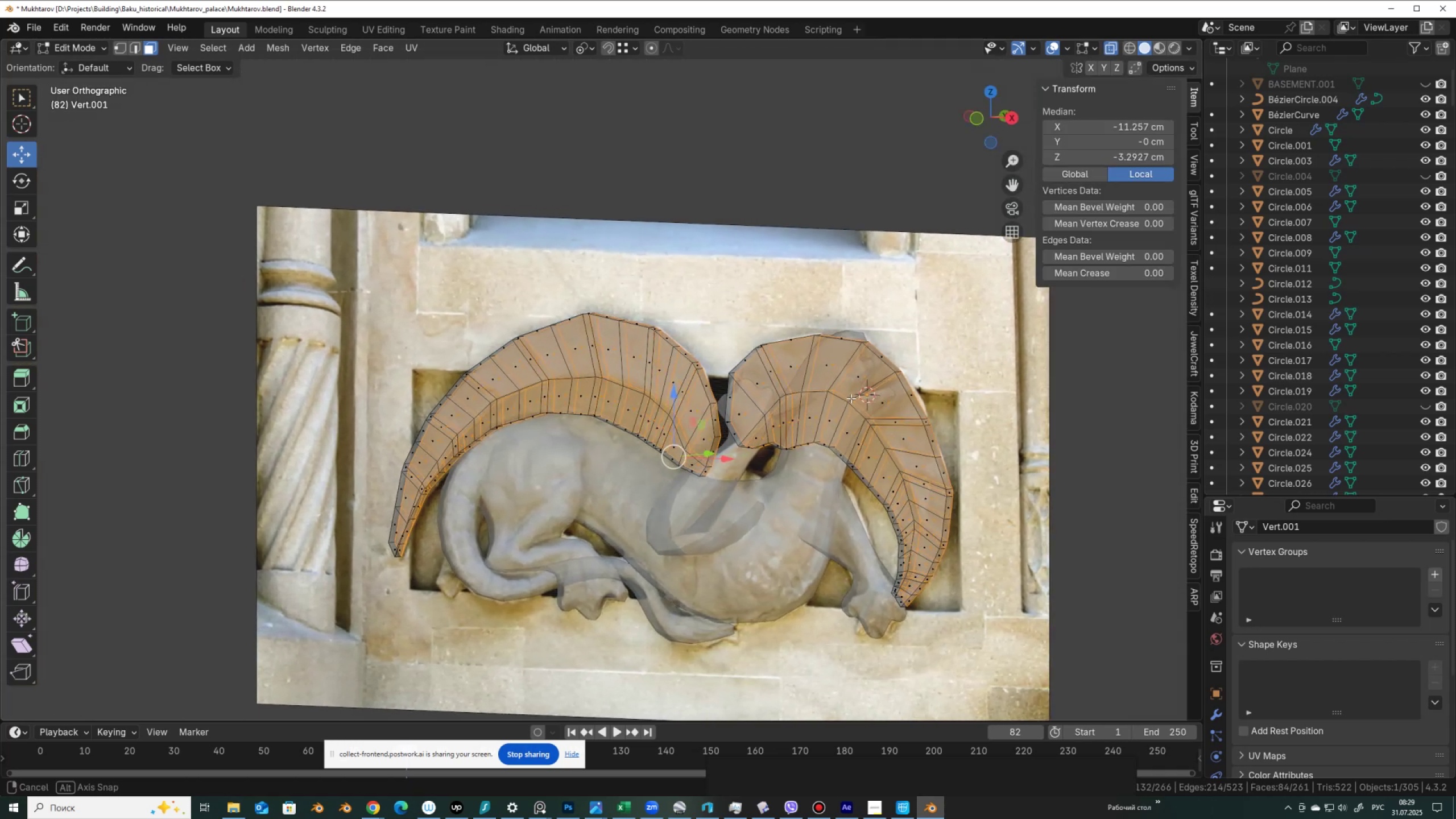 
key(X)
 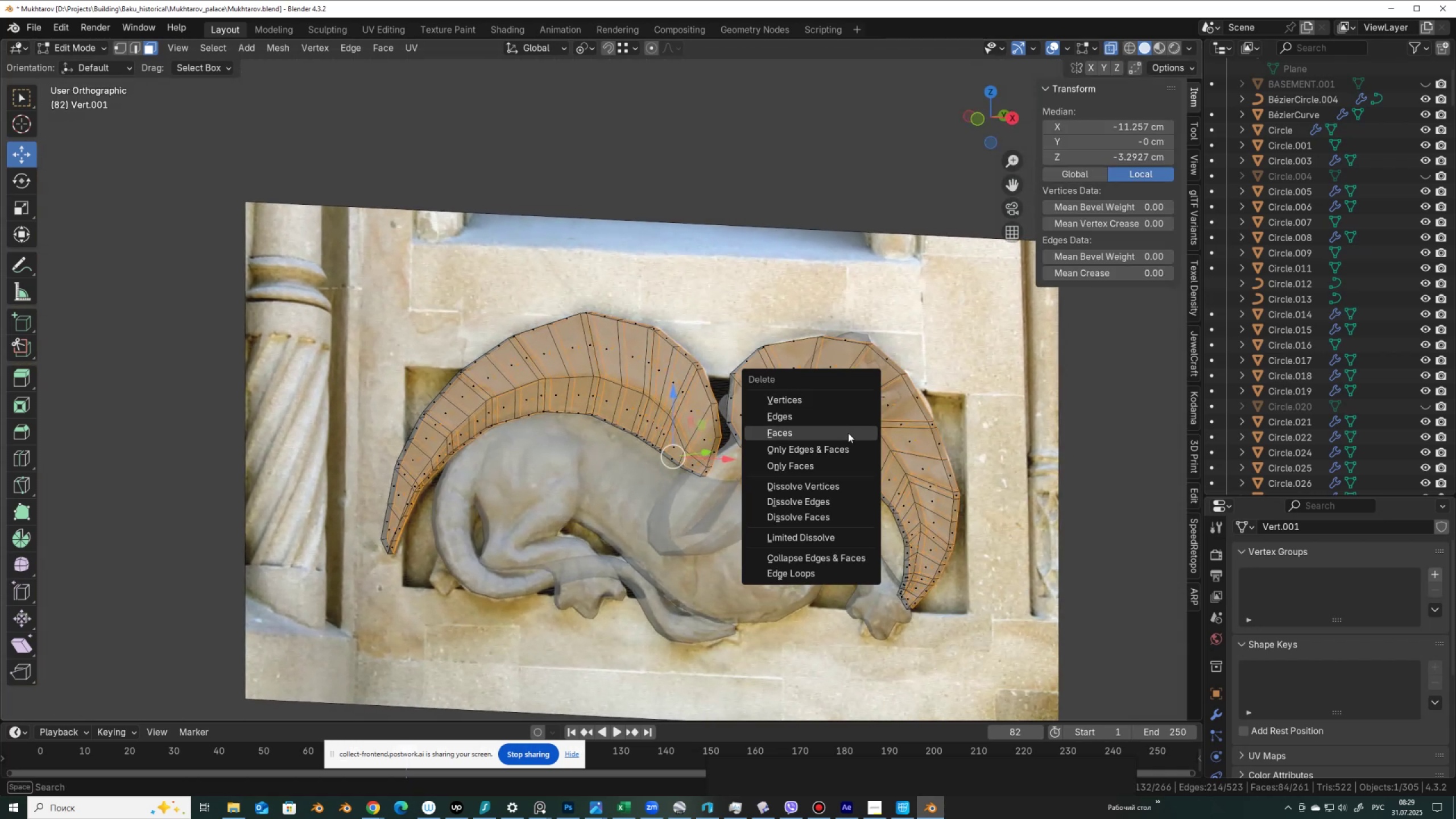 
left_click([847, 433])
 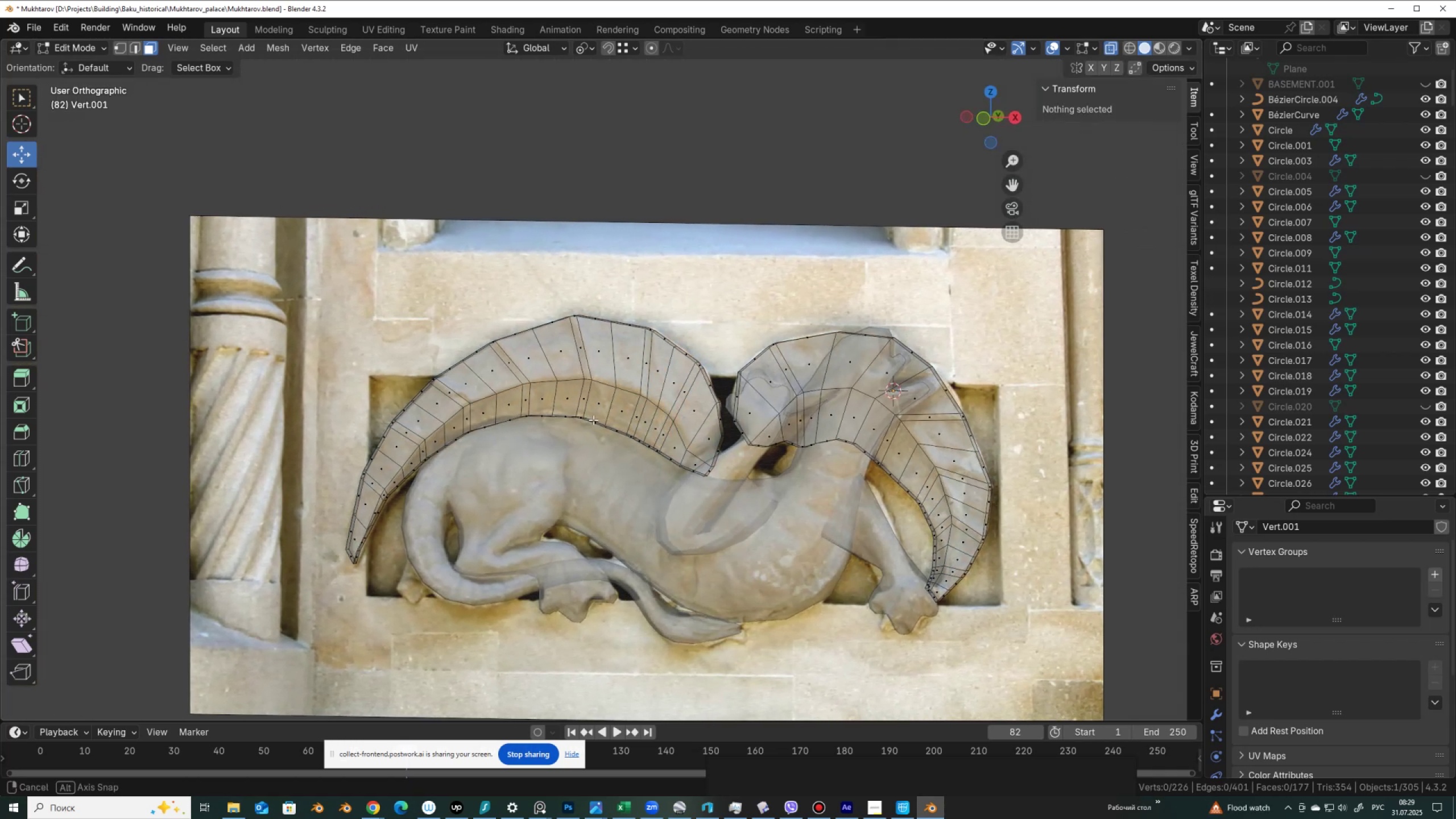 
hold_key(key=AltLeft, duration=0.51)
 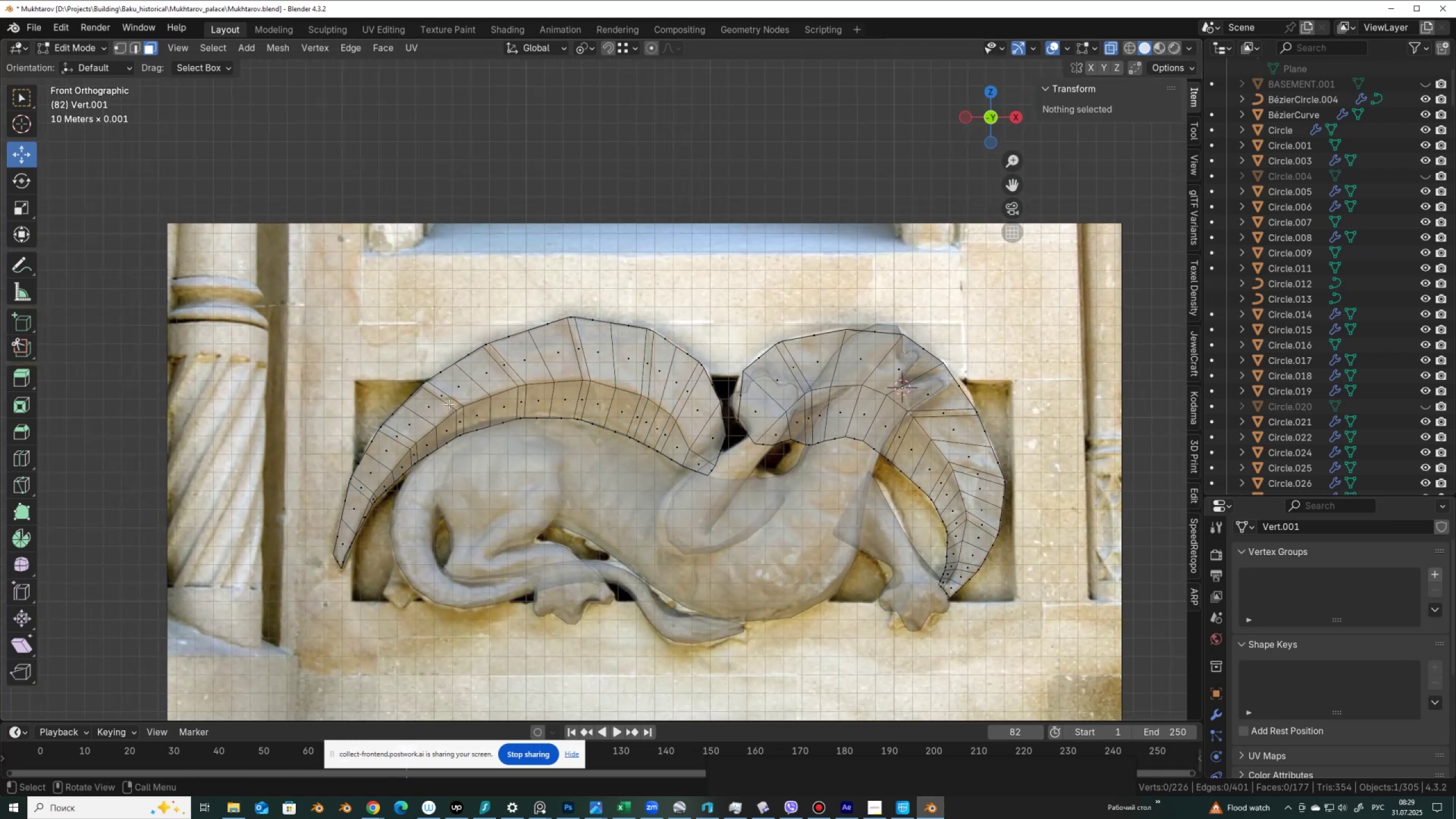 
hold_key(key=AltLeft, duration=10.47)
left_click([457, 408])
 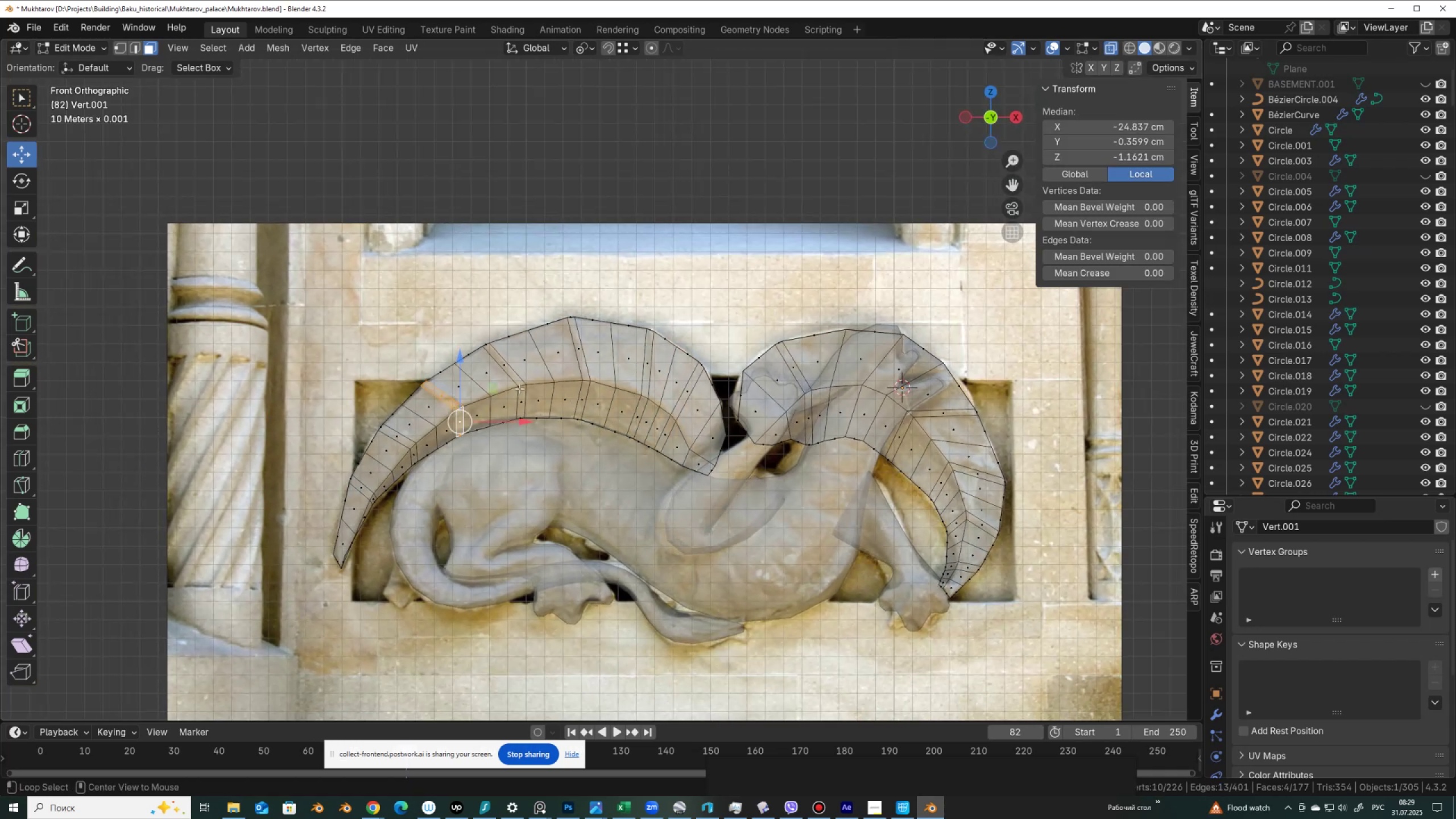 
hold_key(key=ShiftLeft, duration=1.53)
left_click([521, 386])
 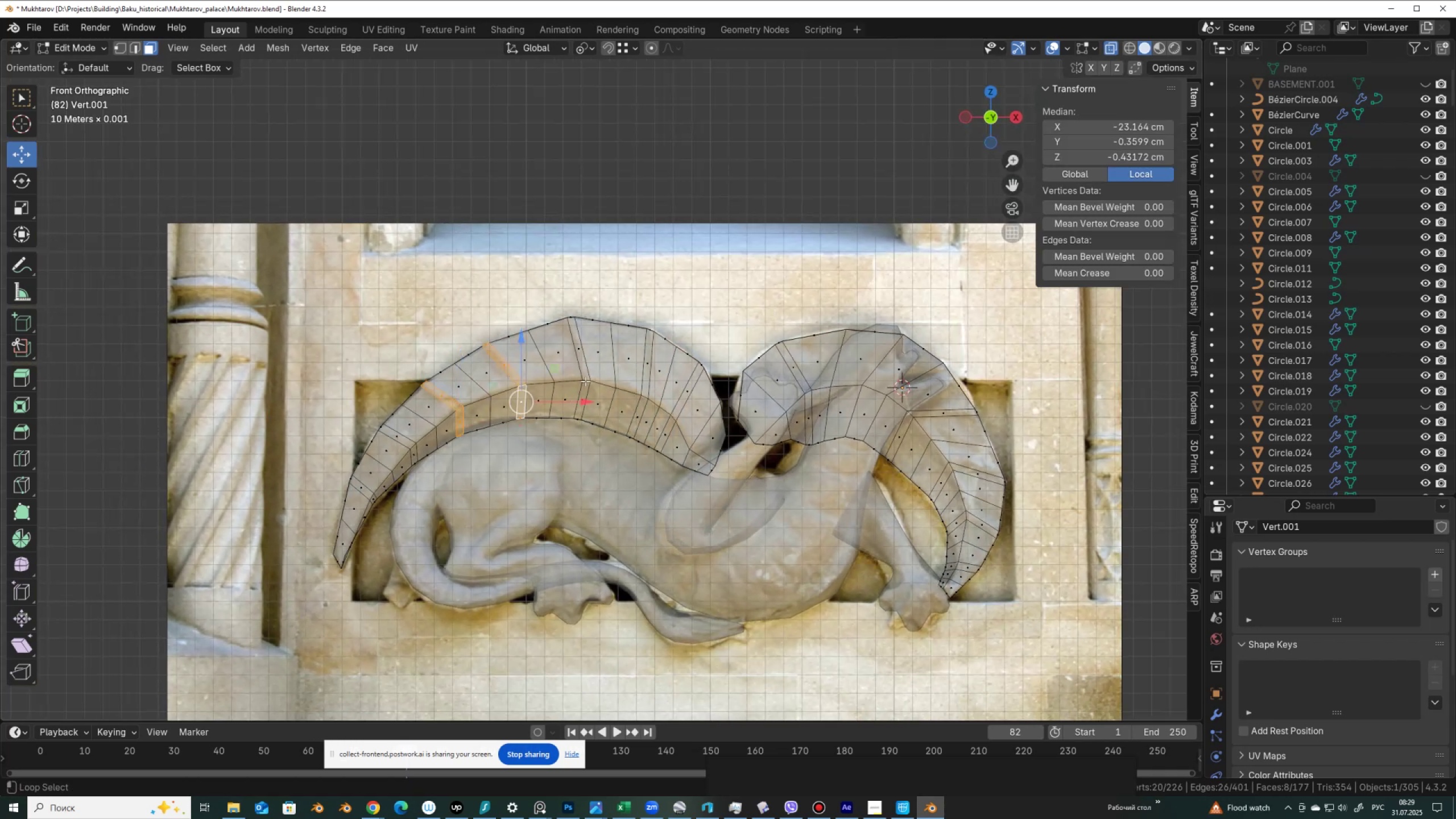 
left_click([585, 381])
 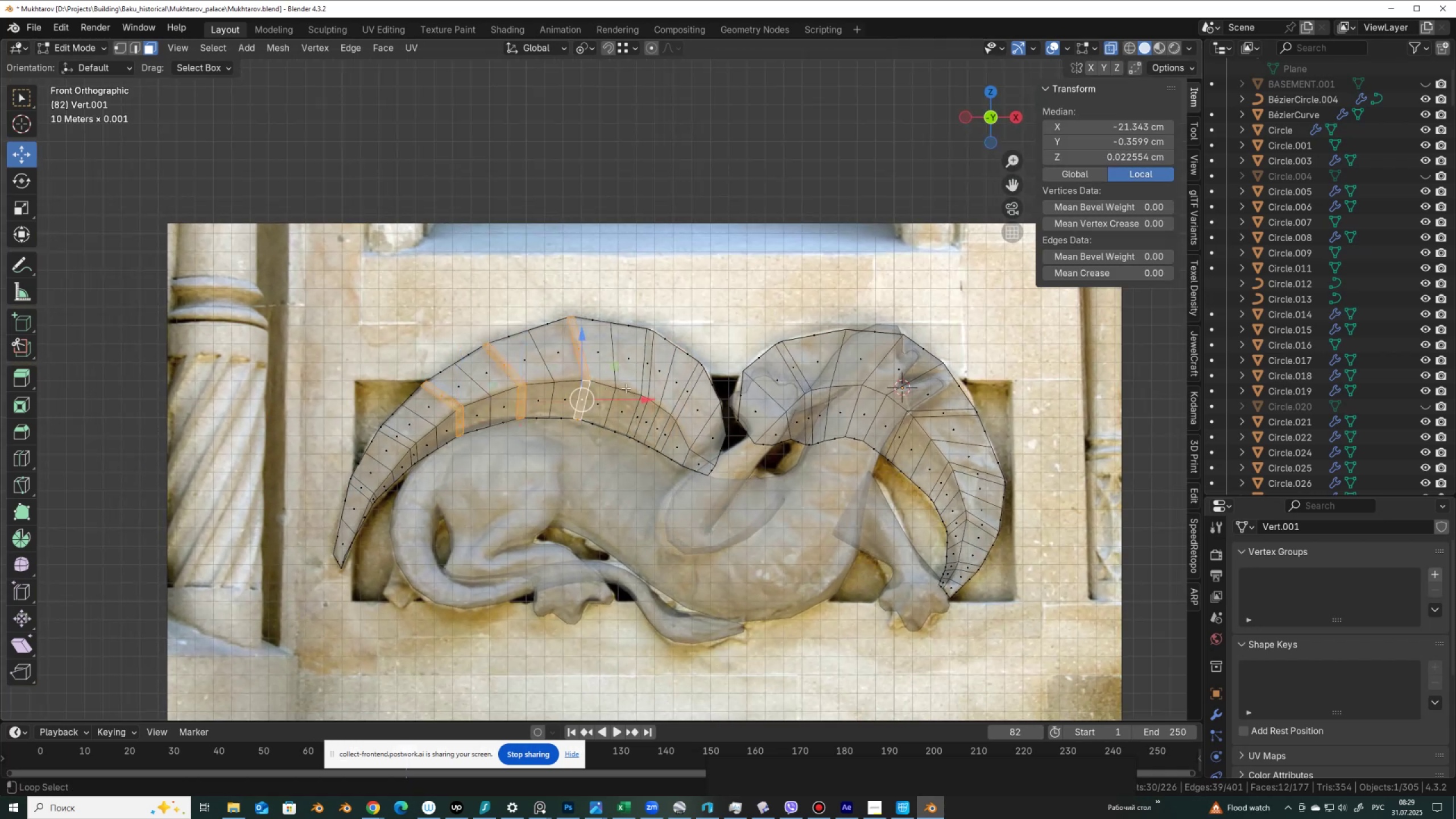 
hold_key(key=ShiftLeft, duration=1.51)
left_click([644, 396])
 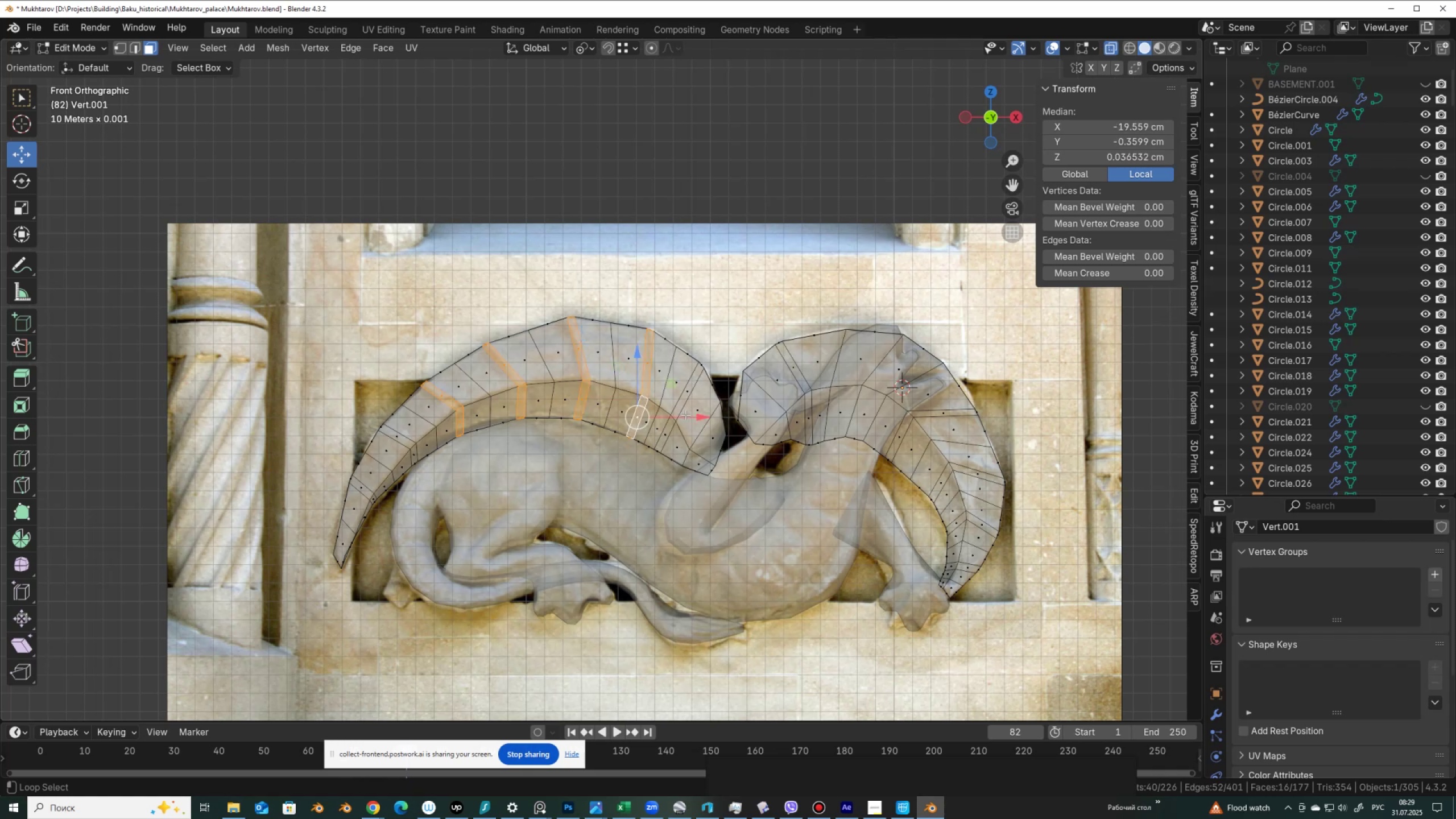 
hold_key(key=ShiftLeft, duration=1.52)
left_click([673, 416])
 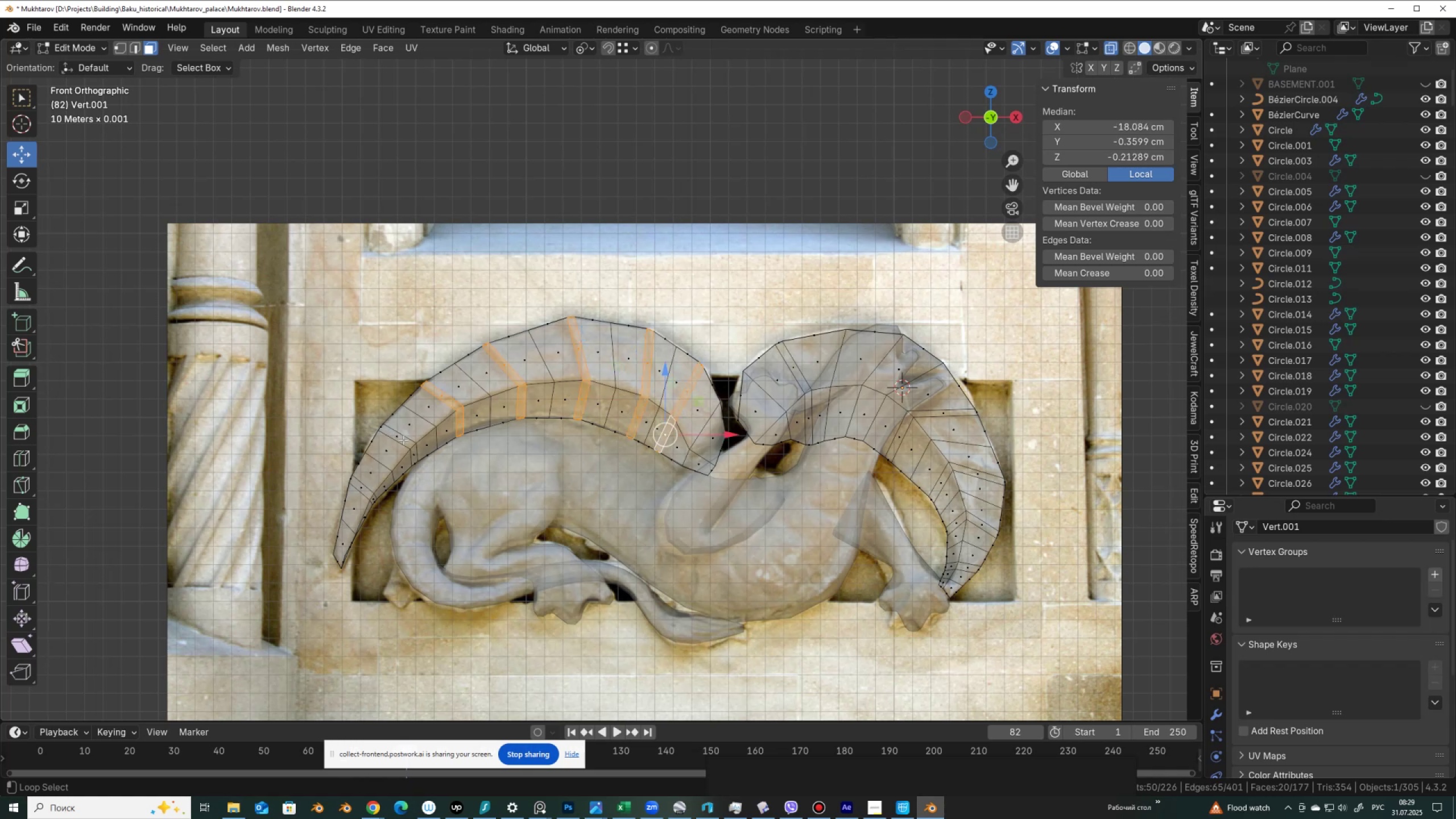 
hold_key(key=ShiftLeft, duration=1.52)
left_click([414, 445])
 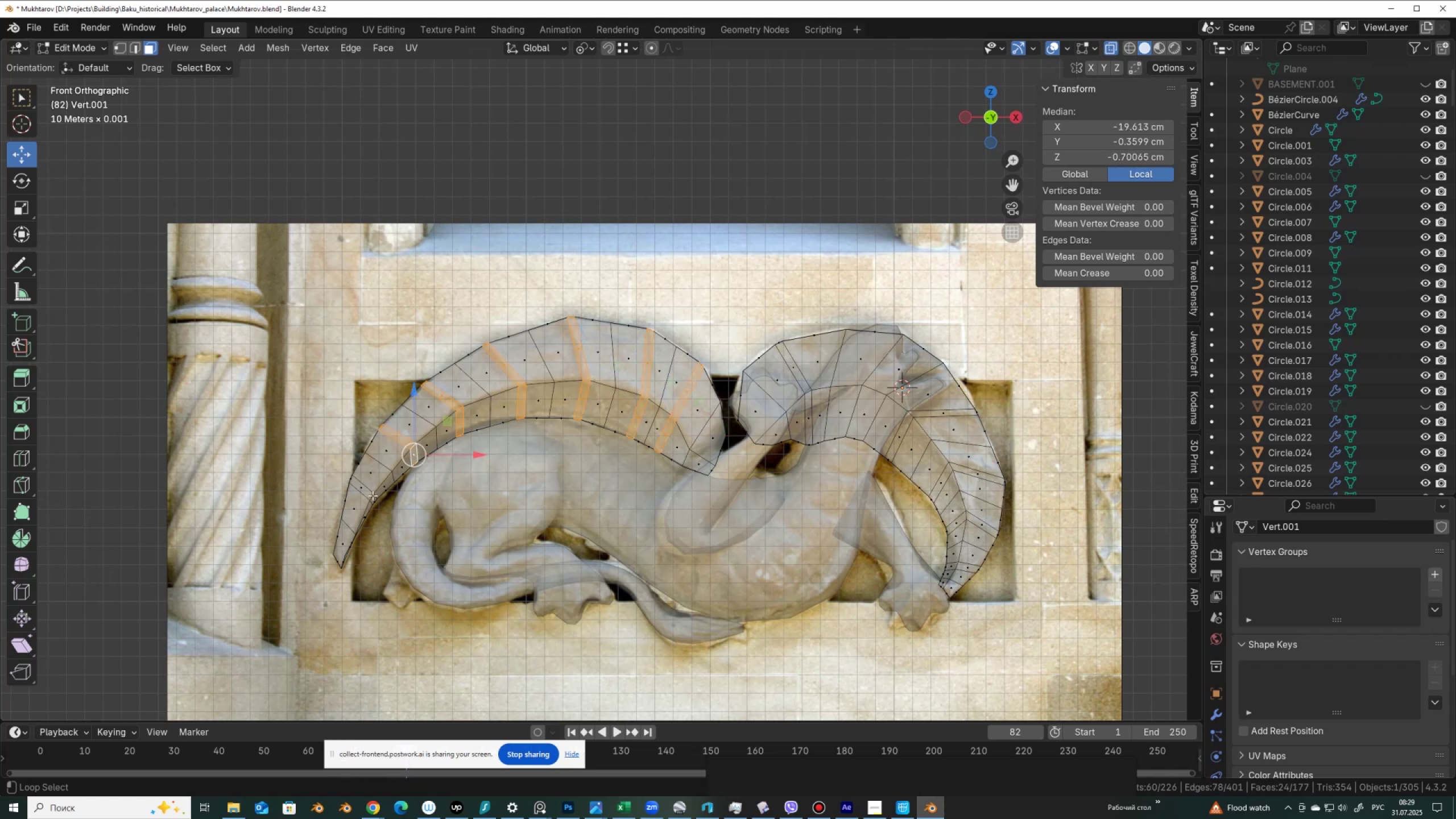 
left_click([373, 495])
 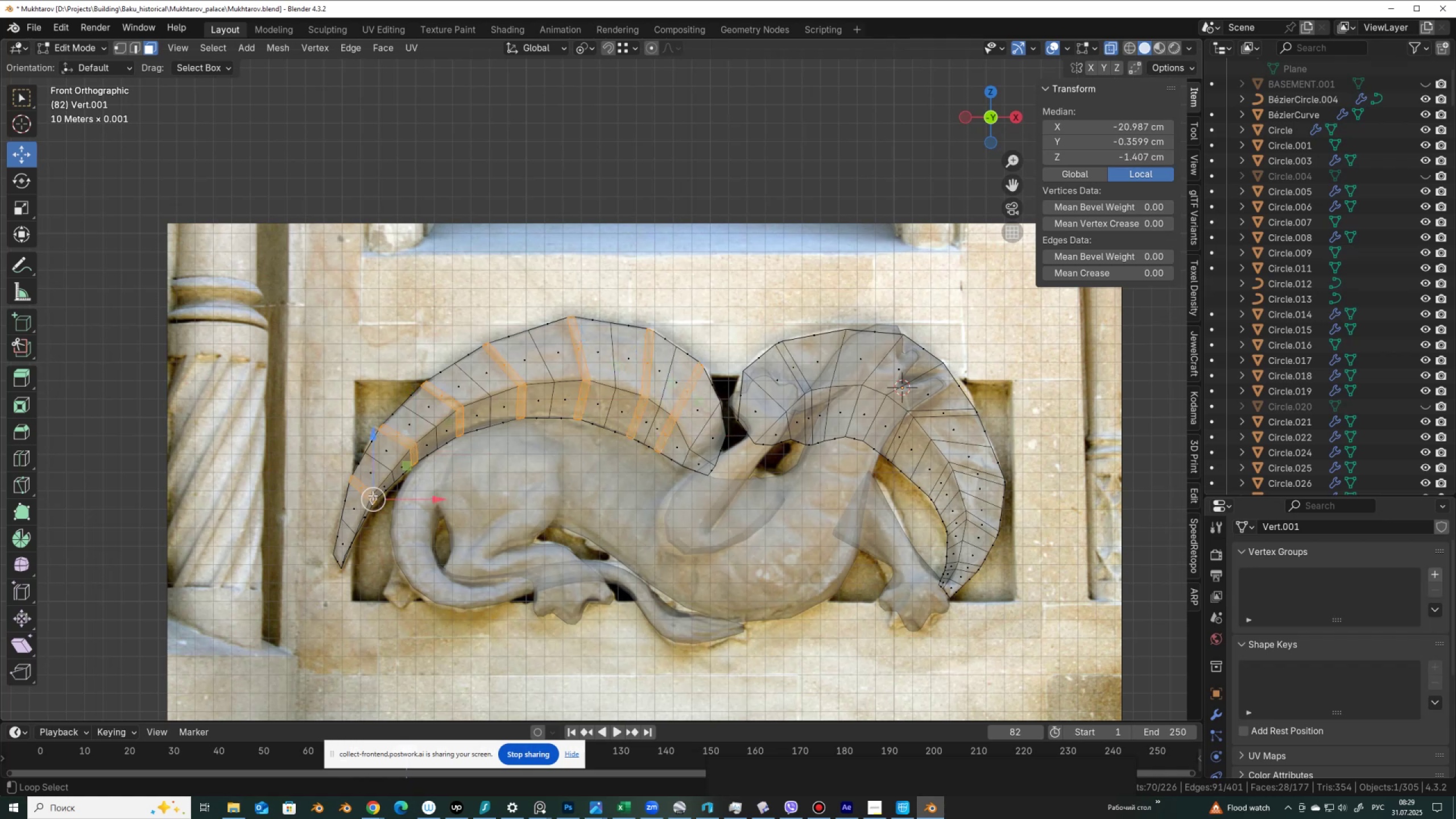 
hold_key(key=ShiftLeft, duration=1.52)
left_click([956, 566])
 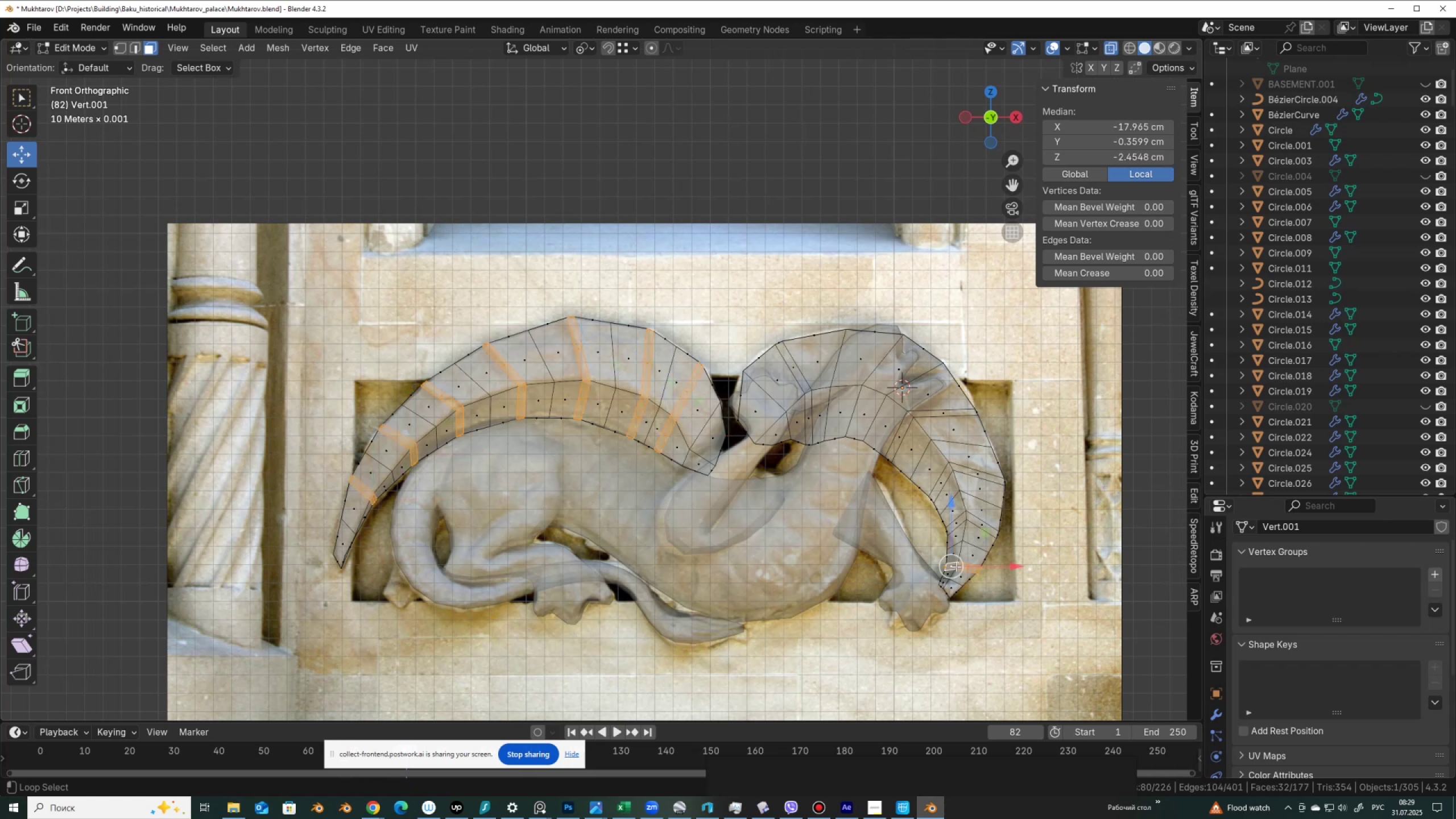 
hold_key(key=ShiftLeft, duration=1.51)
left_click([967, 519])
 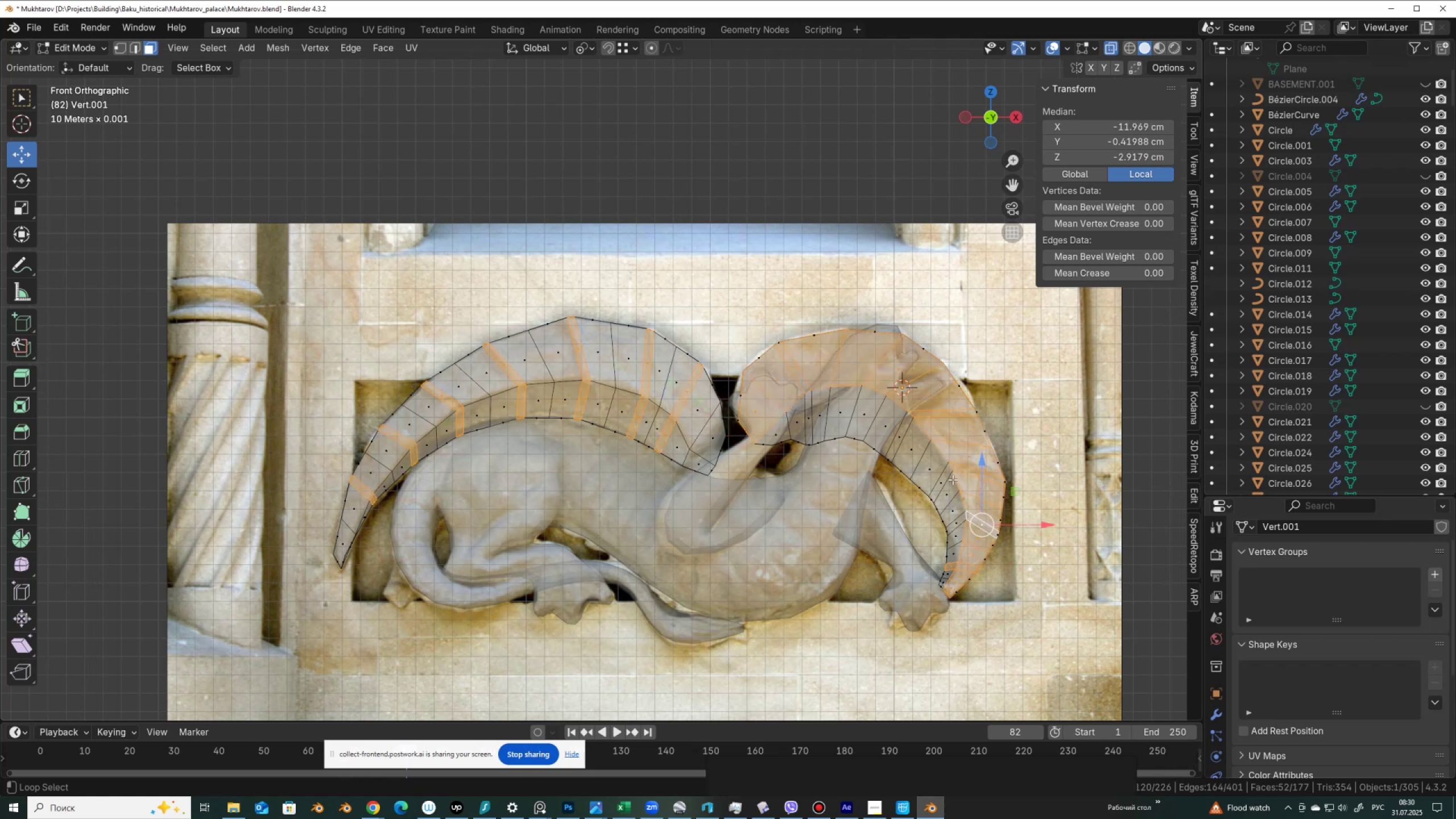 
key(Alt+Shift+ShiftLeft)
 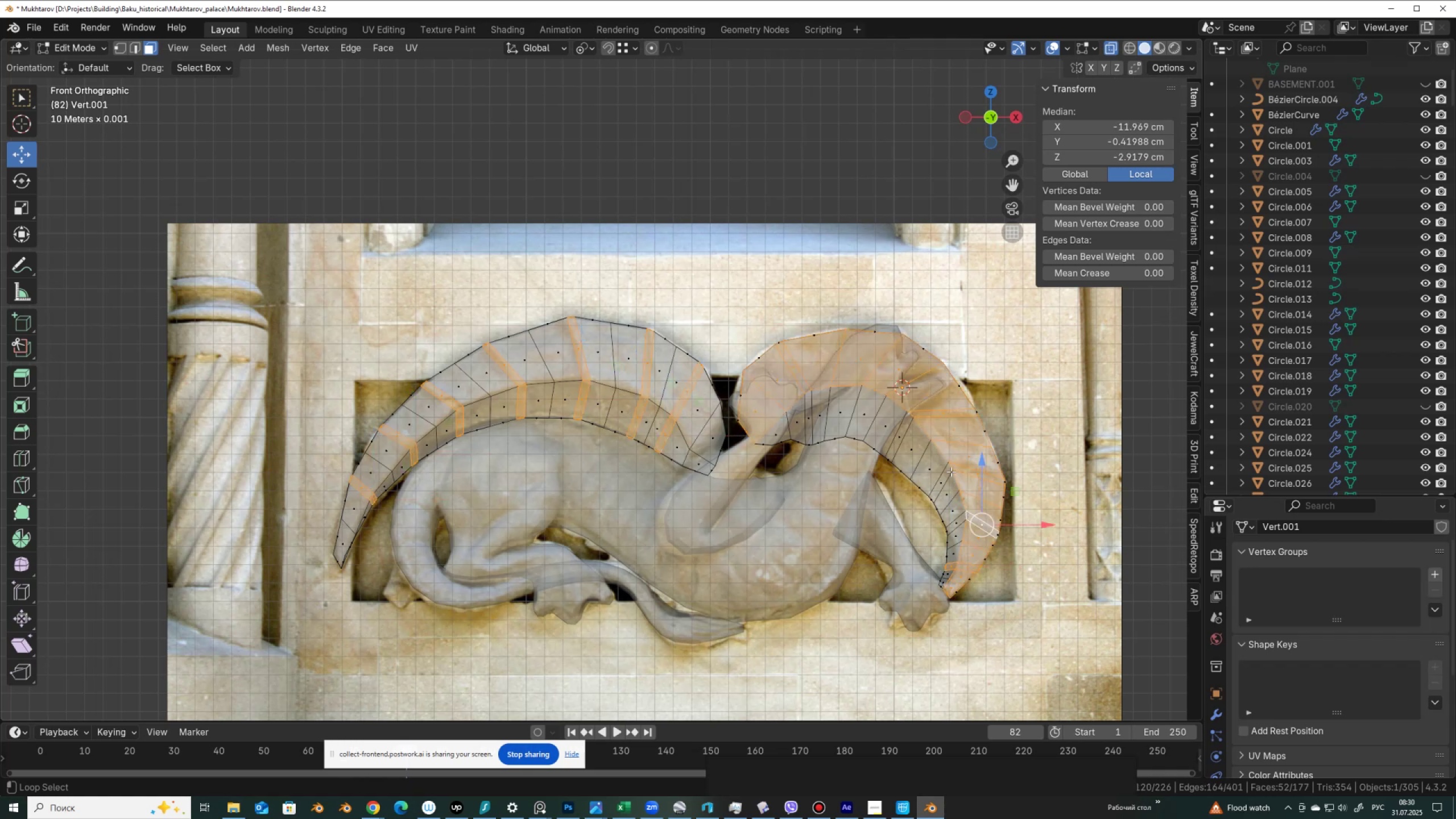 
key(Alt+Shift+ShiftLeft)
 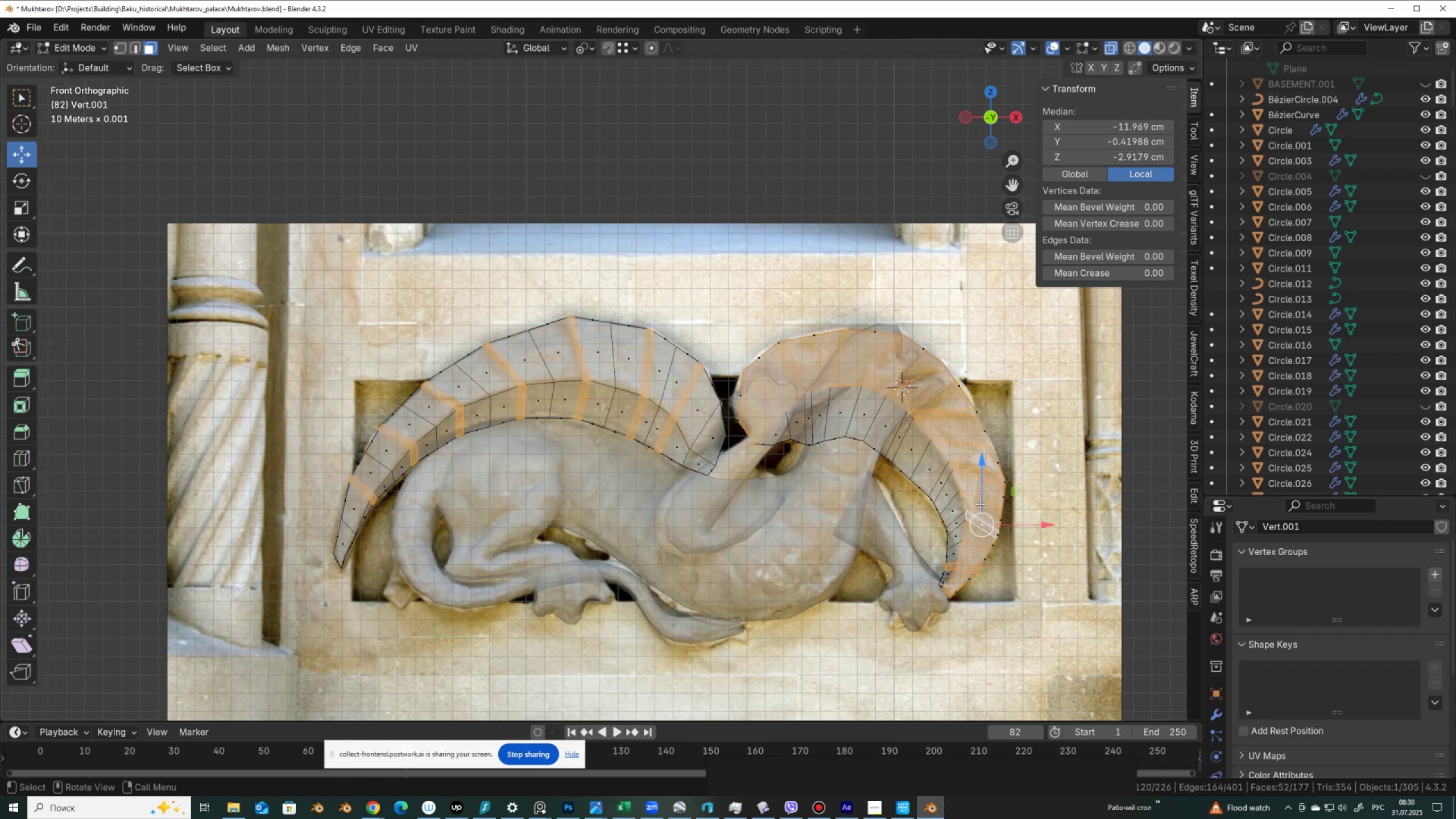 
key(Control+ControlLeft)
 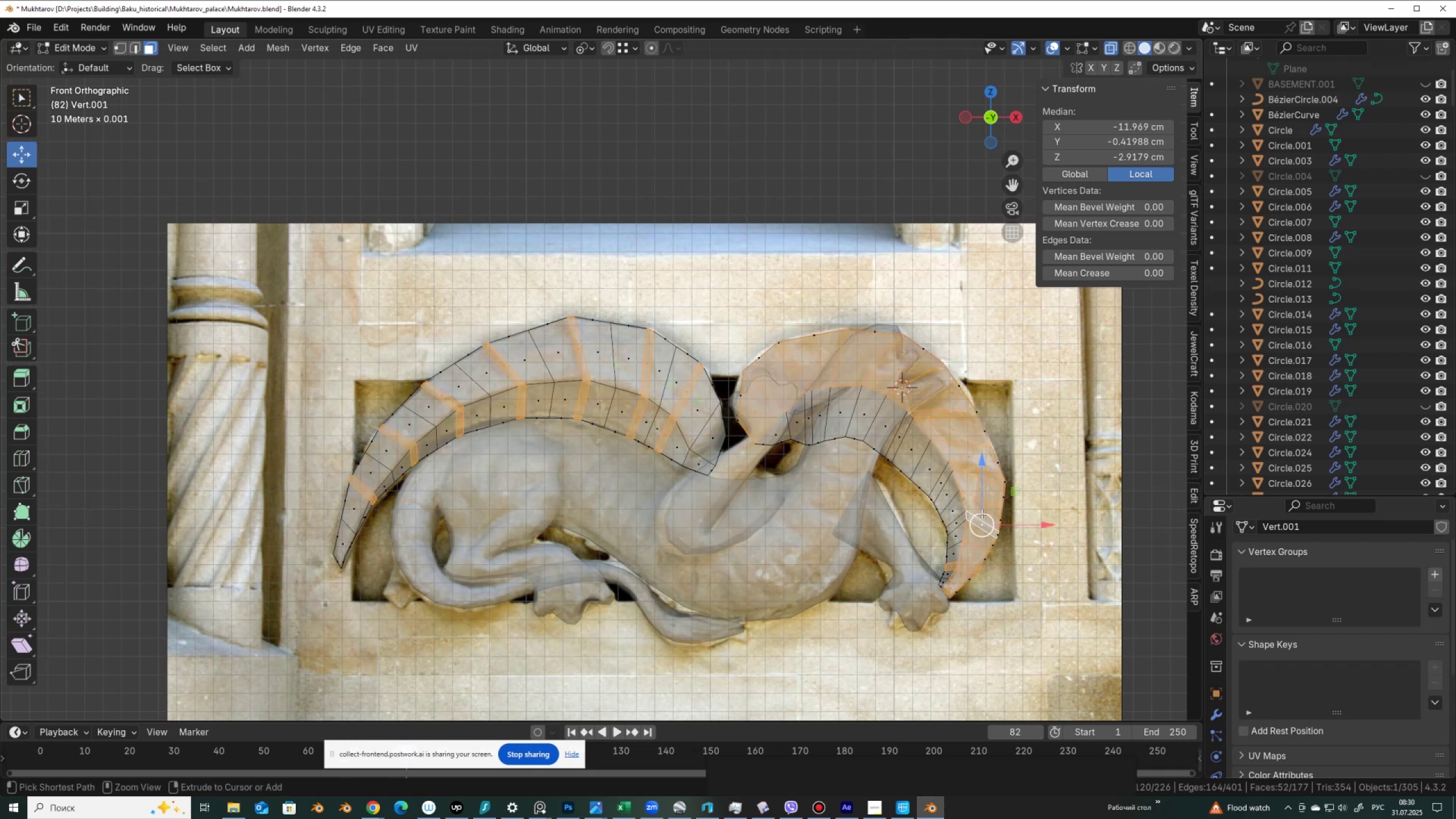 
key(Control+Z)
 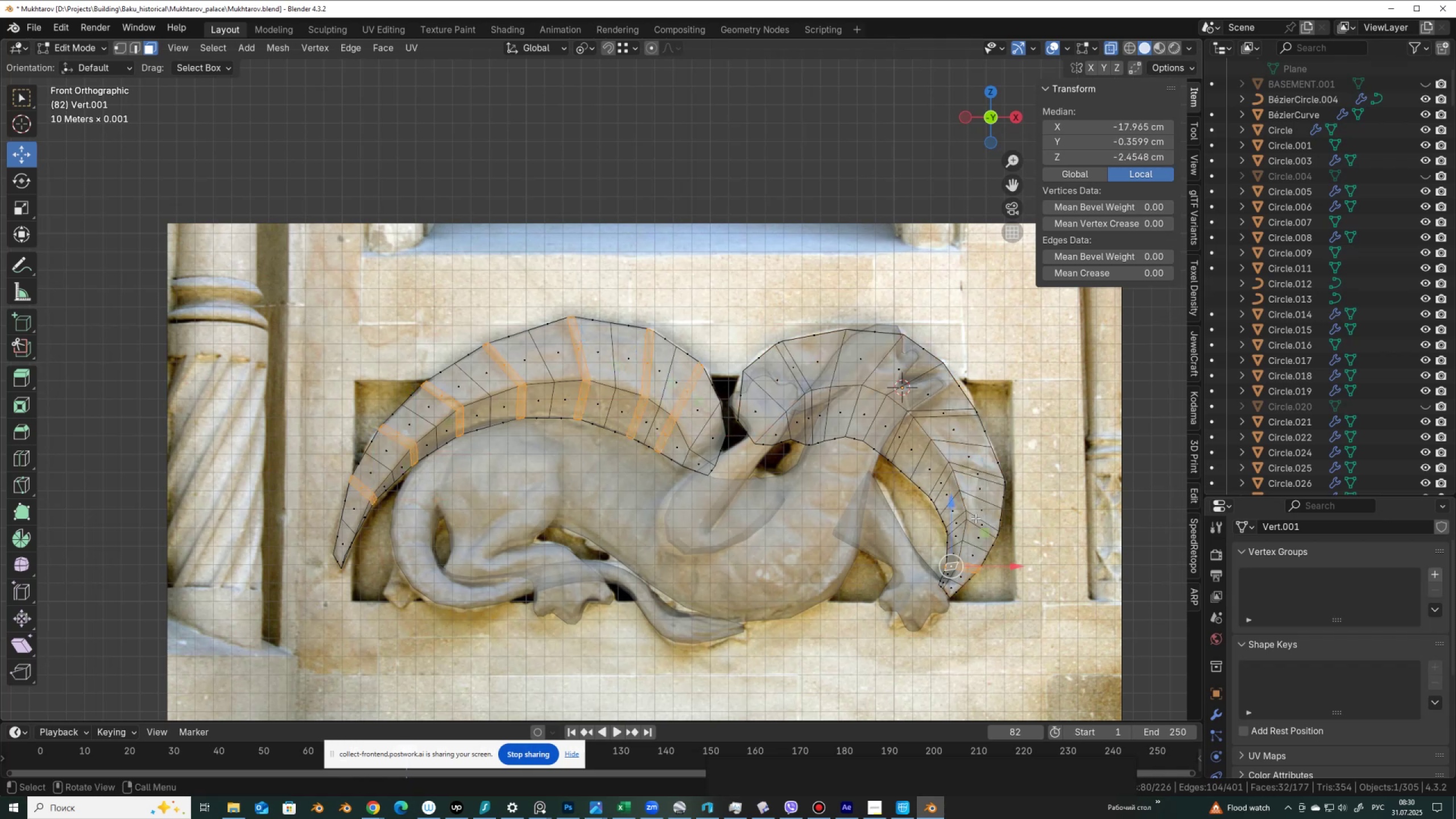 
hold_key(key=ShiftLeft, duration=3.41)
hold_key(key=AltLeft, duration=1.5)
left_click([965, 516])
 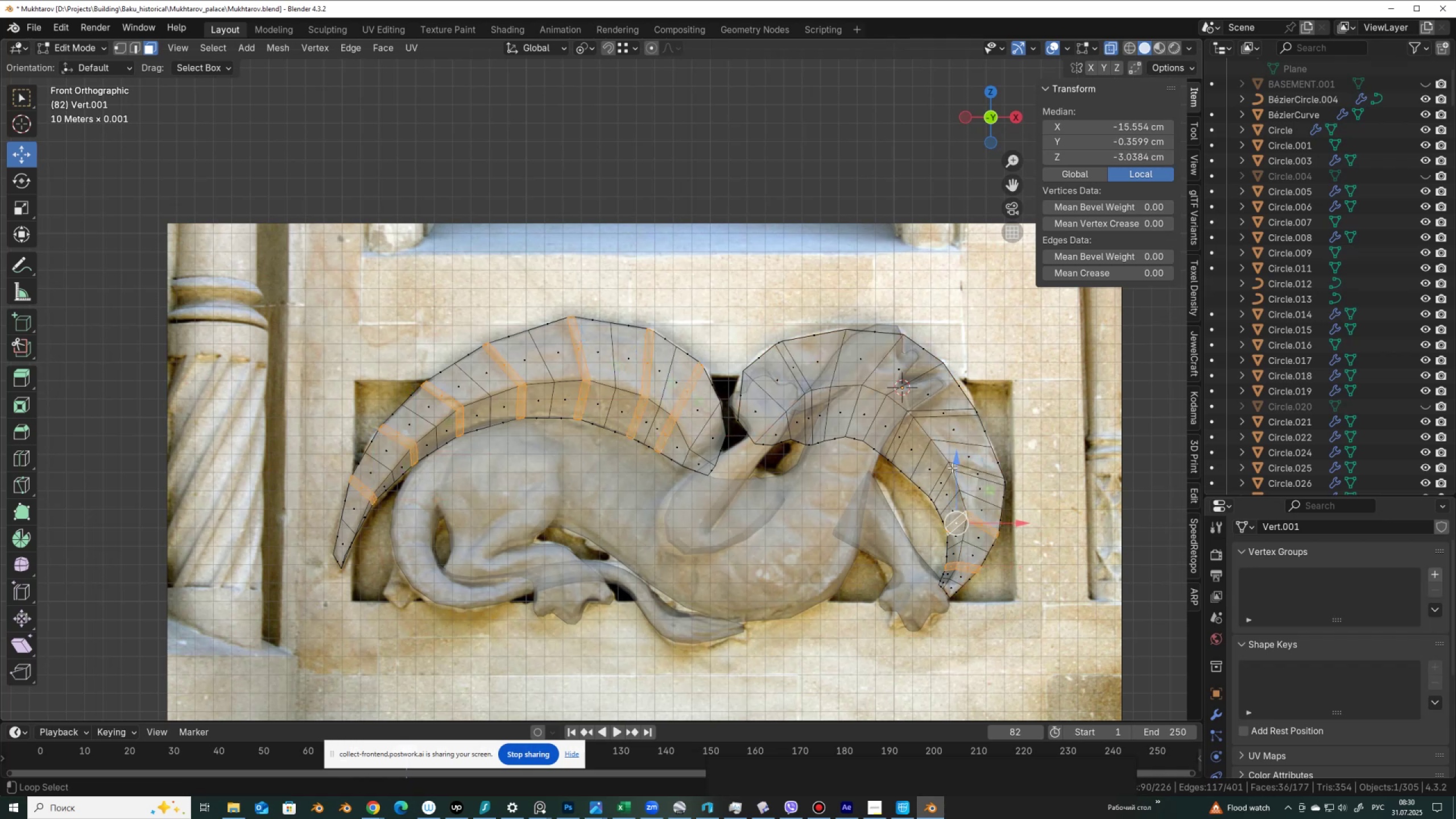 
hold_key(key=AltLeft, duration=1.51)
left_click([951, 468])
 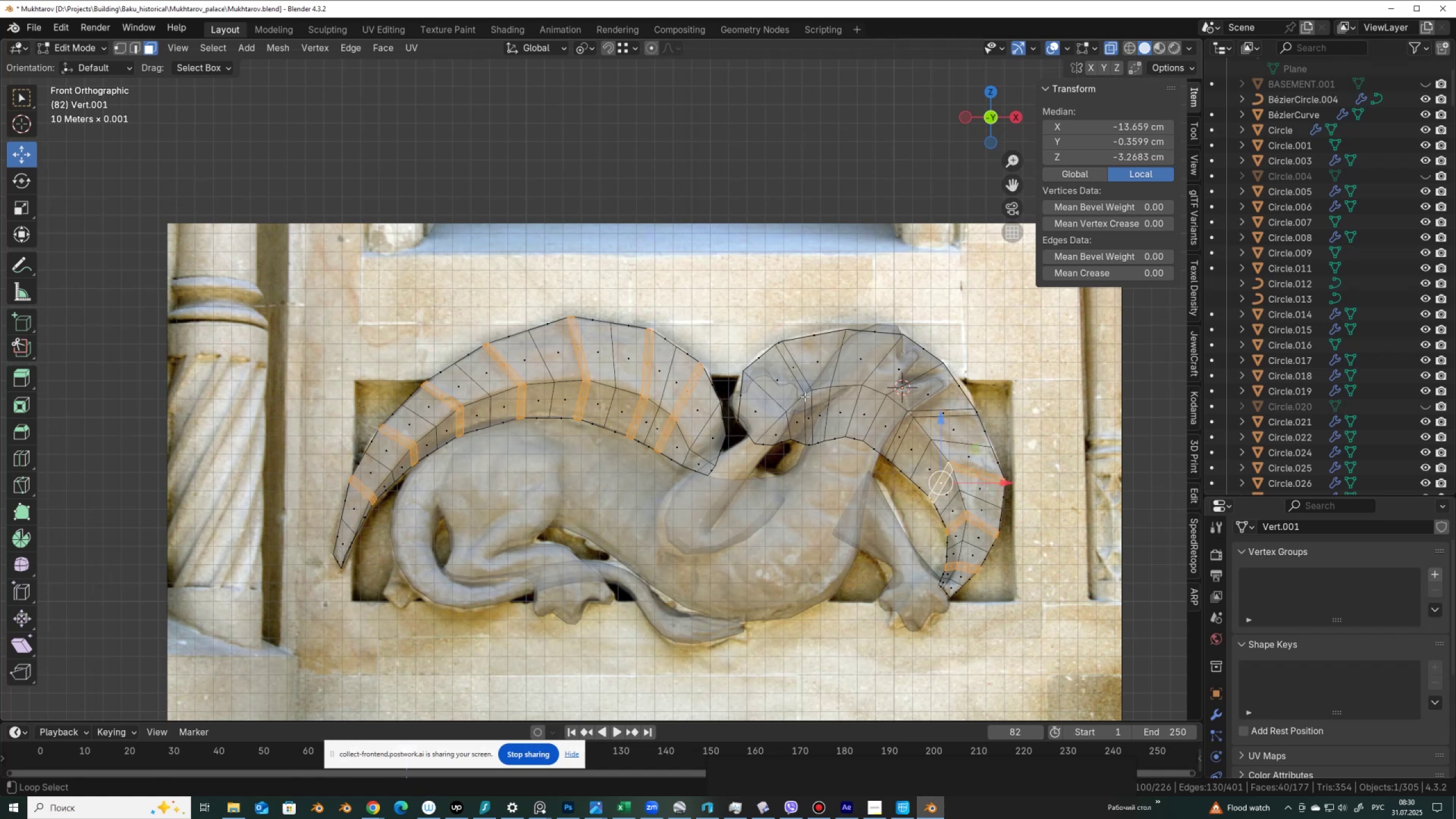 
hold_key(key=AltLeft, duration=0.32)
left_click([807, 393])
 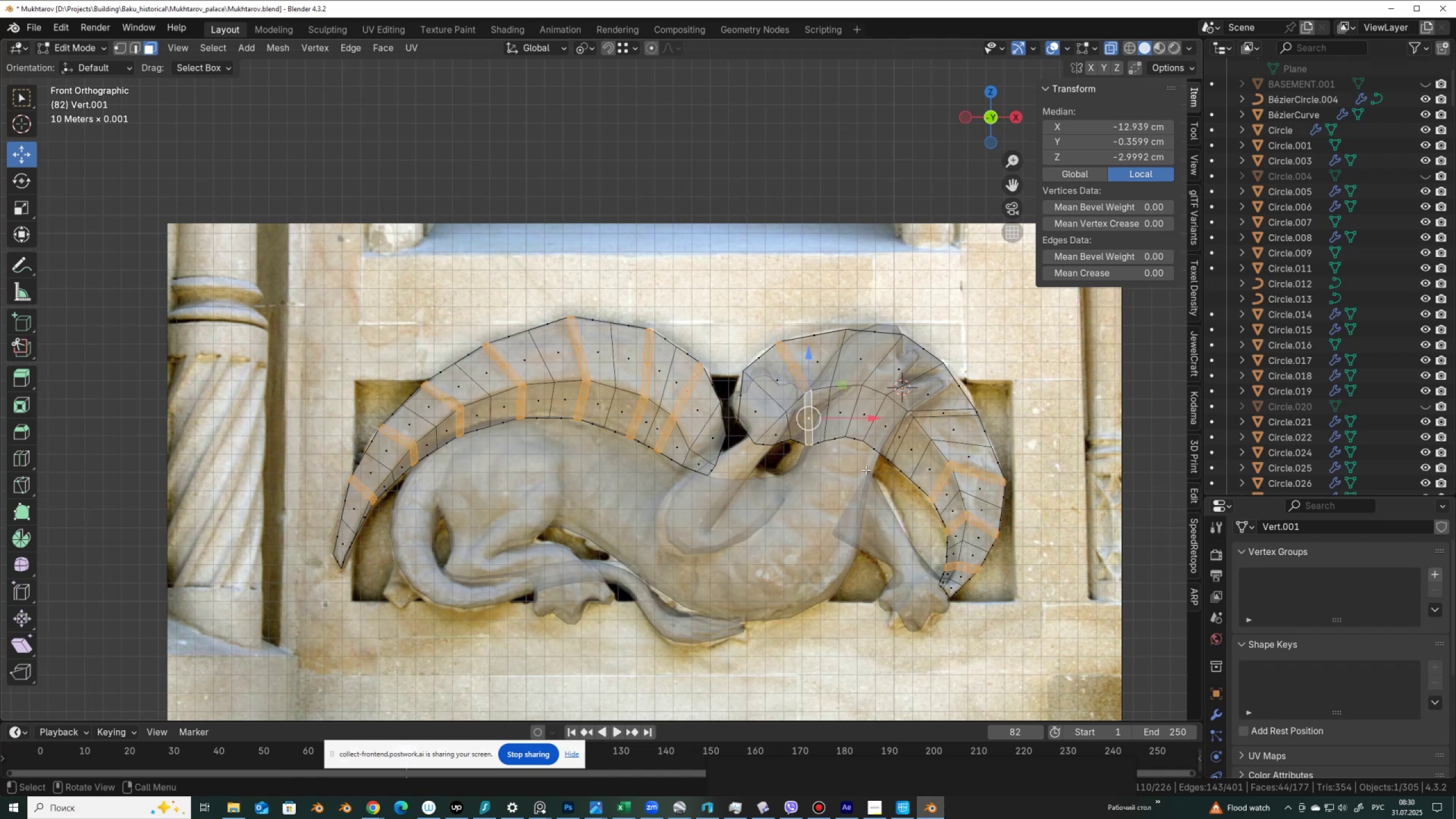 
hold_key(key=AltLeft, duration=0.42)
 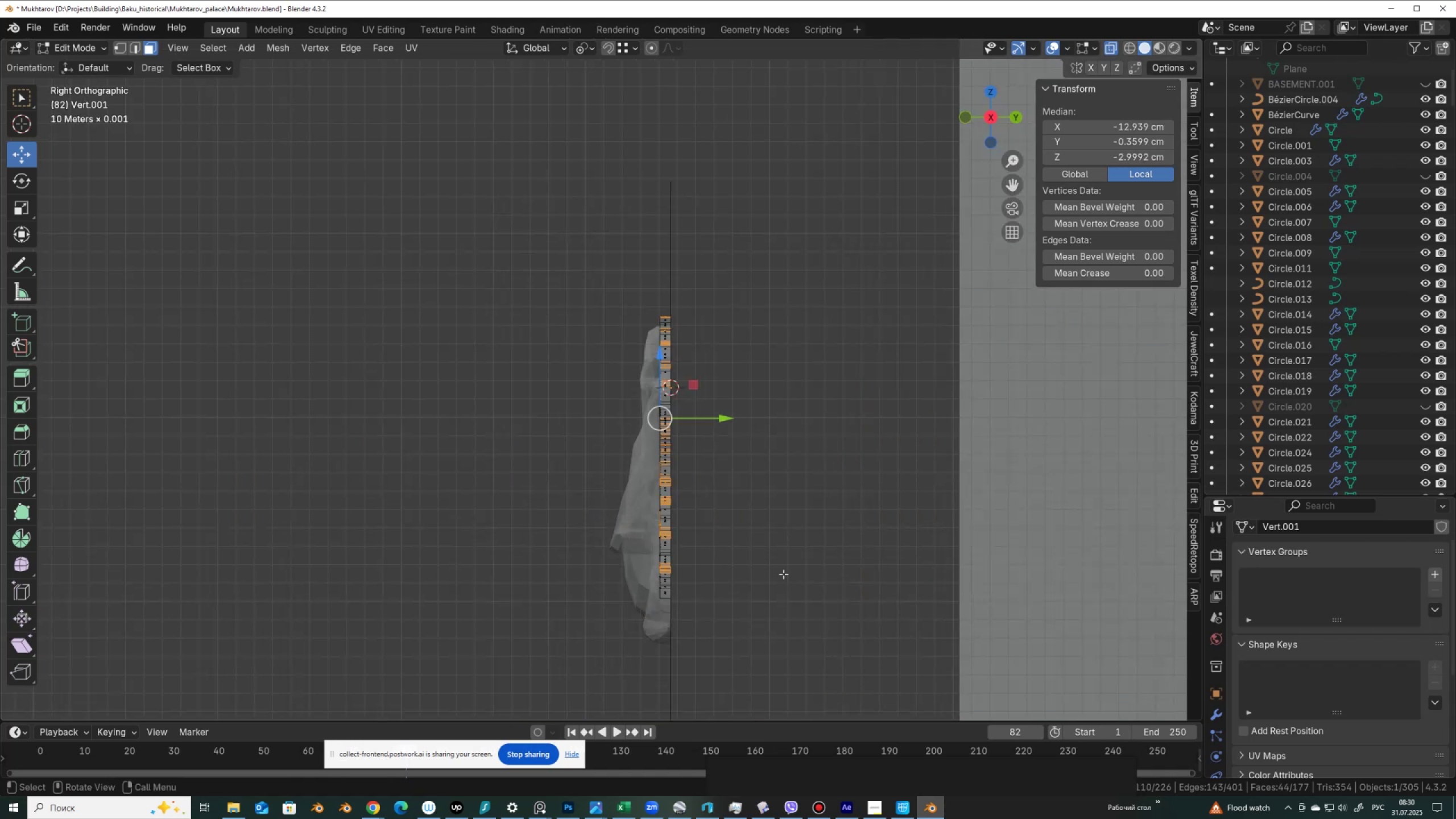 
hold_key(key=ControlLeft, duration=1.5)
 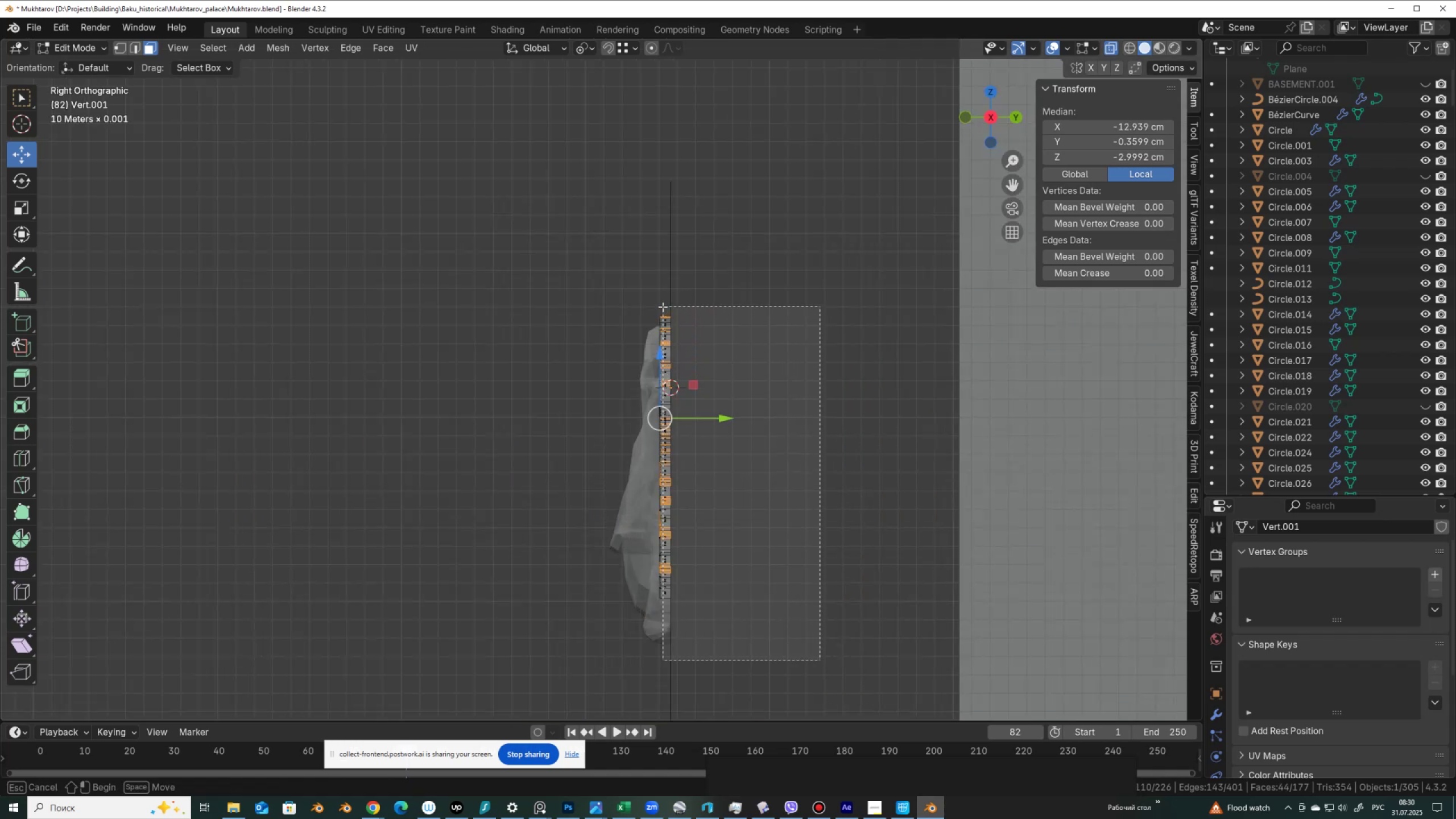 
key(Control+ControlLeft)
 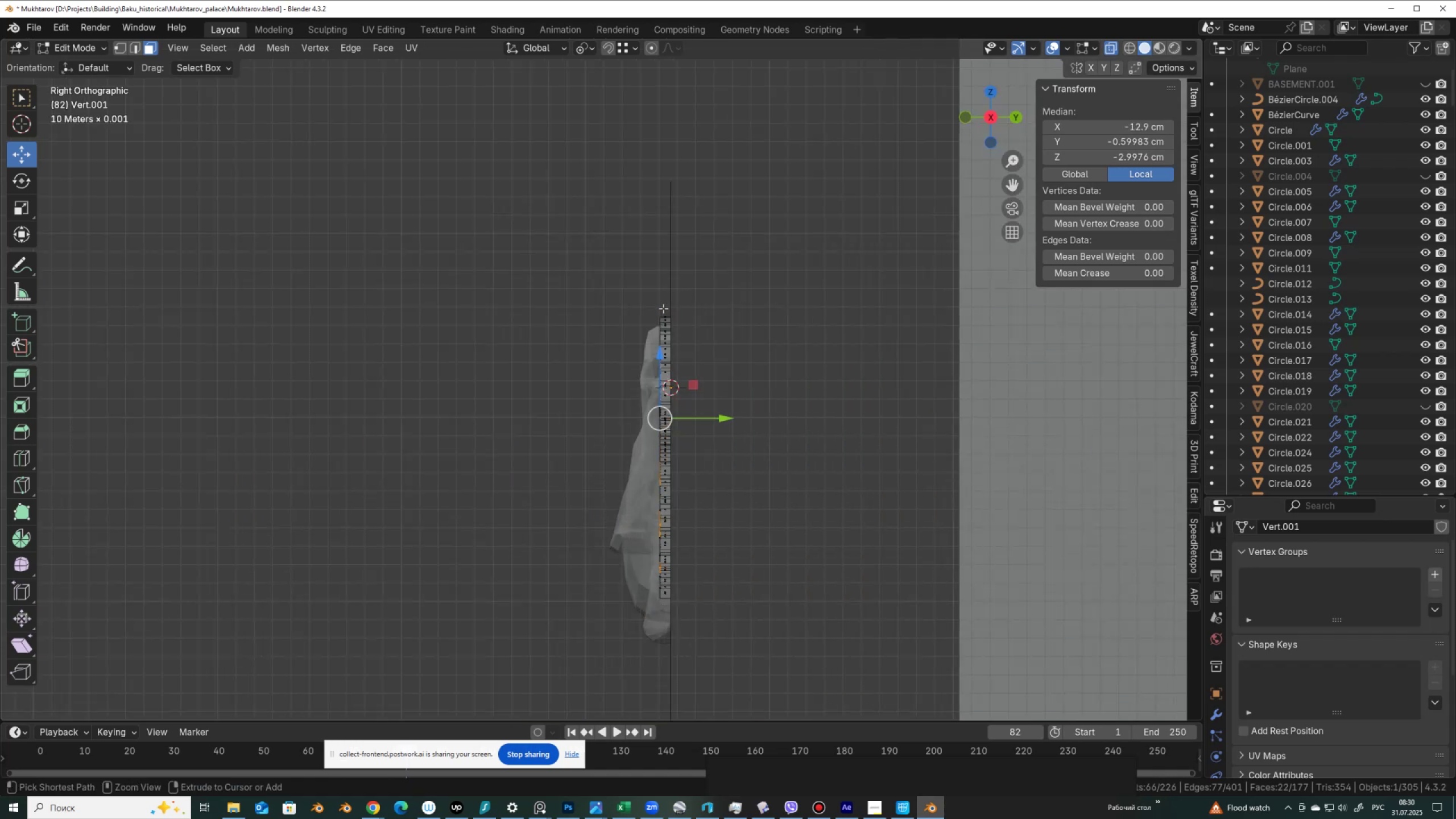 
key(Control+ControlLeft)
 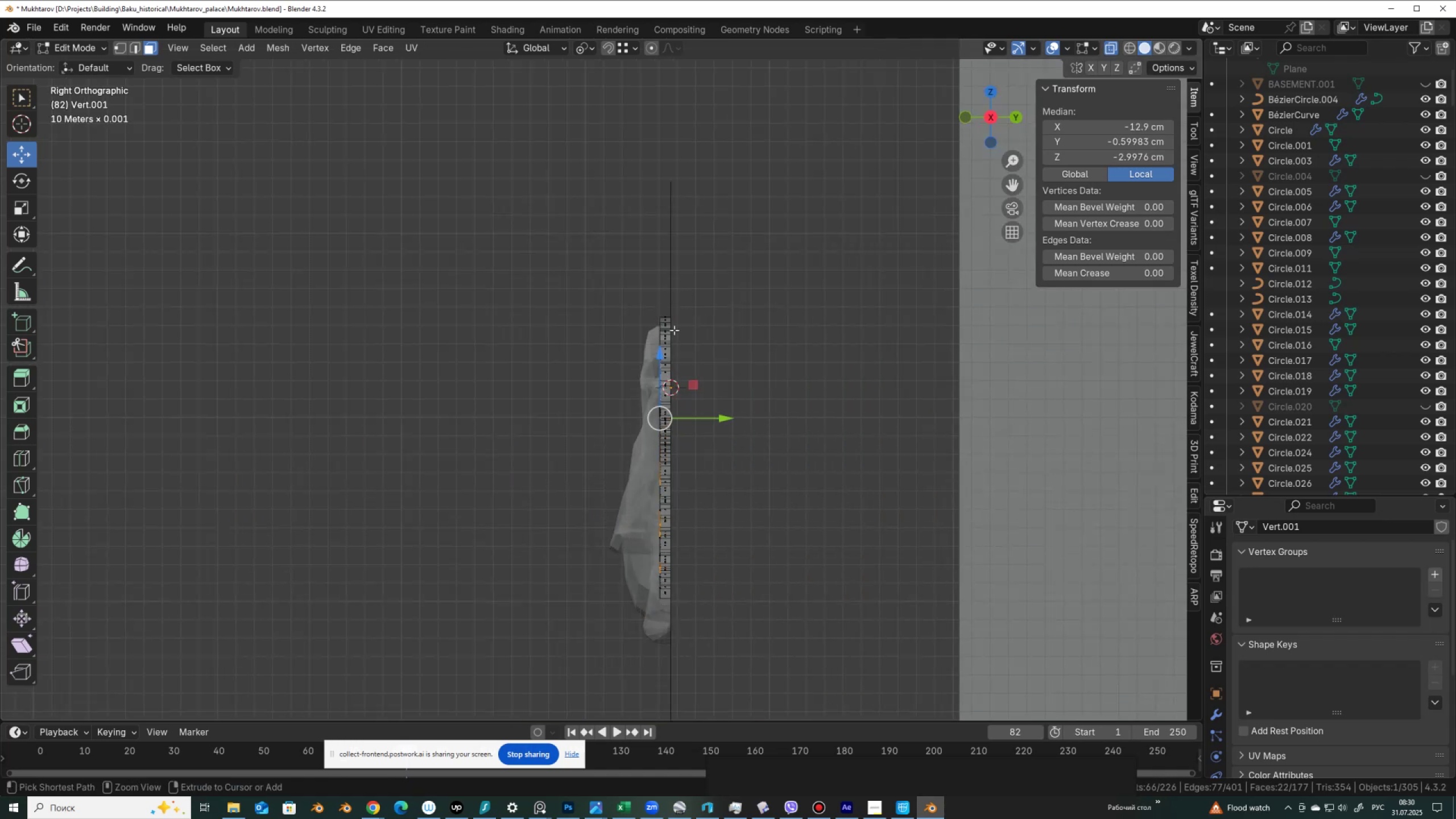 
key(Control+ControlLeft)
 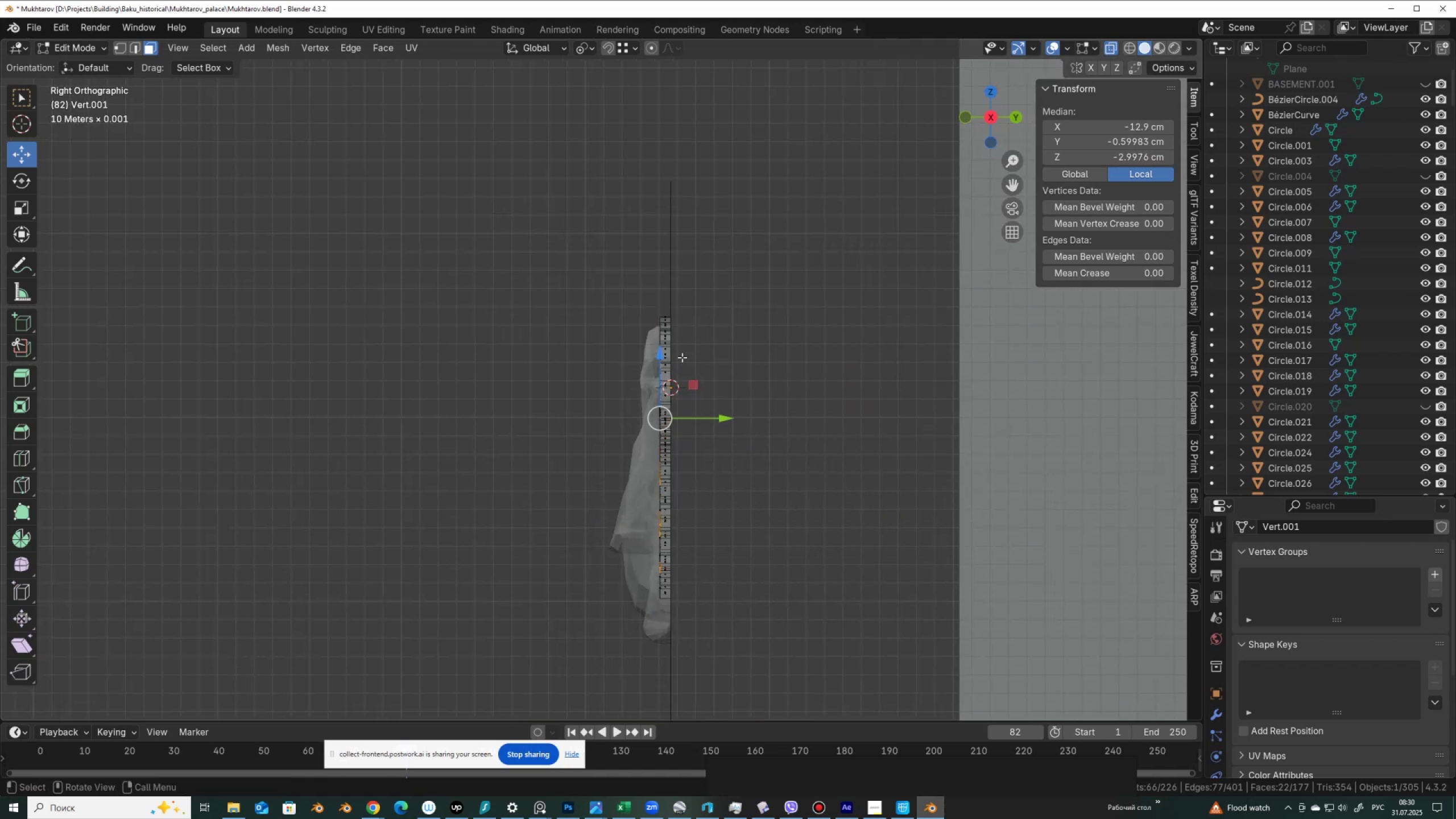 
key(Control+ControlLeft)
 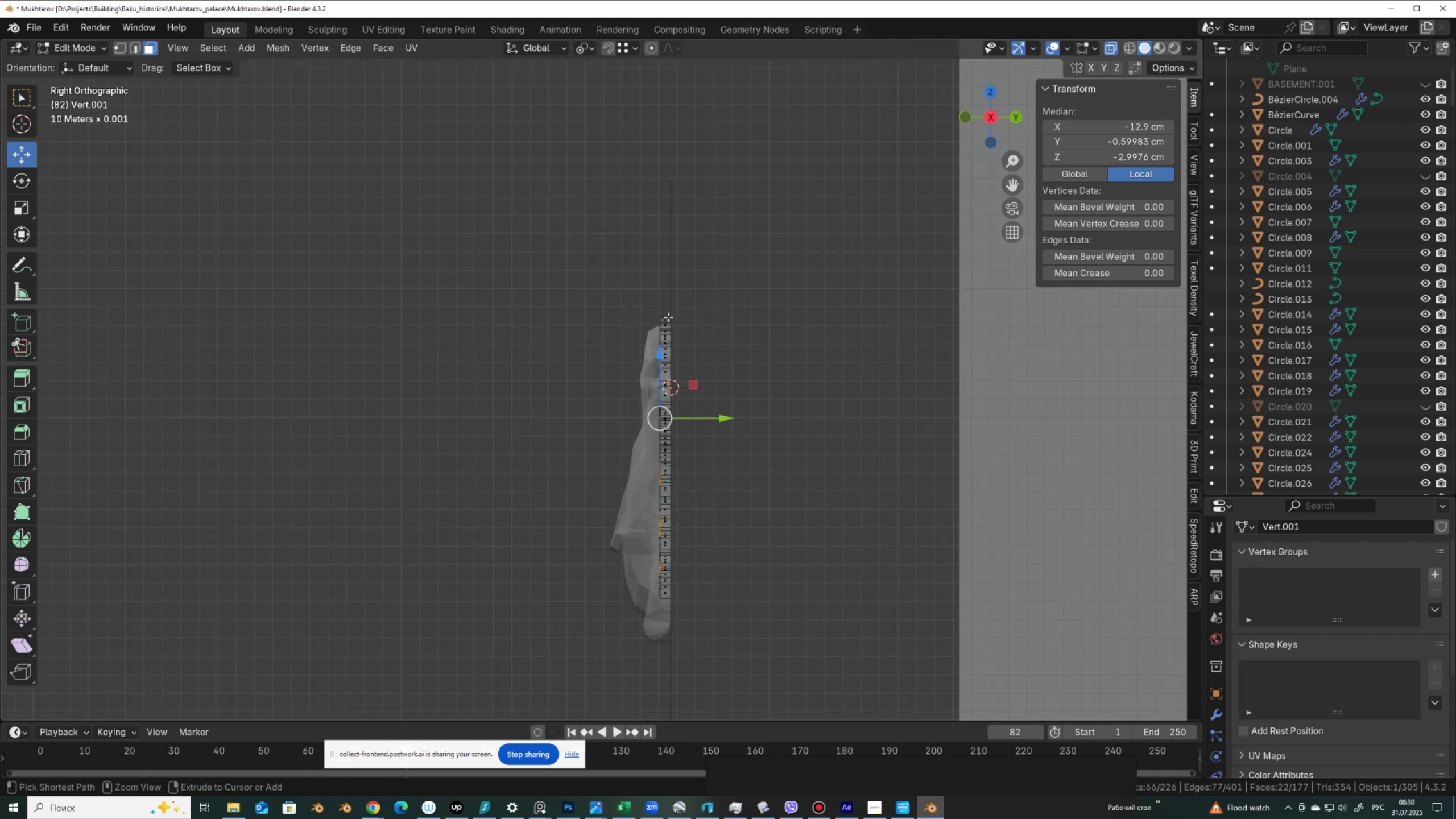 
key(Control+ControlLeft)
 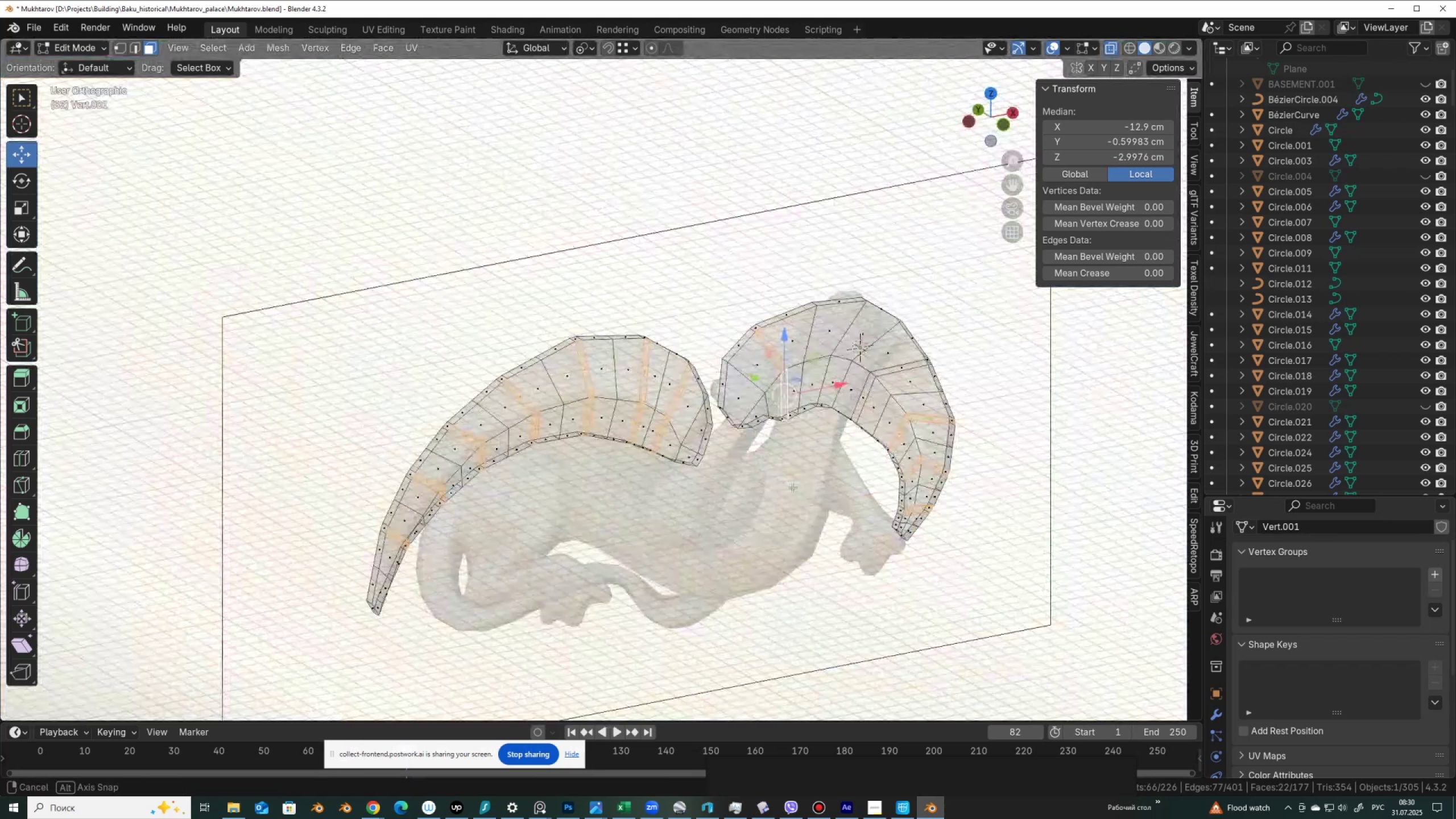 
key(Alt+AltLeft)
 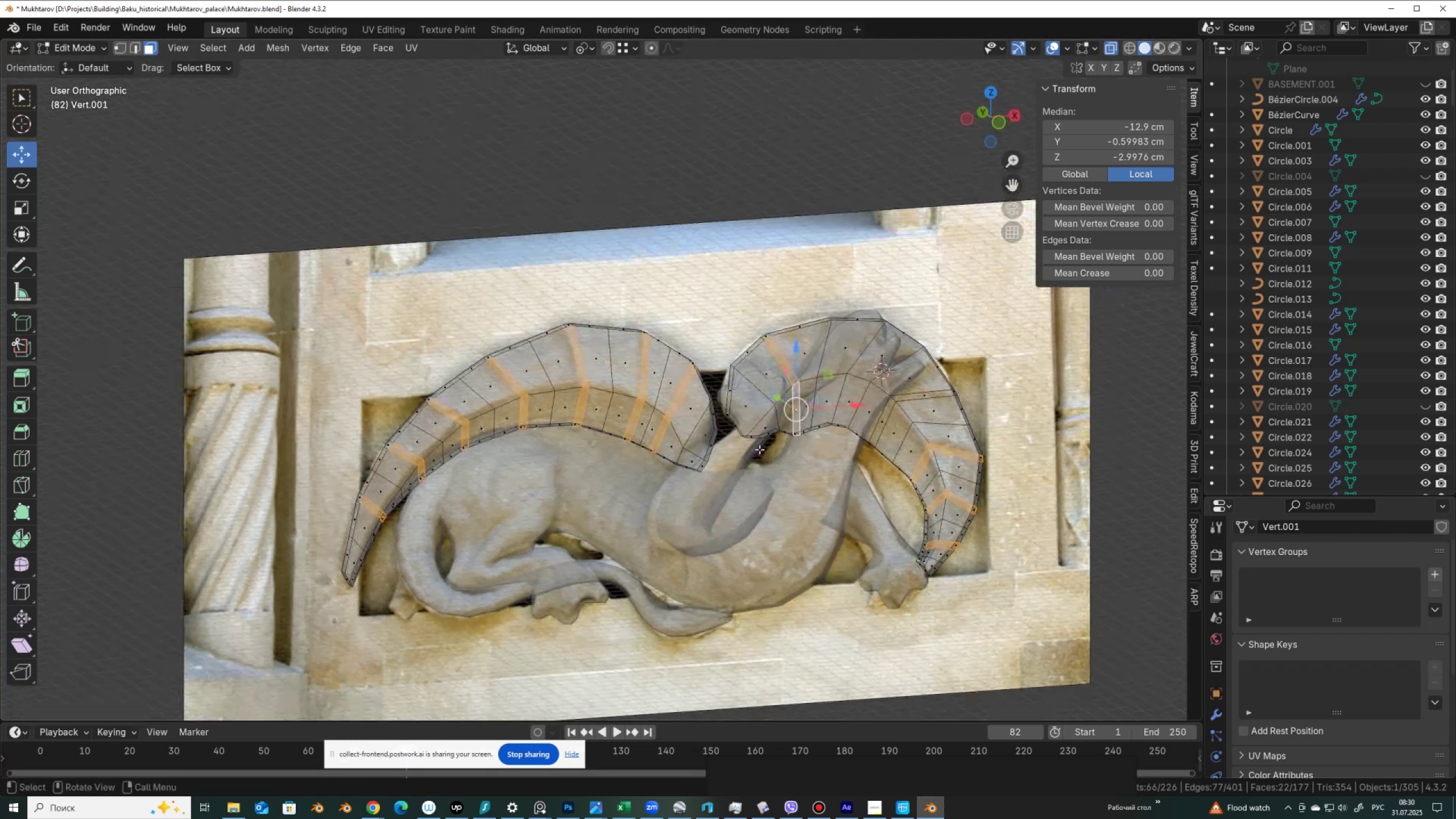 
key(Alt+Z)
 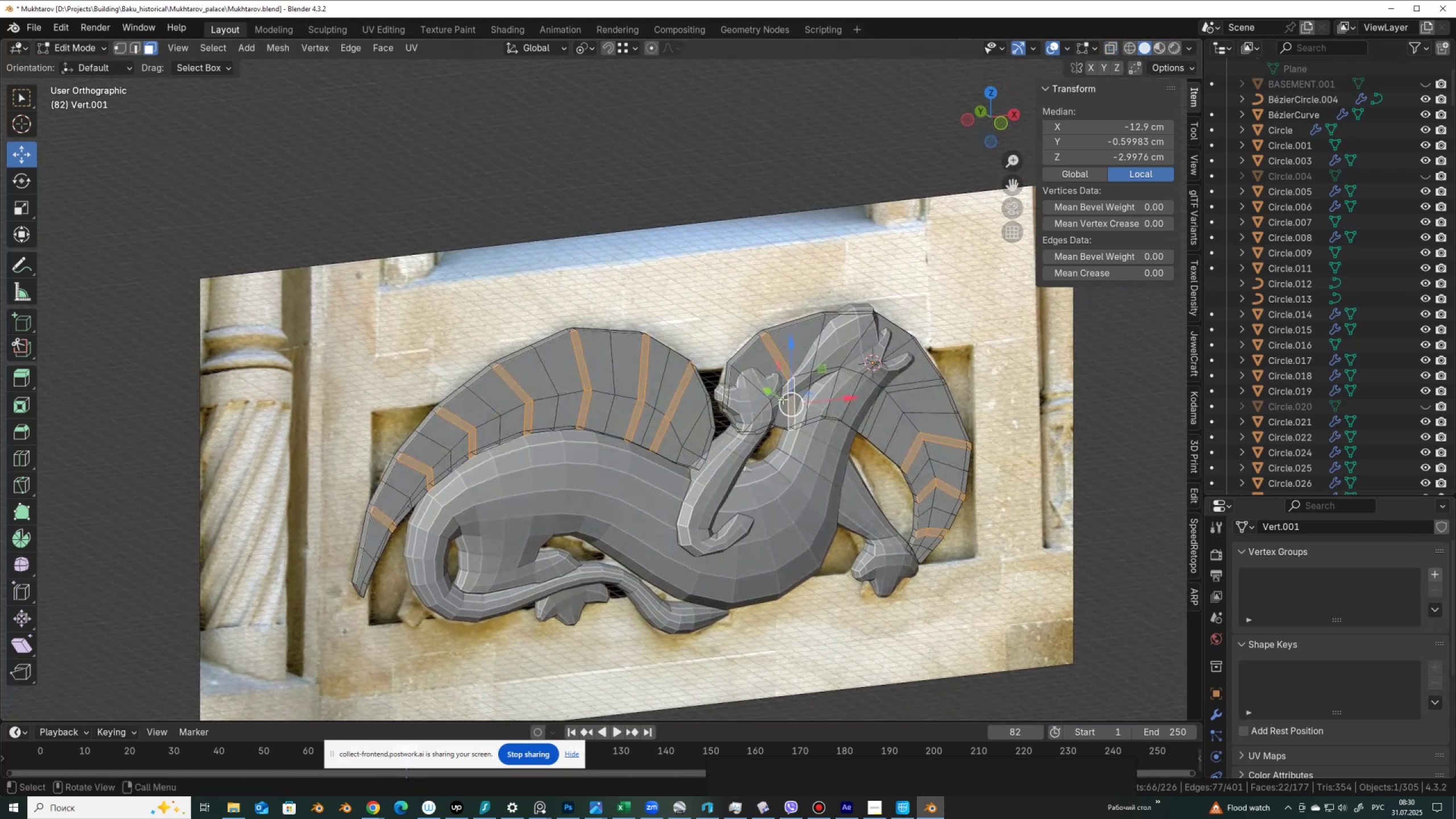 
mouse_move([771, 395])
 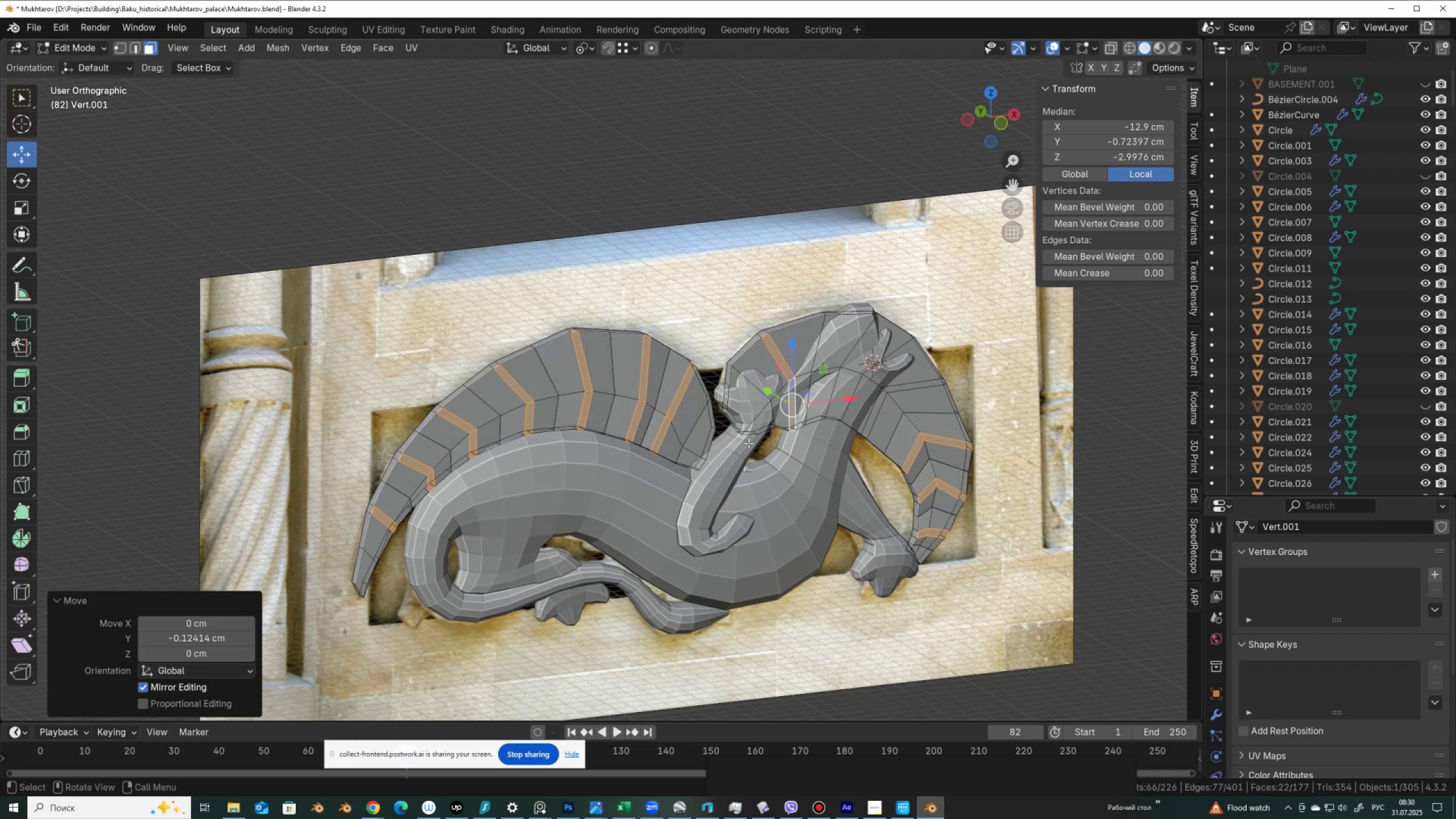 
wait(5.48)
 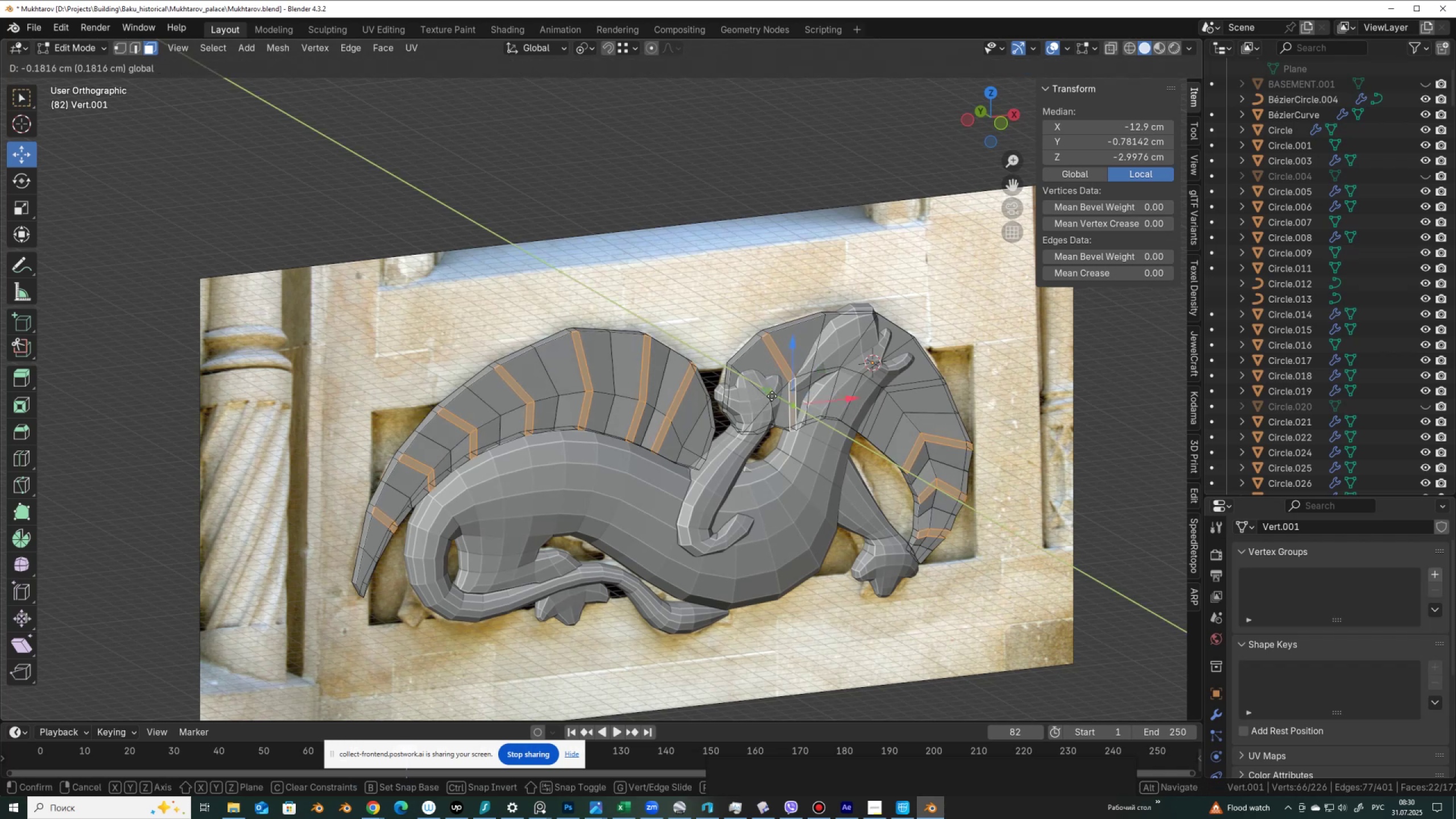 
key(1)
 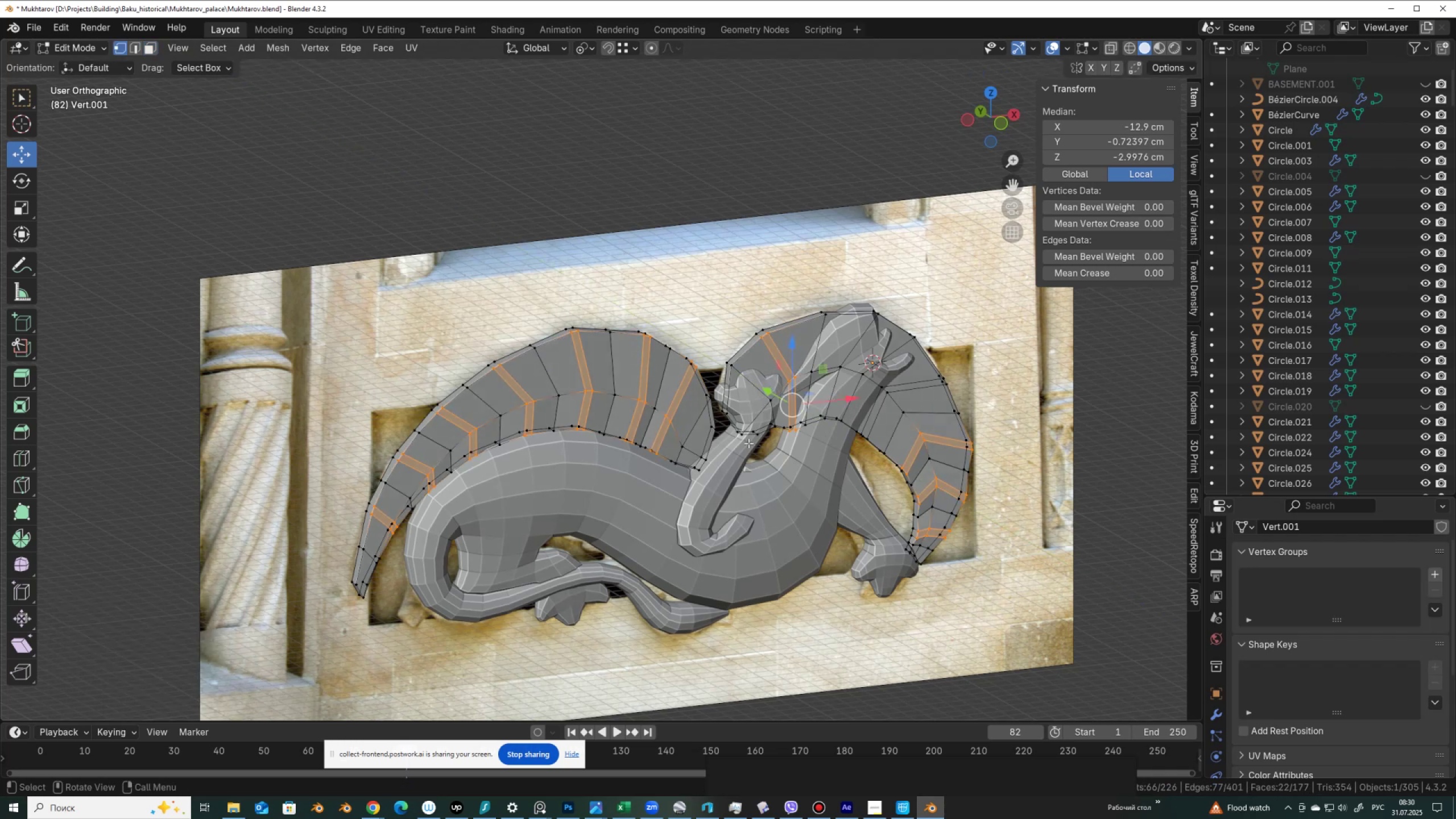 
key(Control+NumpadSubtract)
 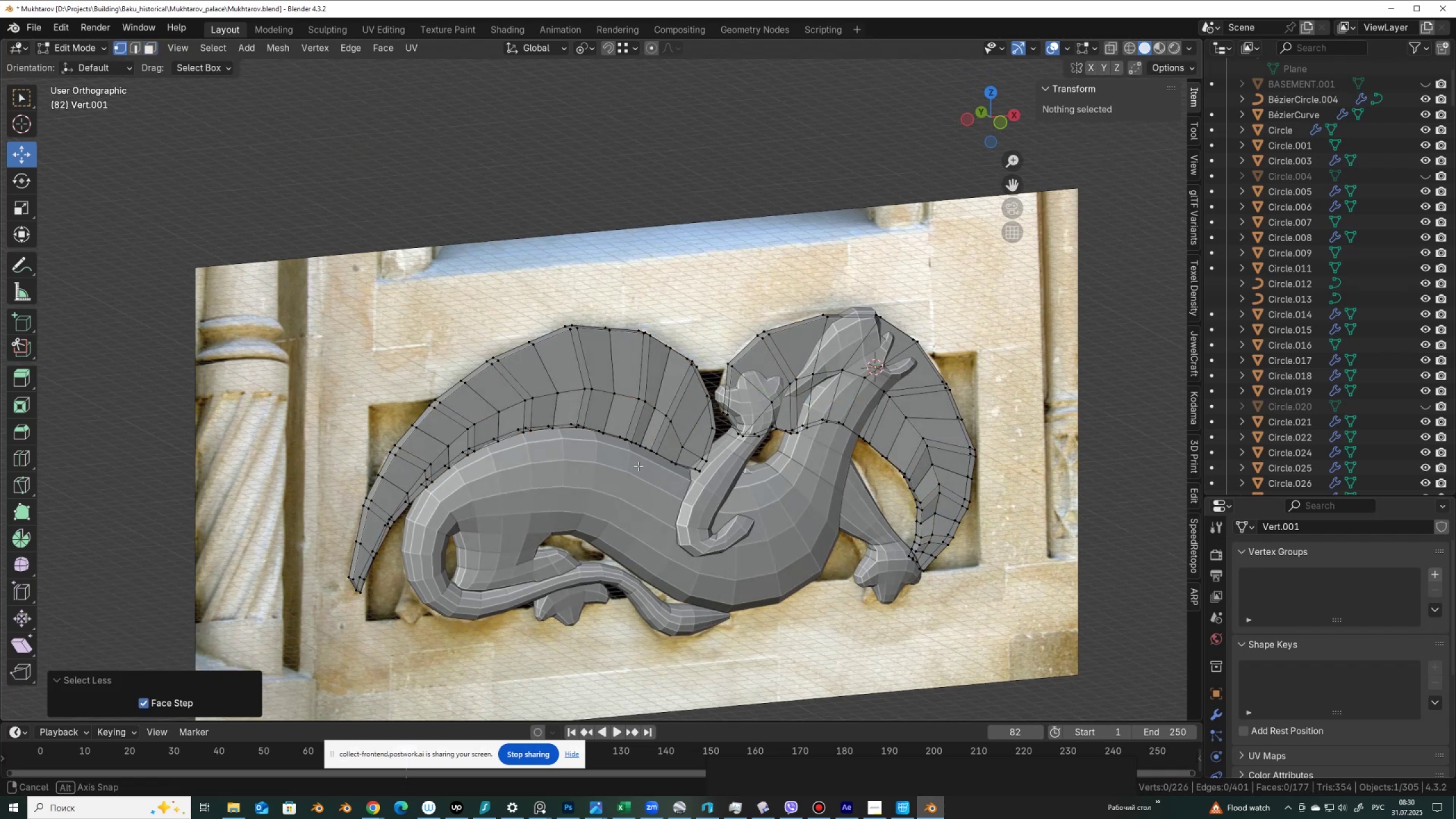 
key(Control+Z)
 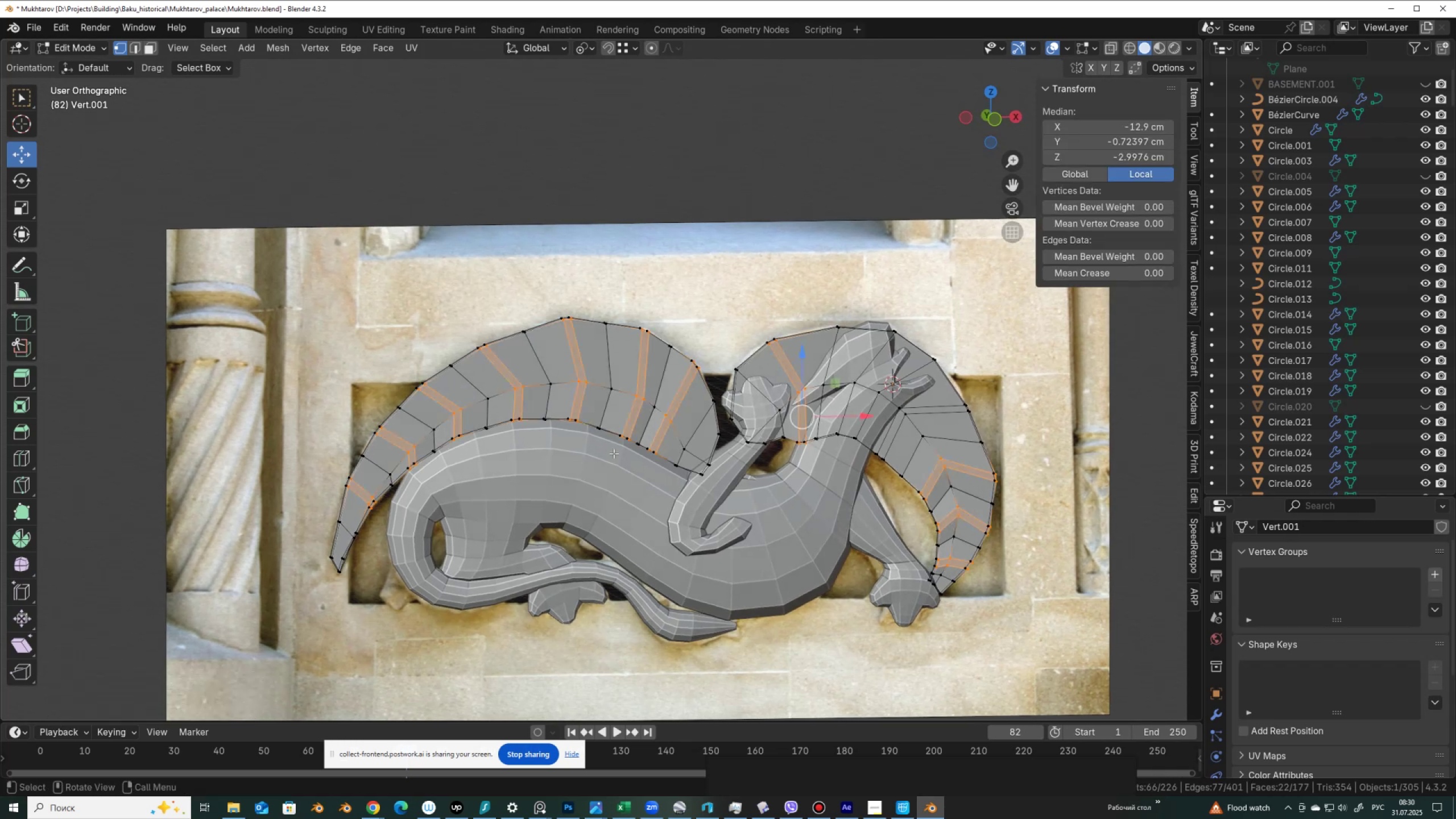 
key(2)
 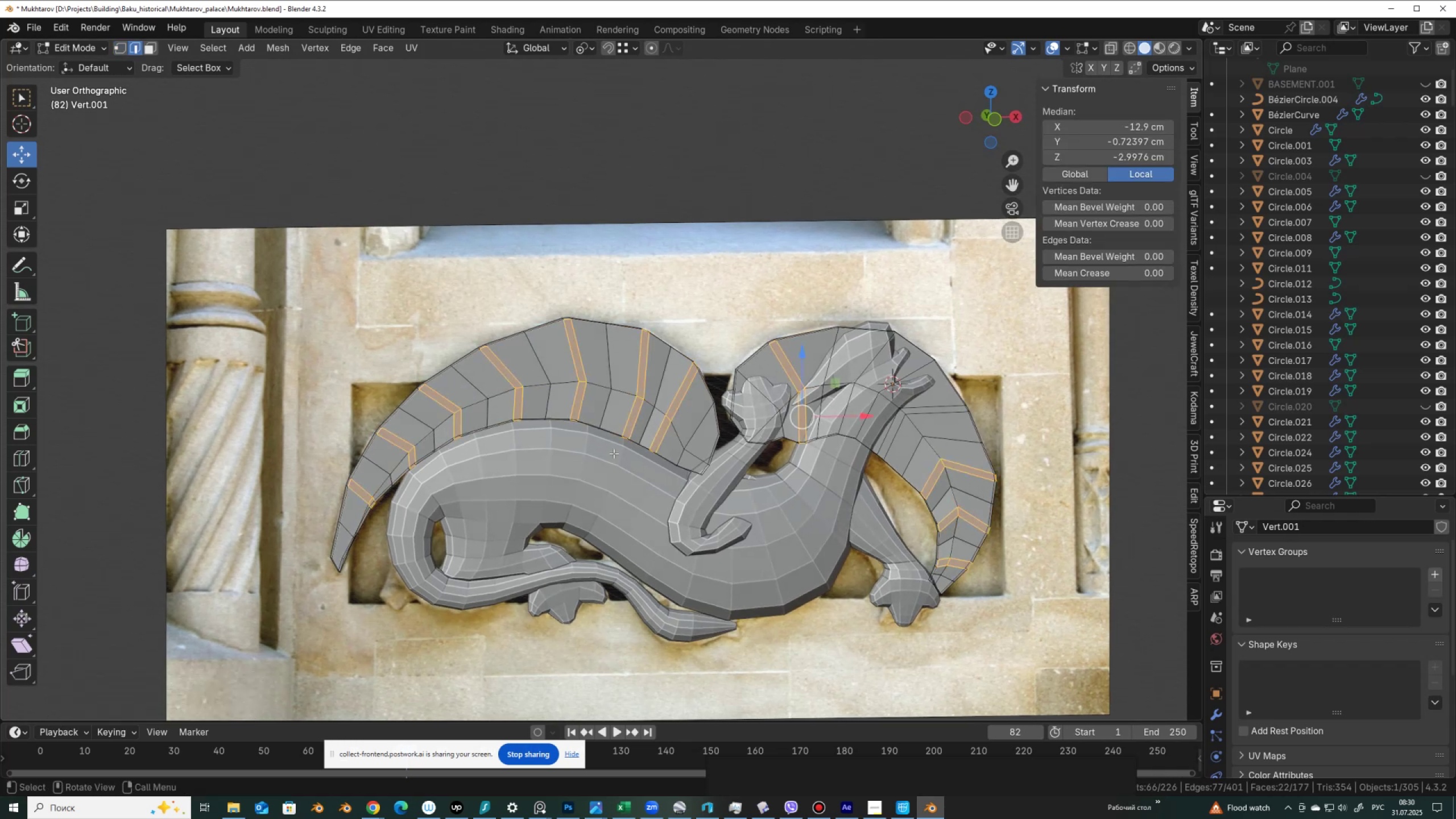 
key(Control+NumpadSubtract)
 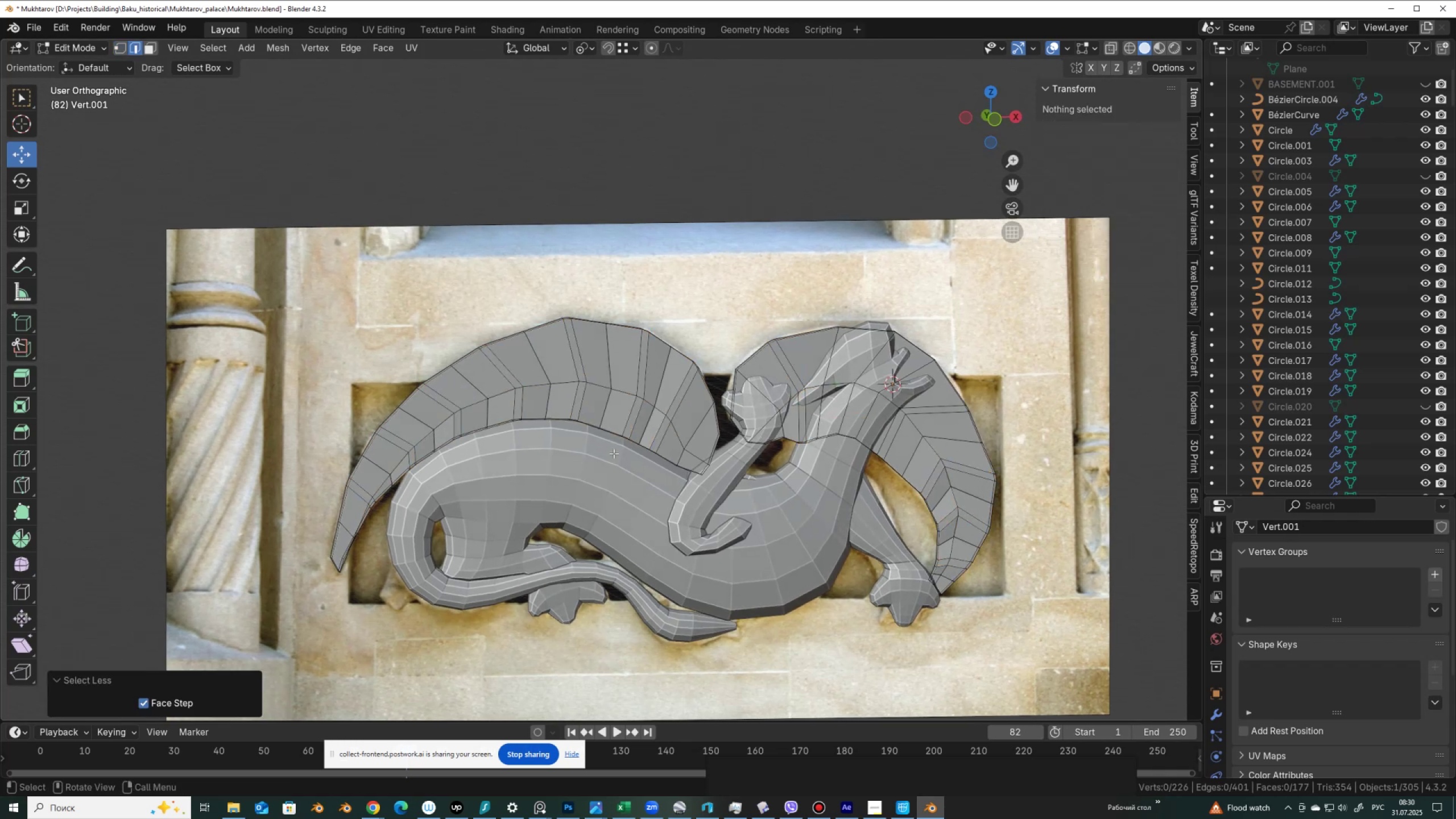 
key(Control+Z)
 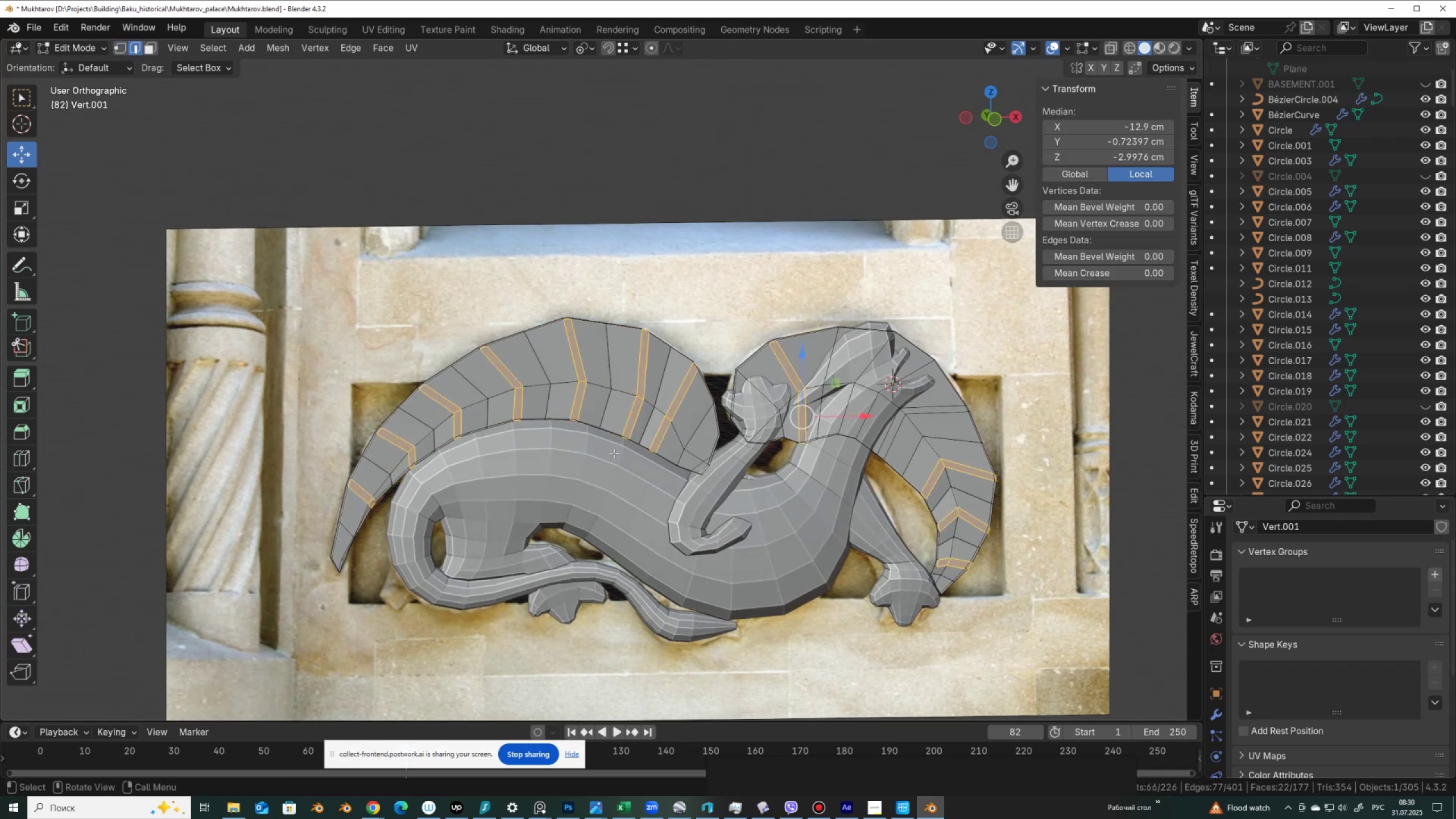 
key(Control+NumpadAdd)
 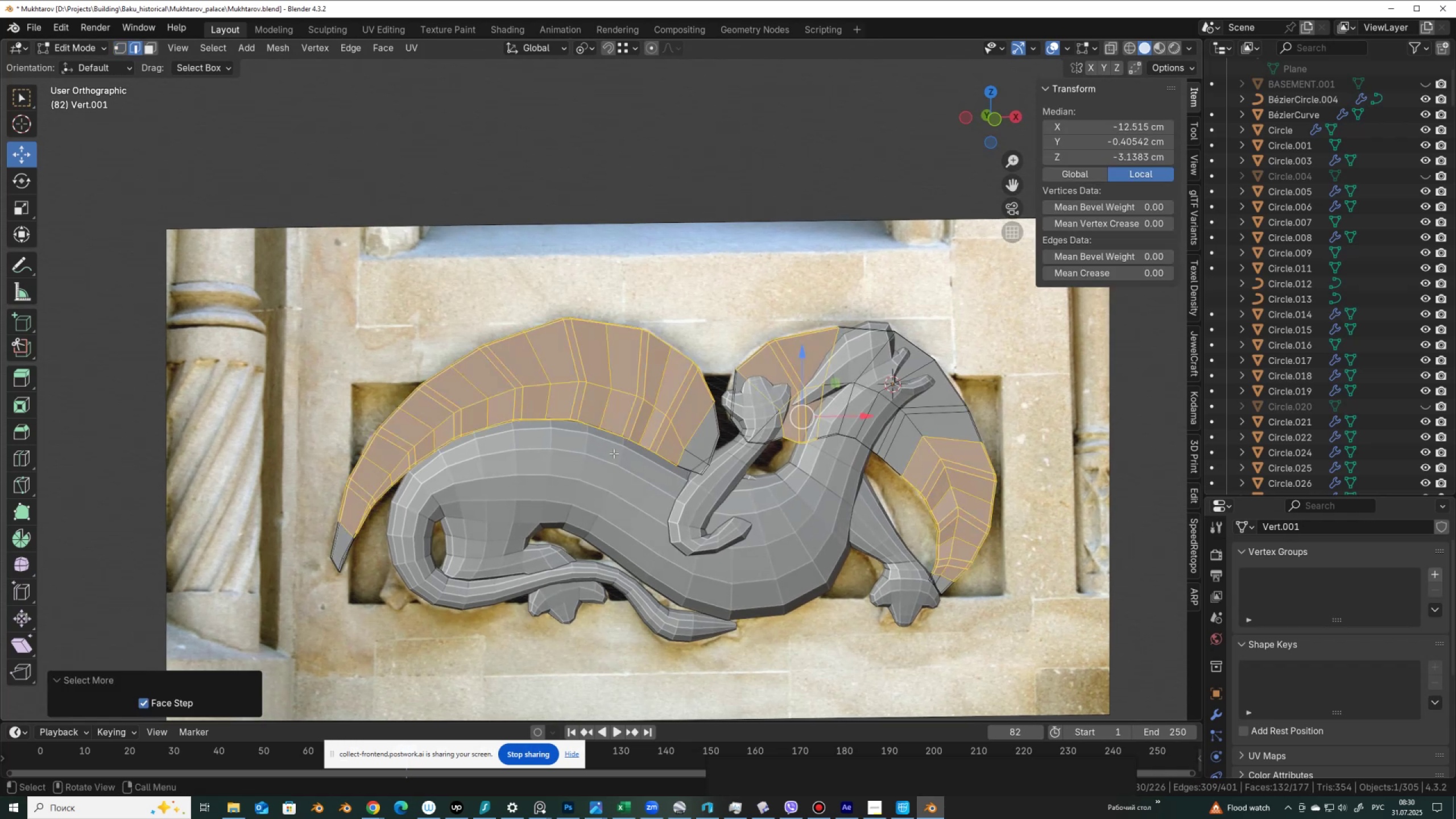 
key(Control+NumpadSubtract)
 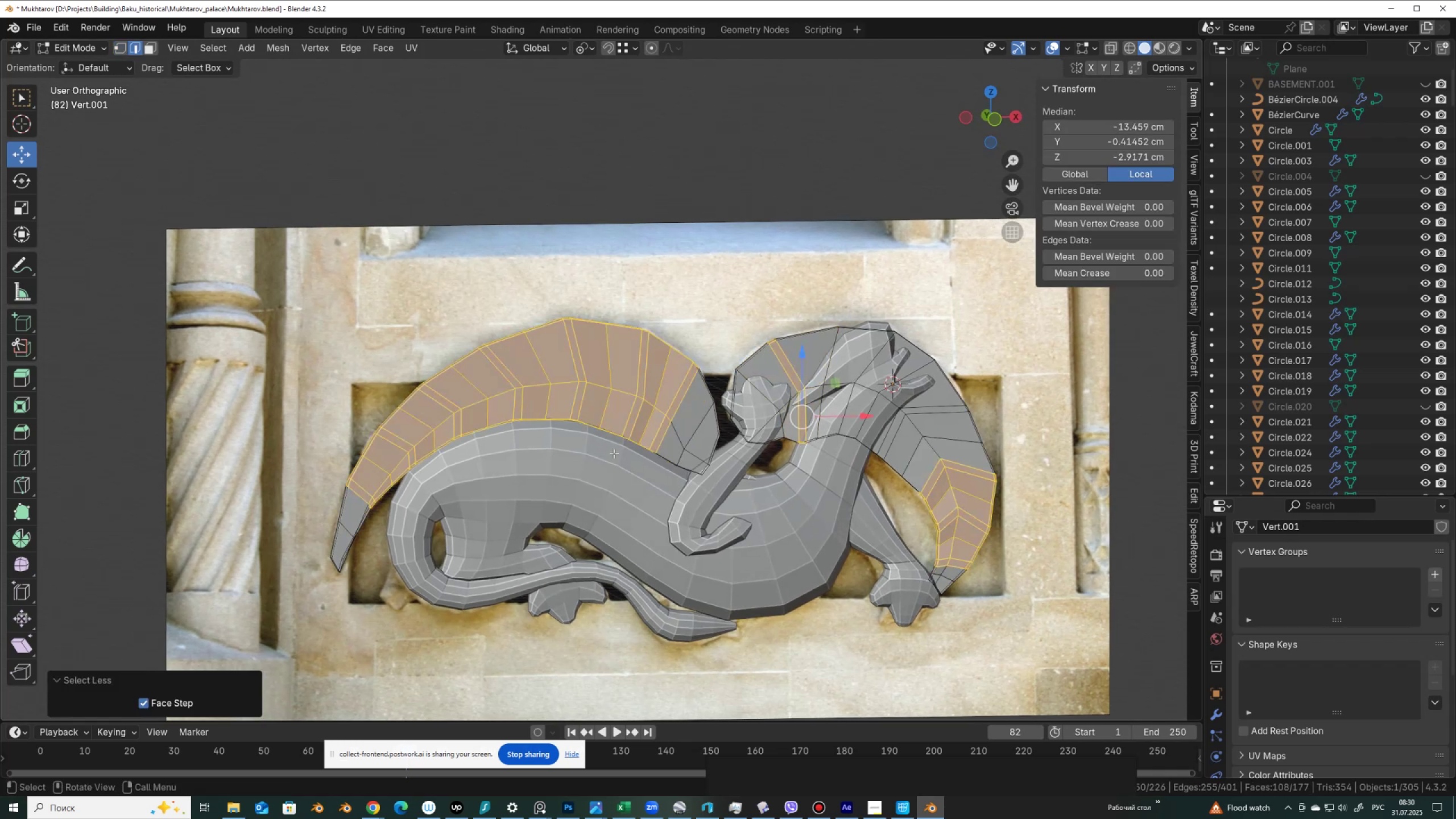 
key(Control+Z)
 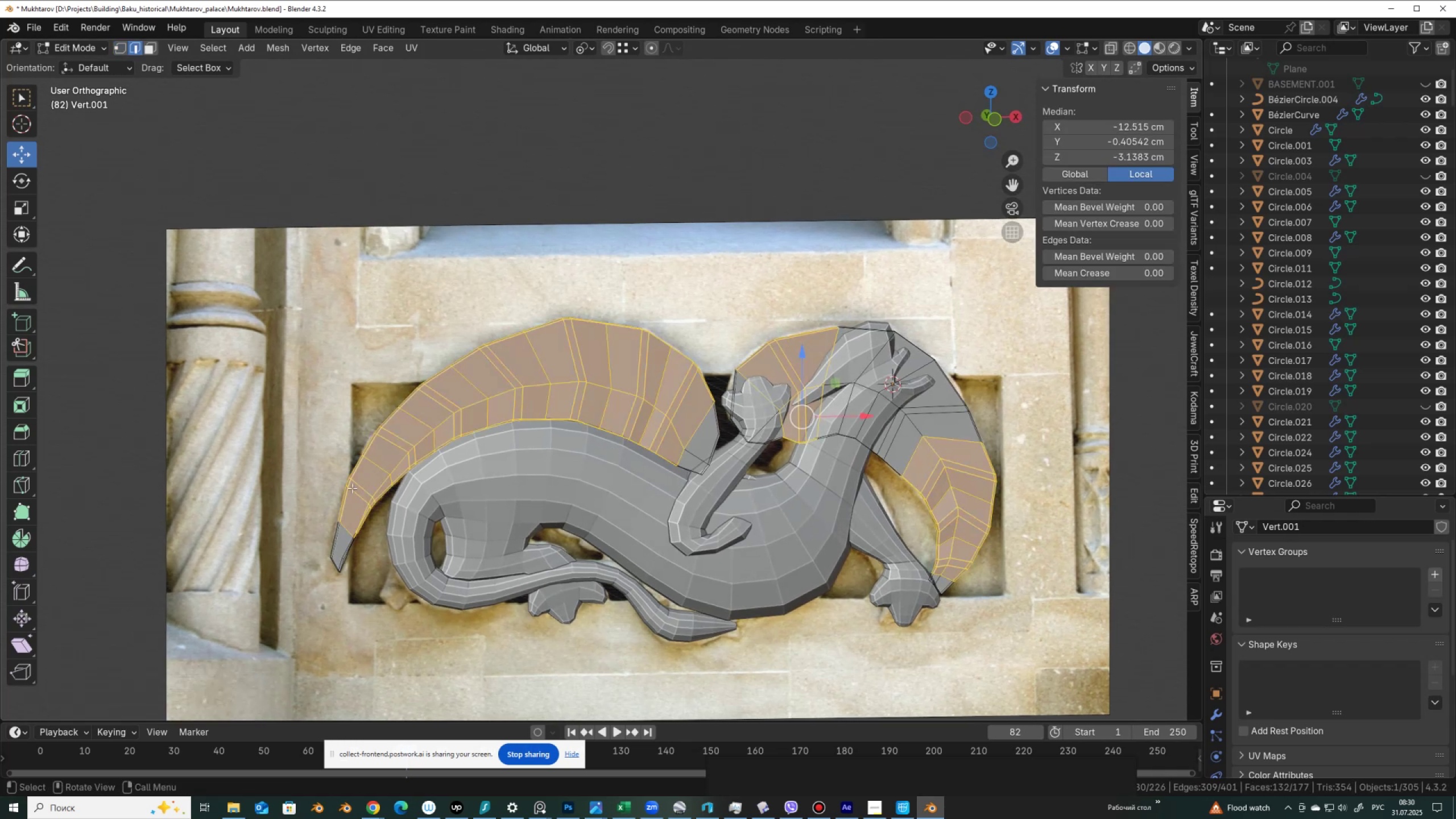 
key(Control+ControlLeft)
 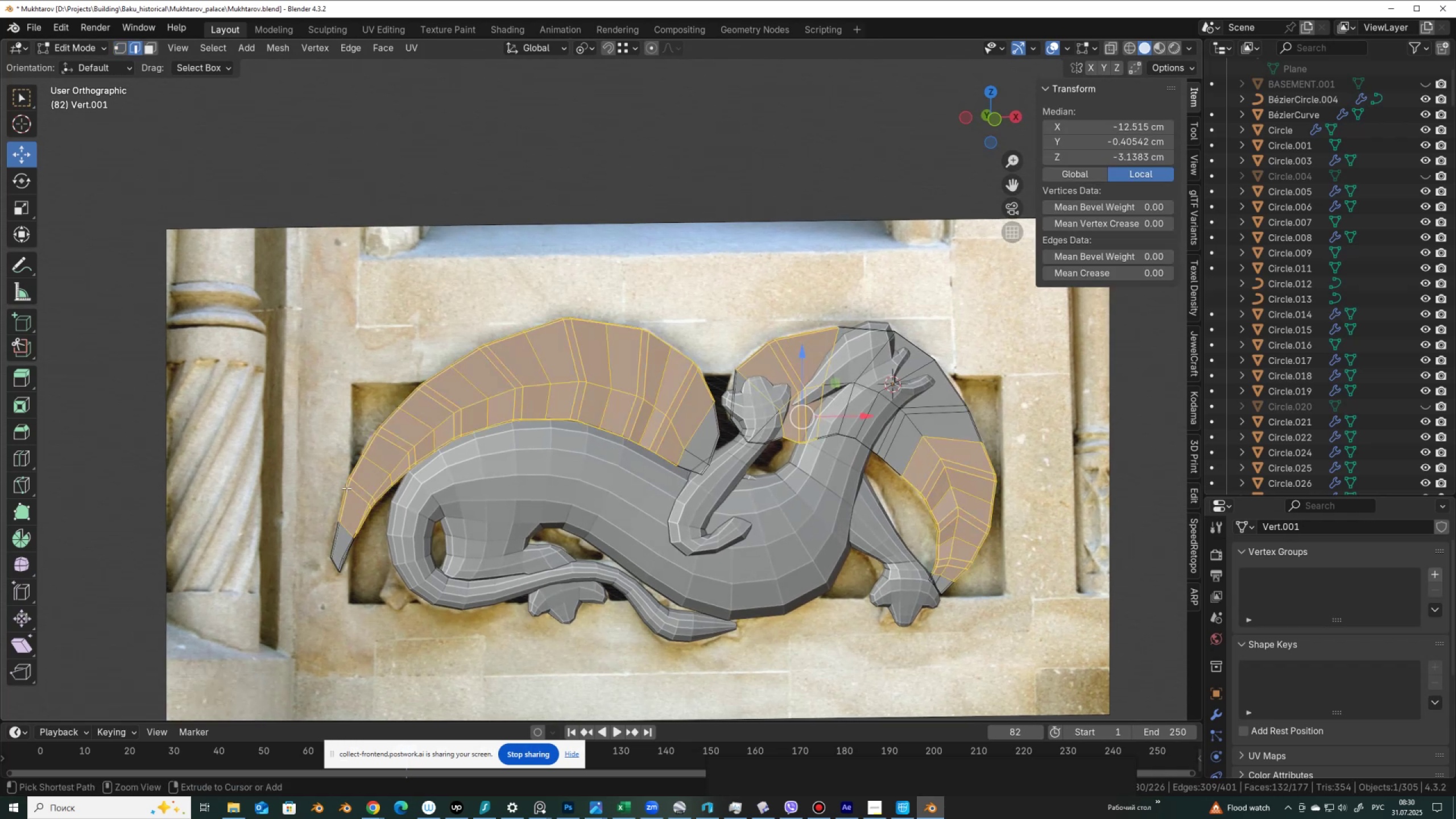 
key(Control+Z)
 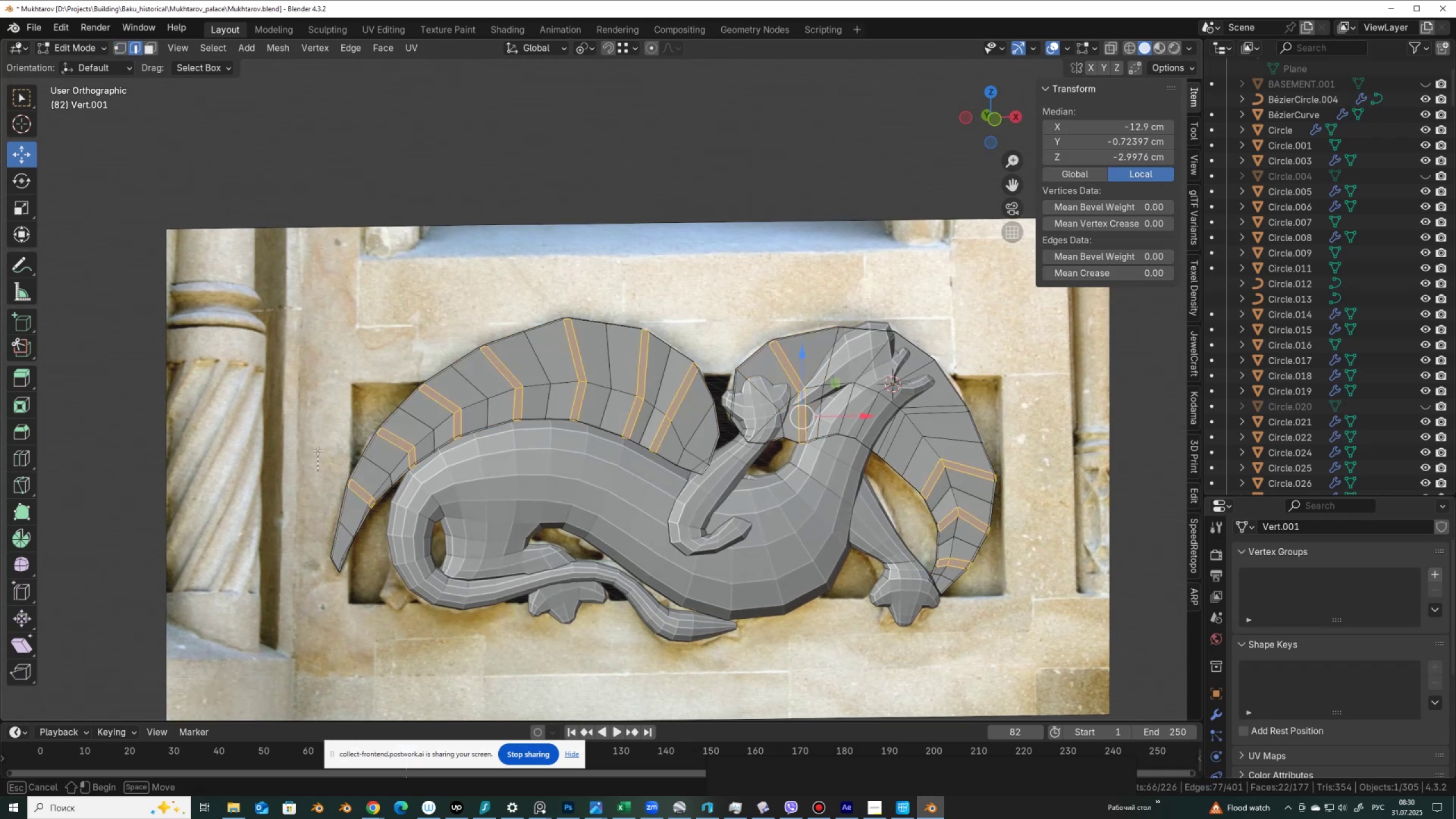 
scroll: coordinate [395, 482], scroll_direction: down, amount: 1.0
 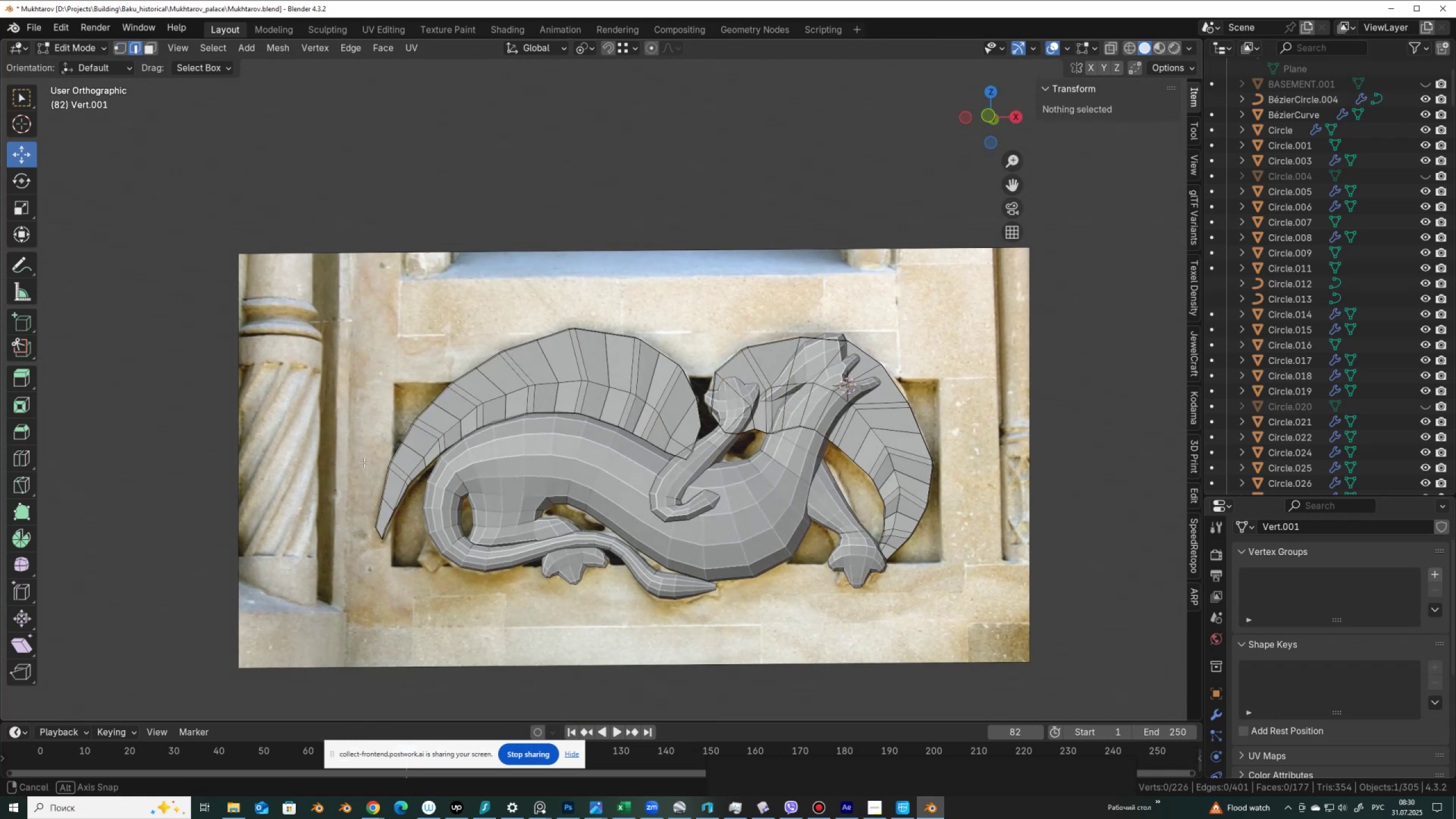 
key(Control+ControlLeft)
 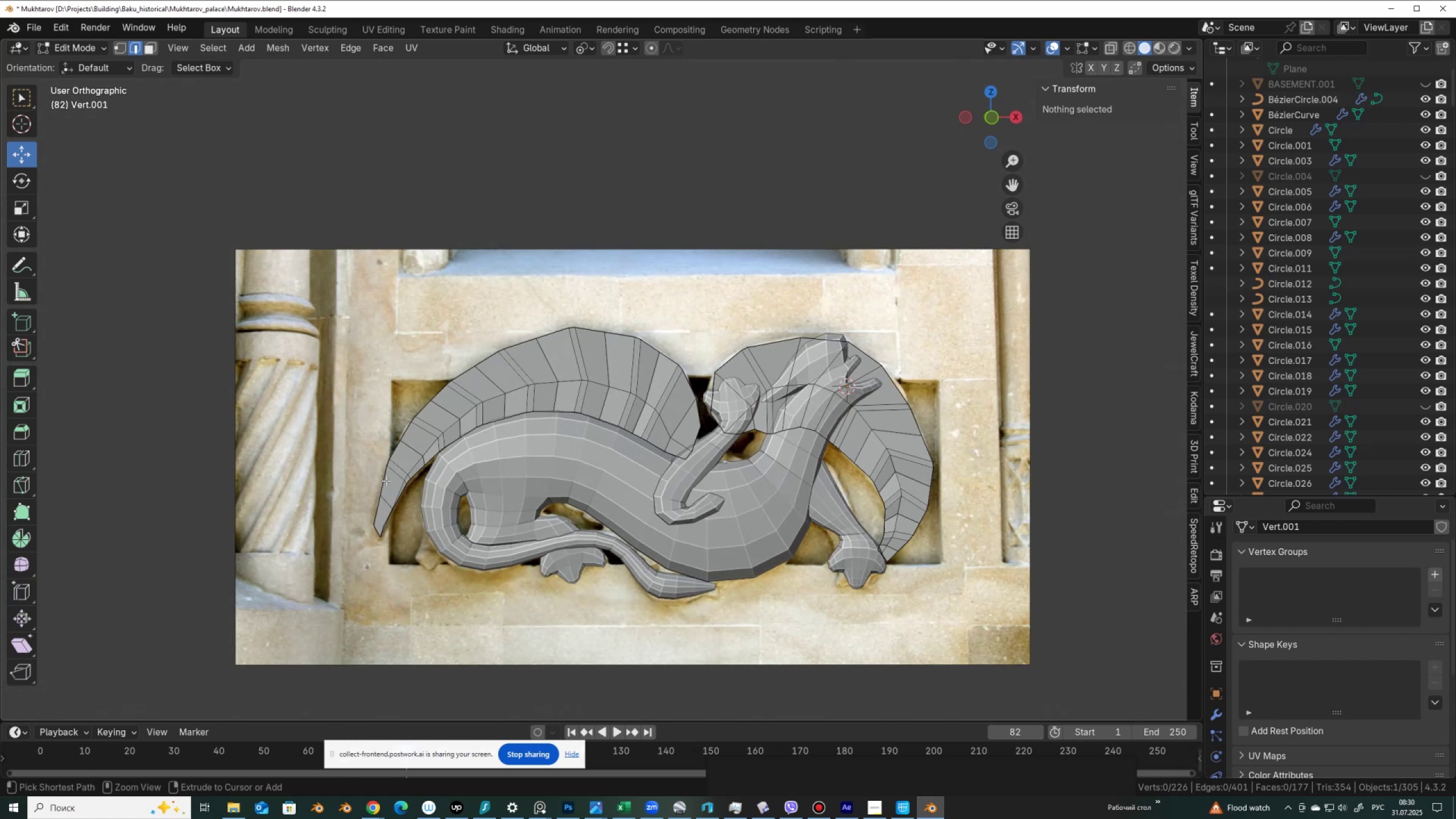 
key(Control+Z)
 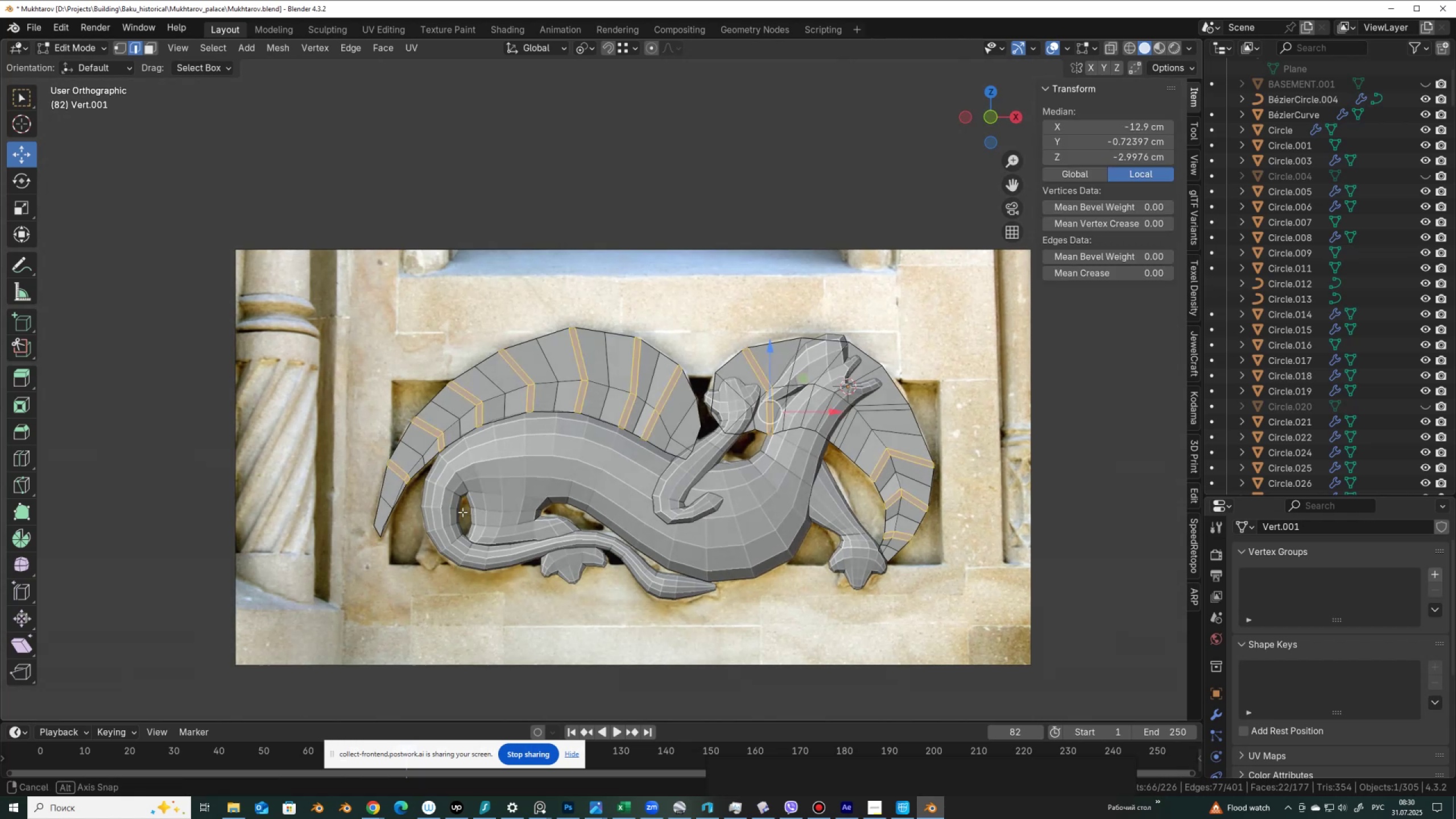 
hold_key(key=AltLeft, duration=0.33)
 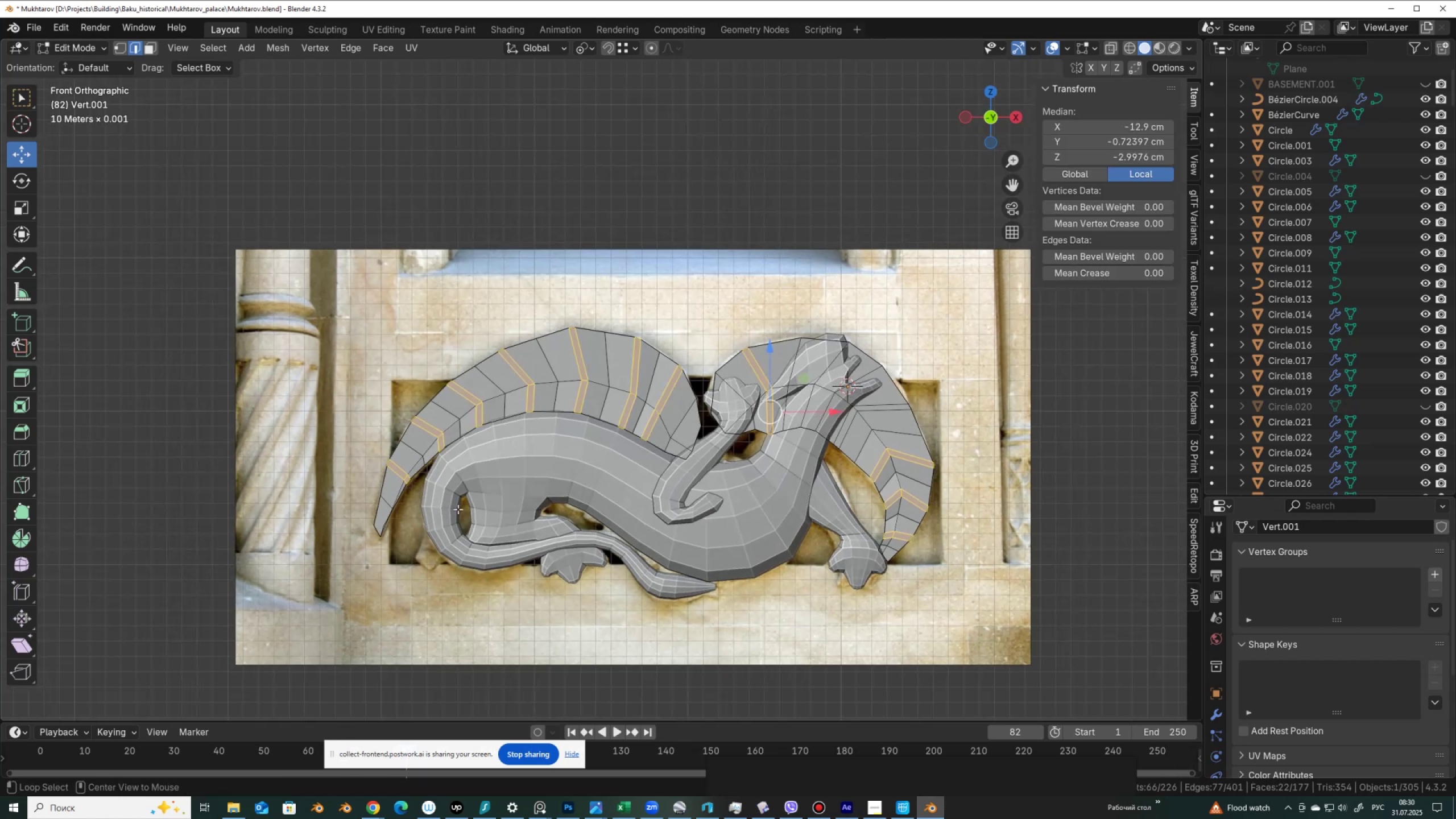 
key(Alt+AltLeft)
 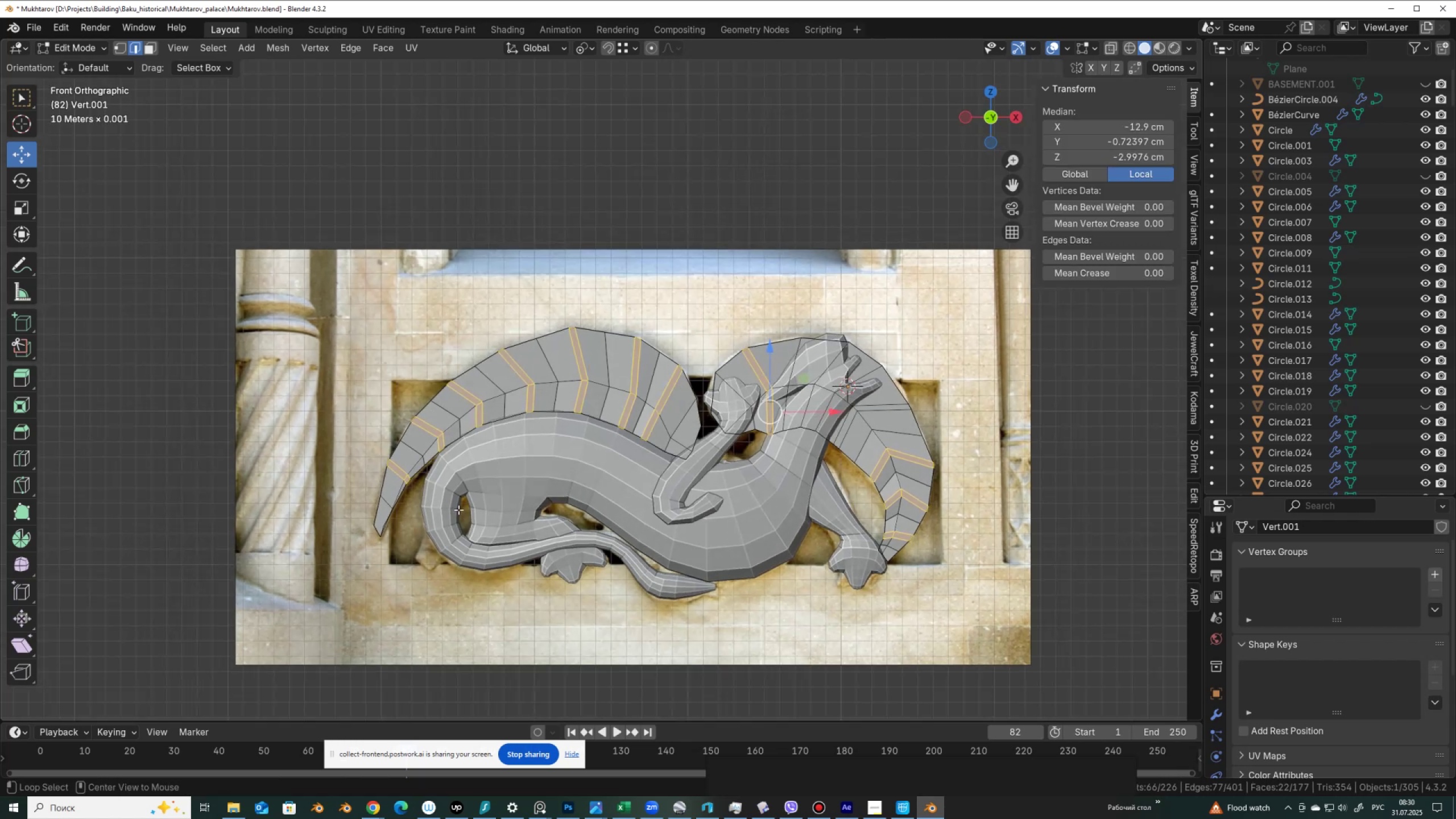 
key(Alt+Z)
 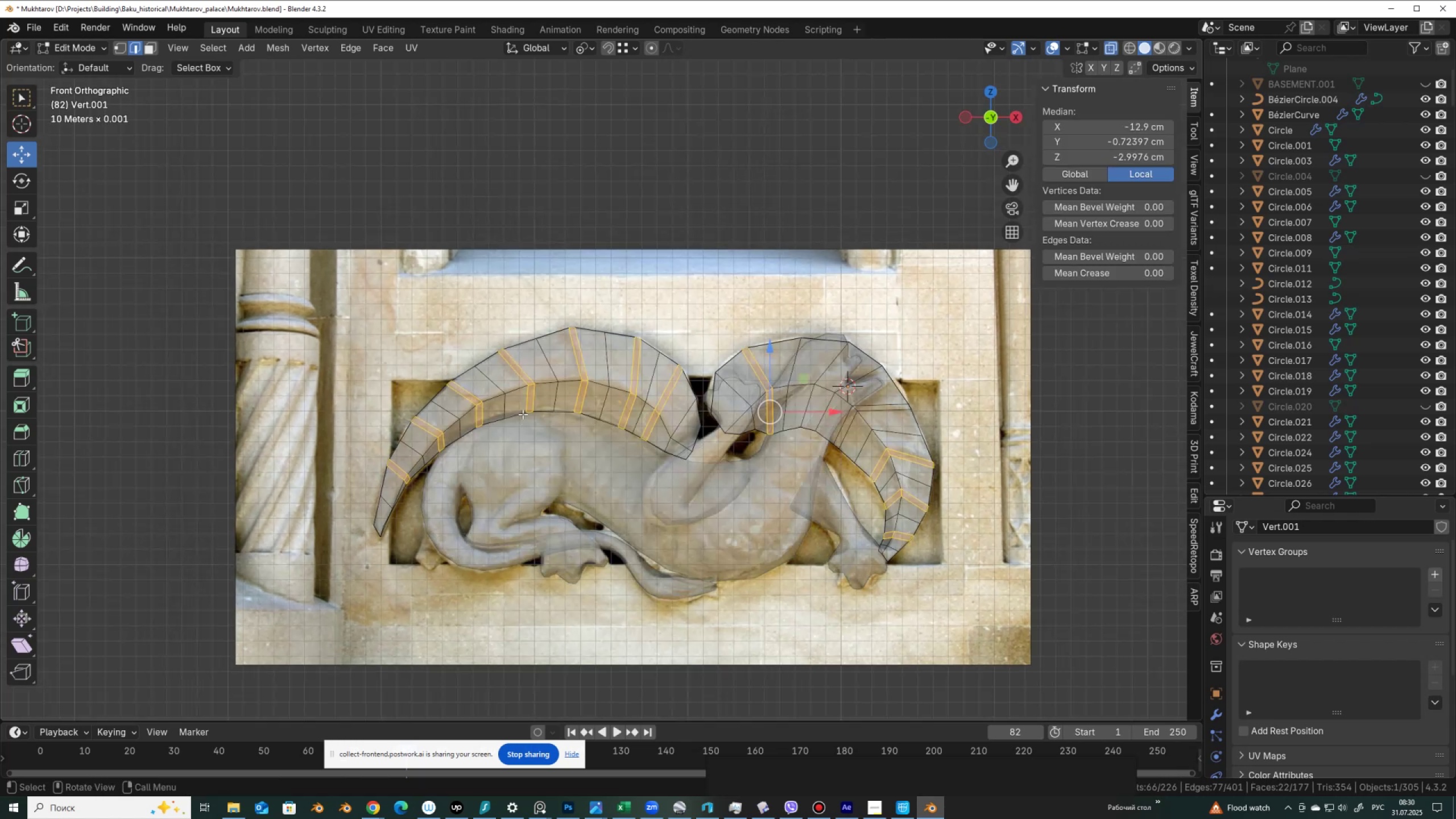 
key(1)
 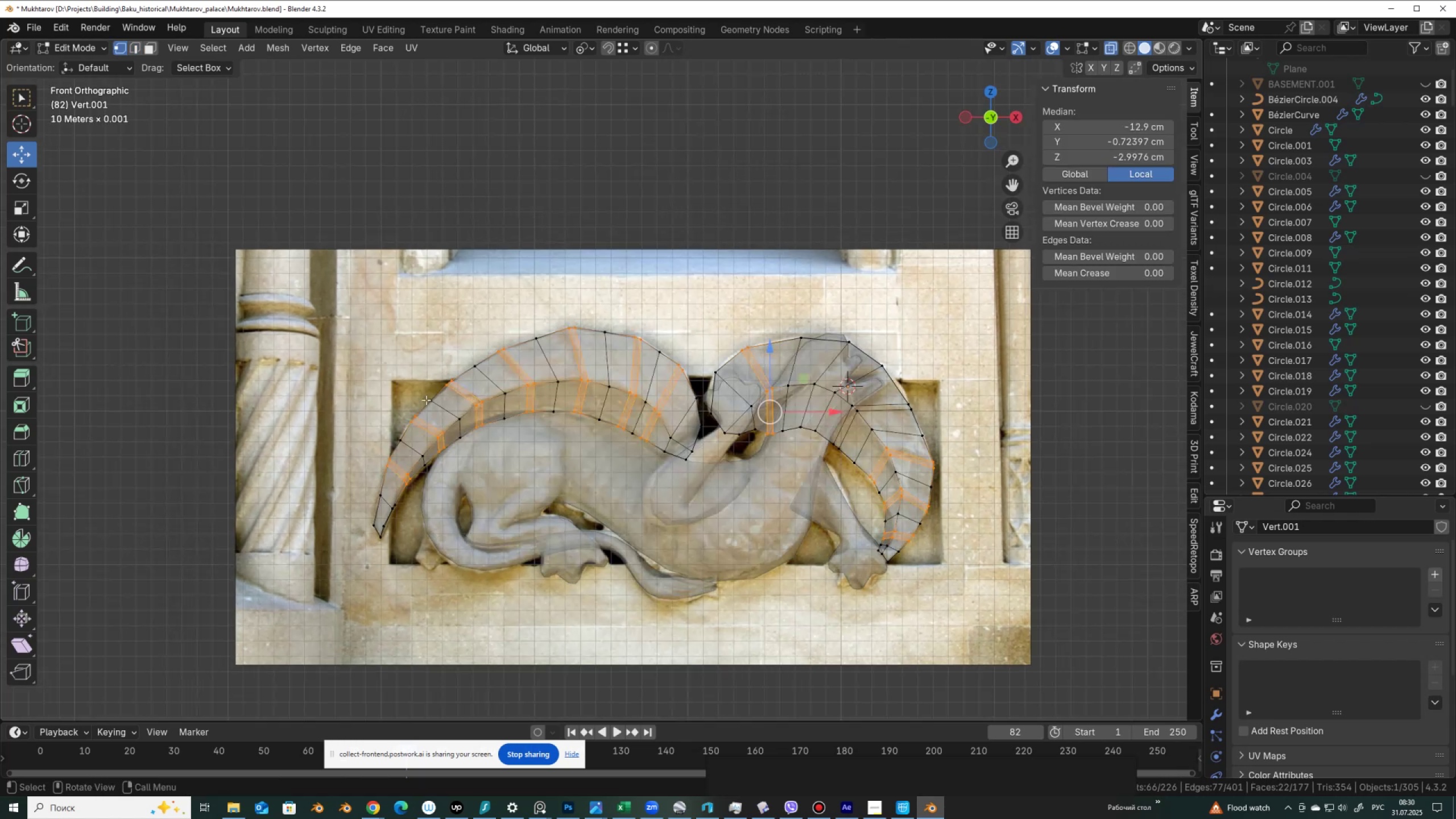 
hold_key(key=ControlLeft, duration=0.9)
 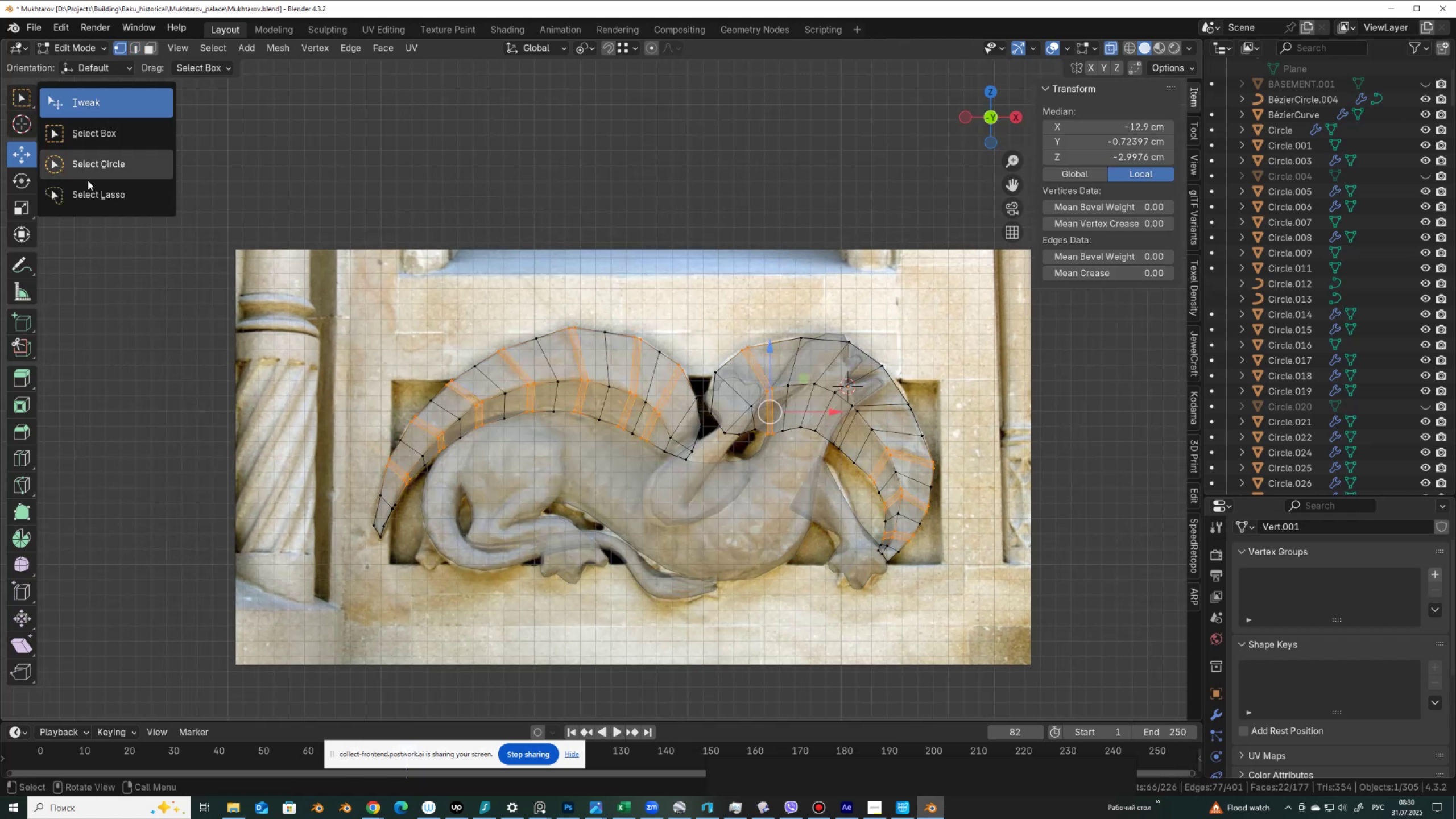 
hold_key(key=ControlLeft, duration=1.5)
 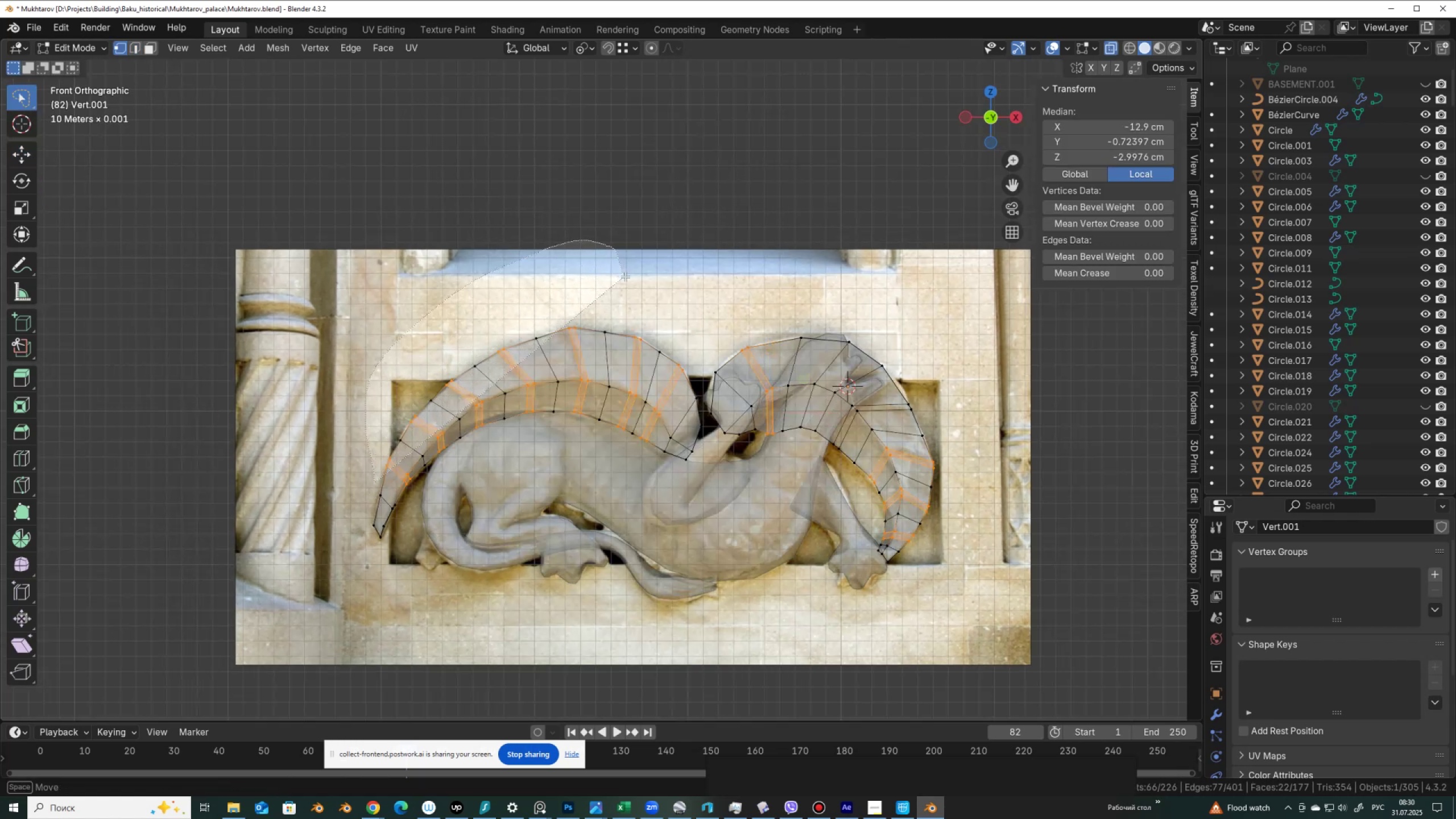 
hold_key(key=ControlLeft, duration=1.51)
 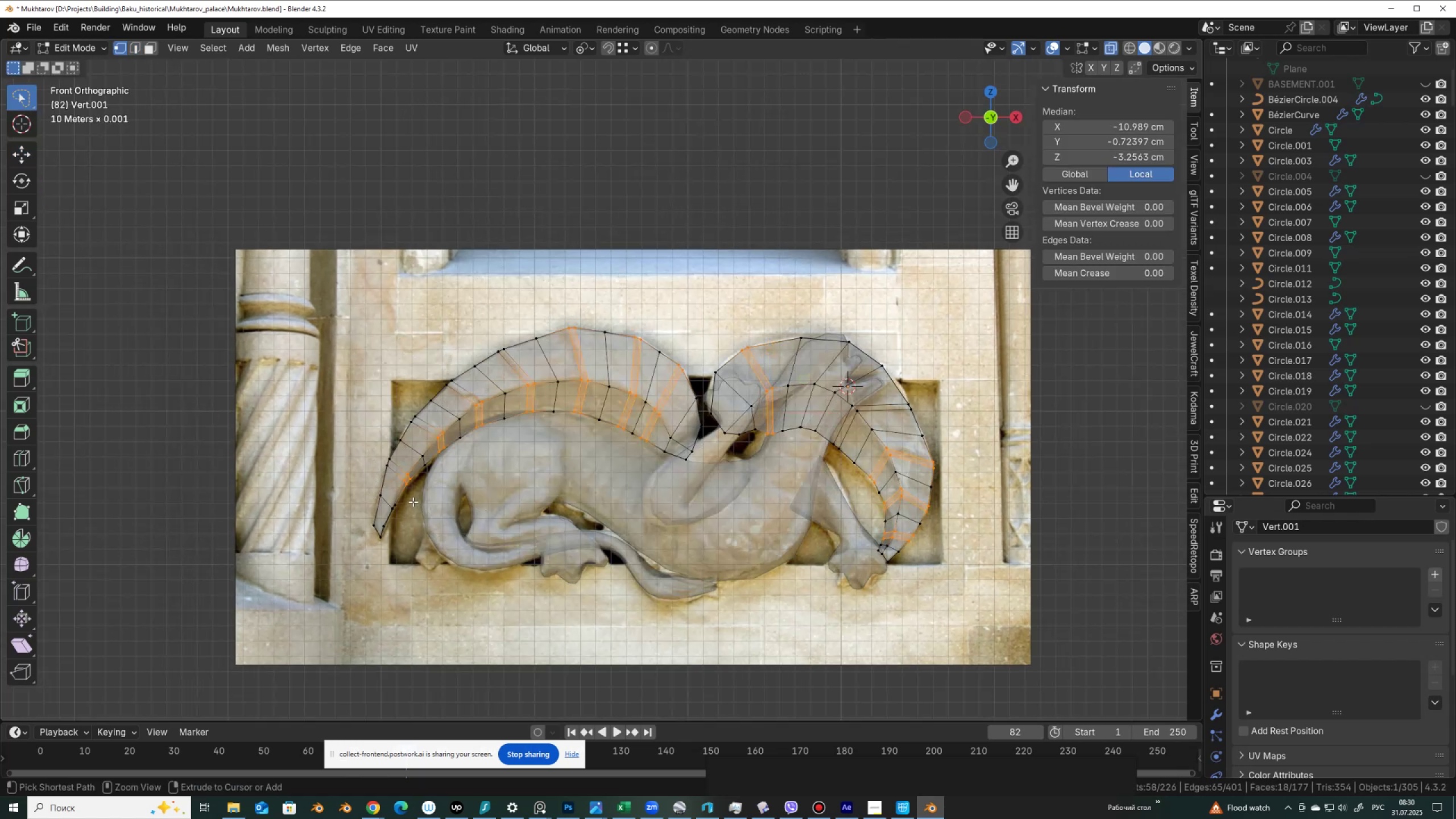 
hold_key(key=ControlLeft, duration=1.52)
 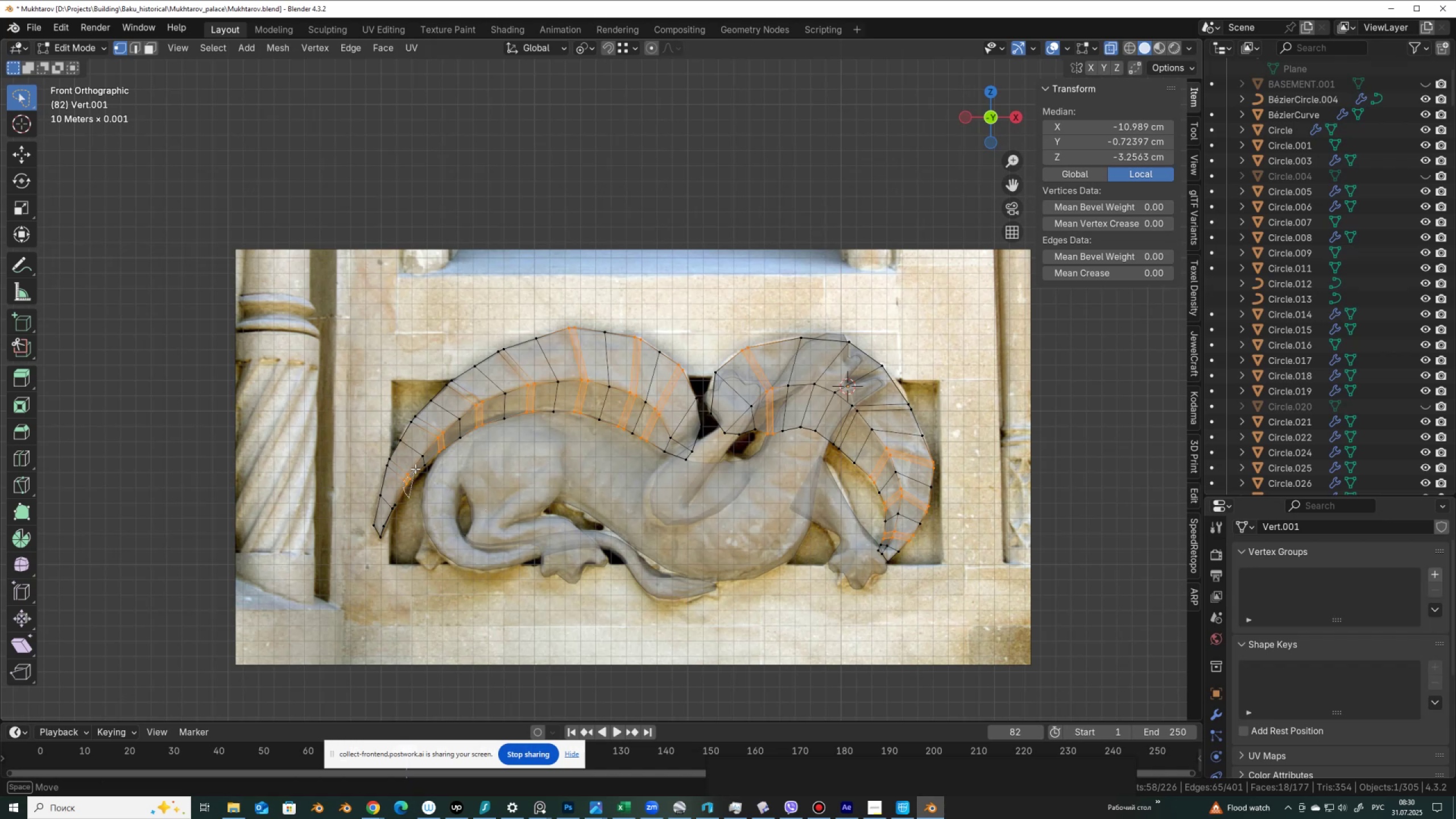 
hold_key(key=ControlLeft, duration=1.52)
 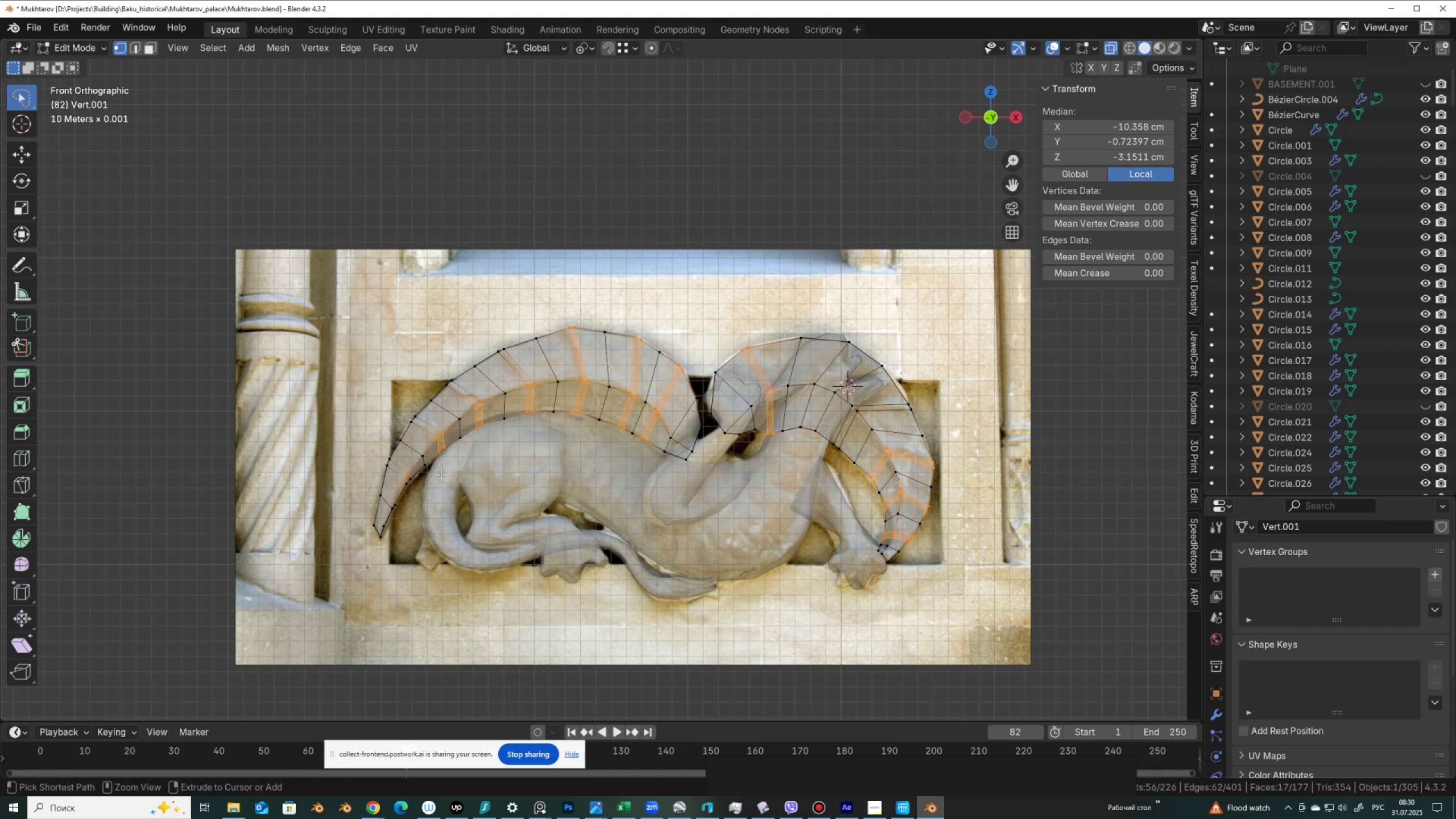 
hold_key(key=ControlLeft, duration=1.52)
 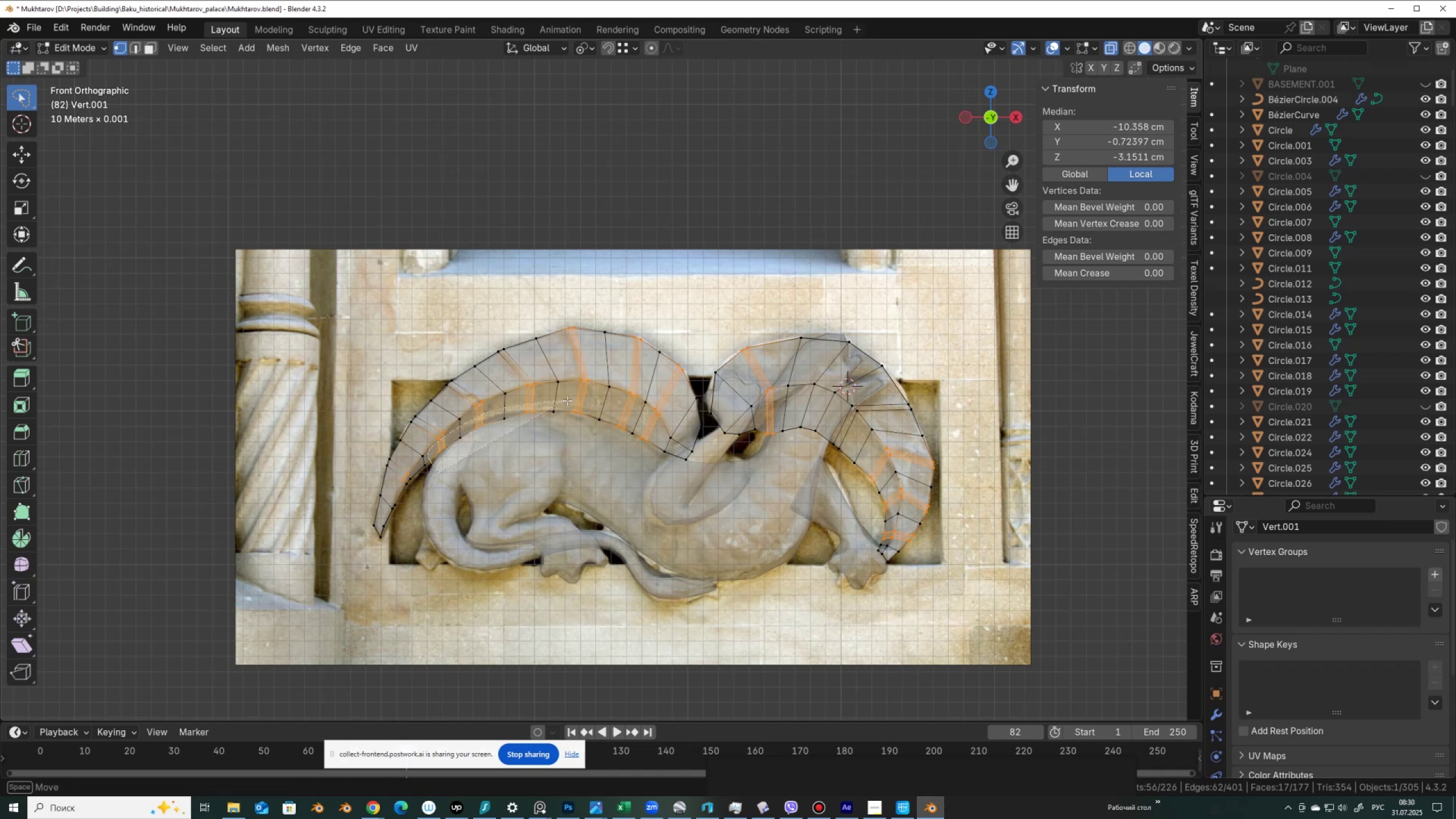 
hold_key(key=ControlLeft, duration=1.51)
 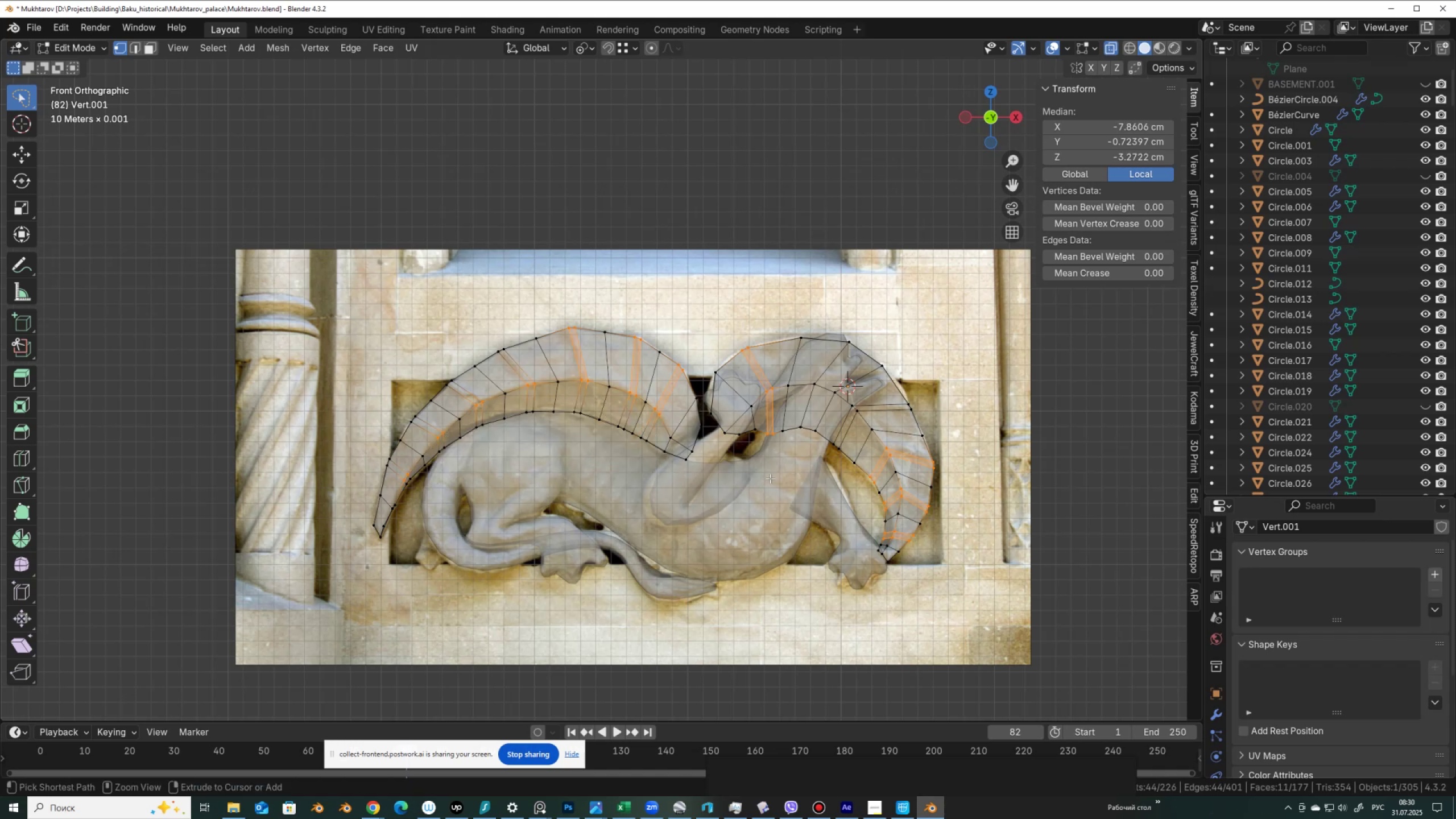 
hold_key(key=ControlLeft, duration=1.52)
 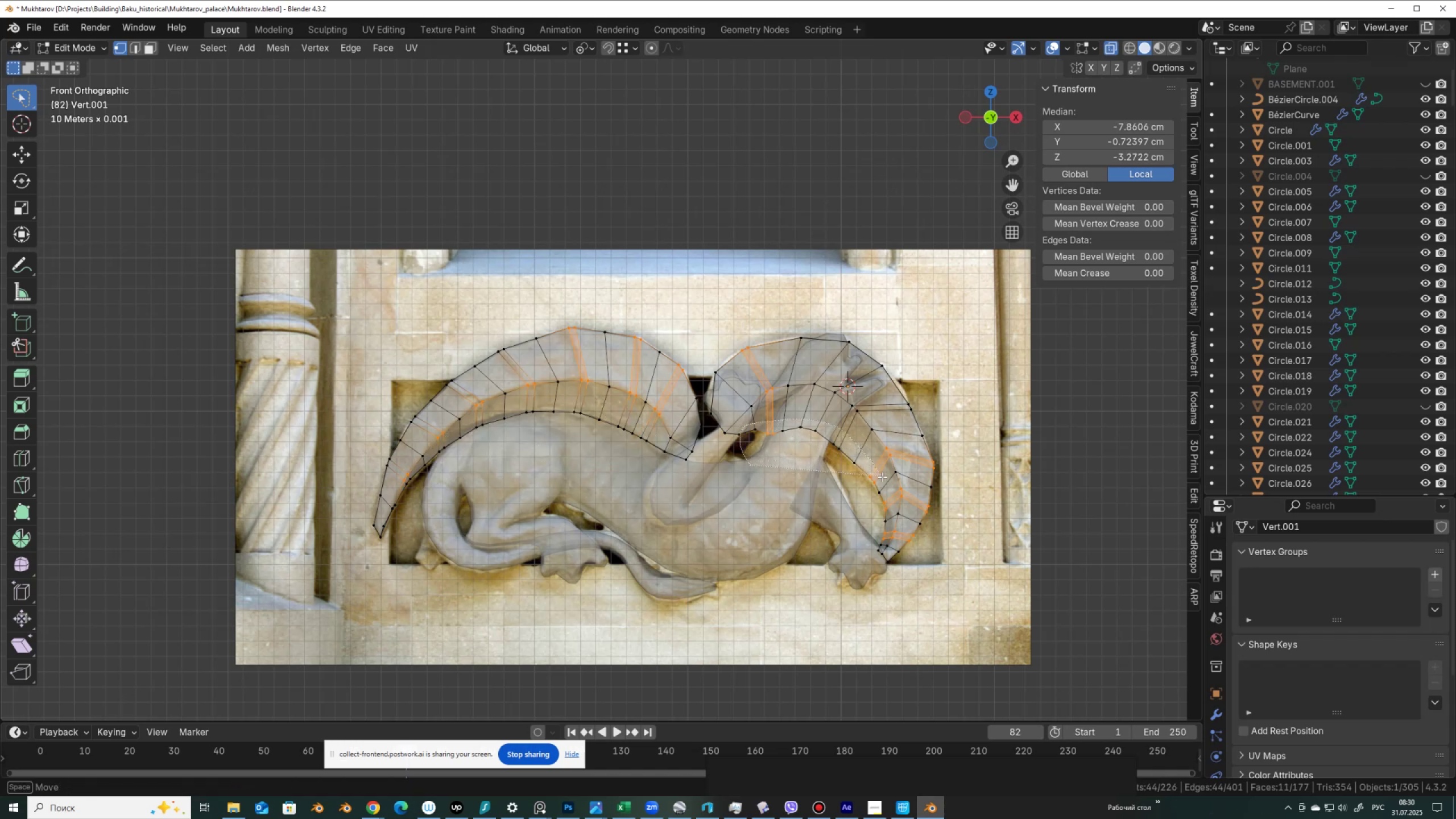 
hold_key(key=ControlLeft, duration=1.51)
 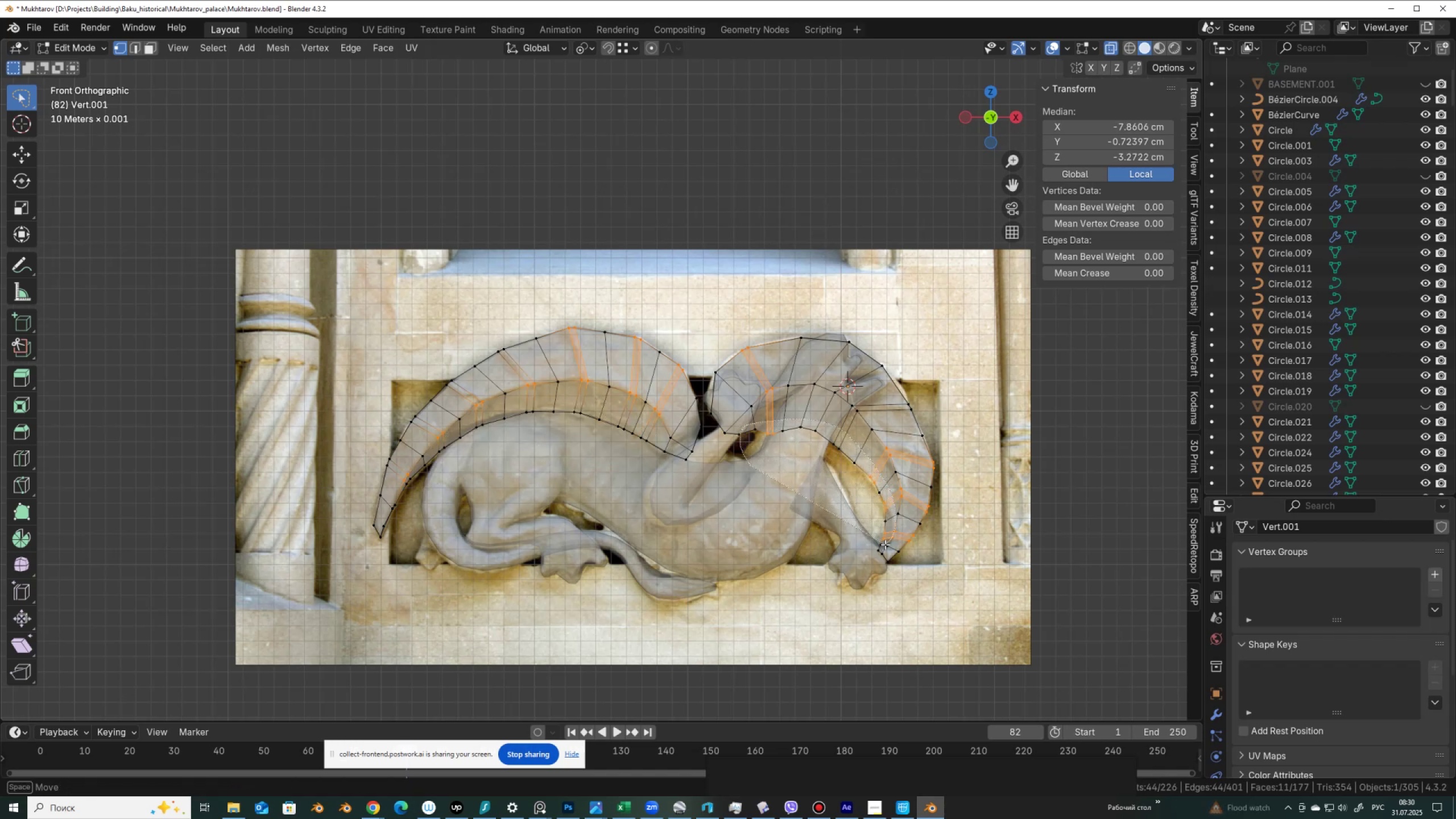 
hold_key(key=ControlLeft, duration=1.52)
 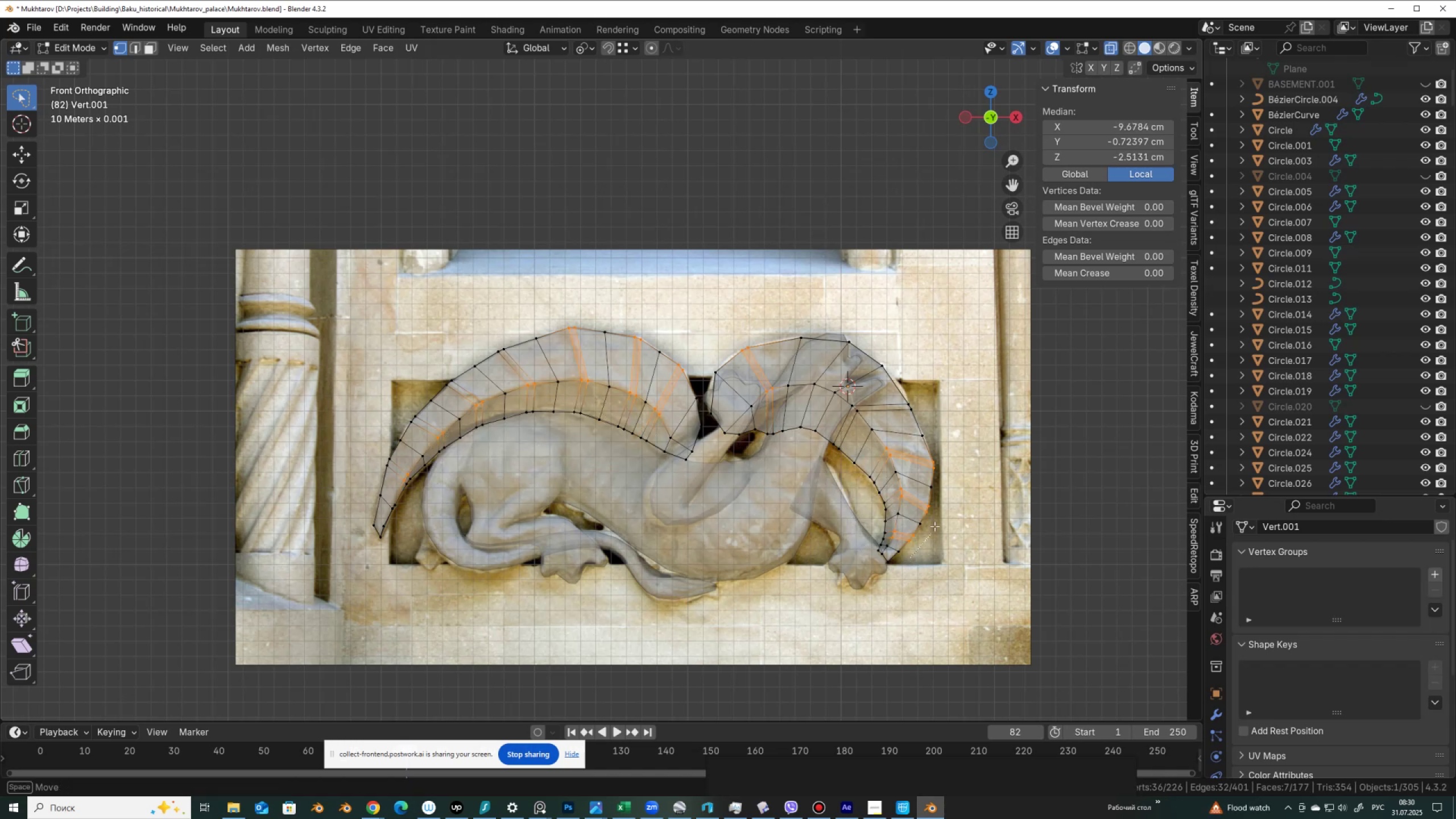 
hold_key(key=ControlLeft, duration=1.52)
 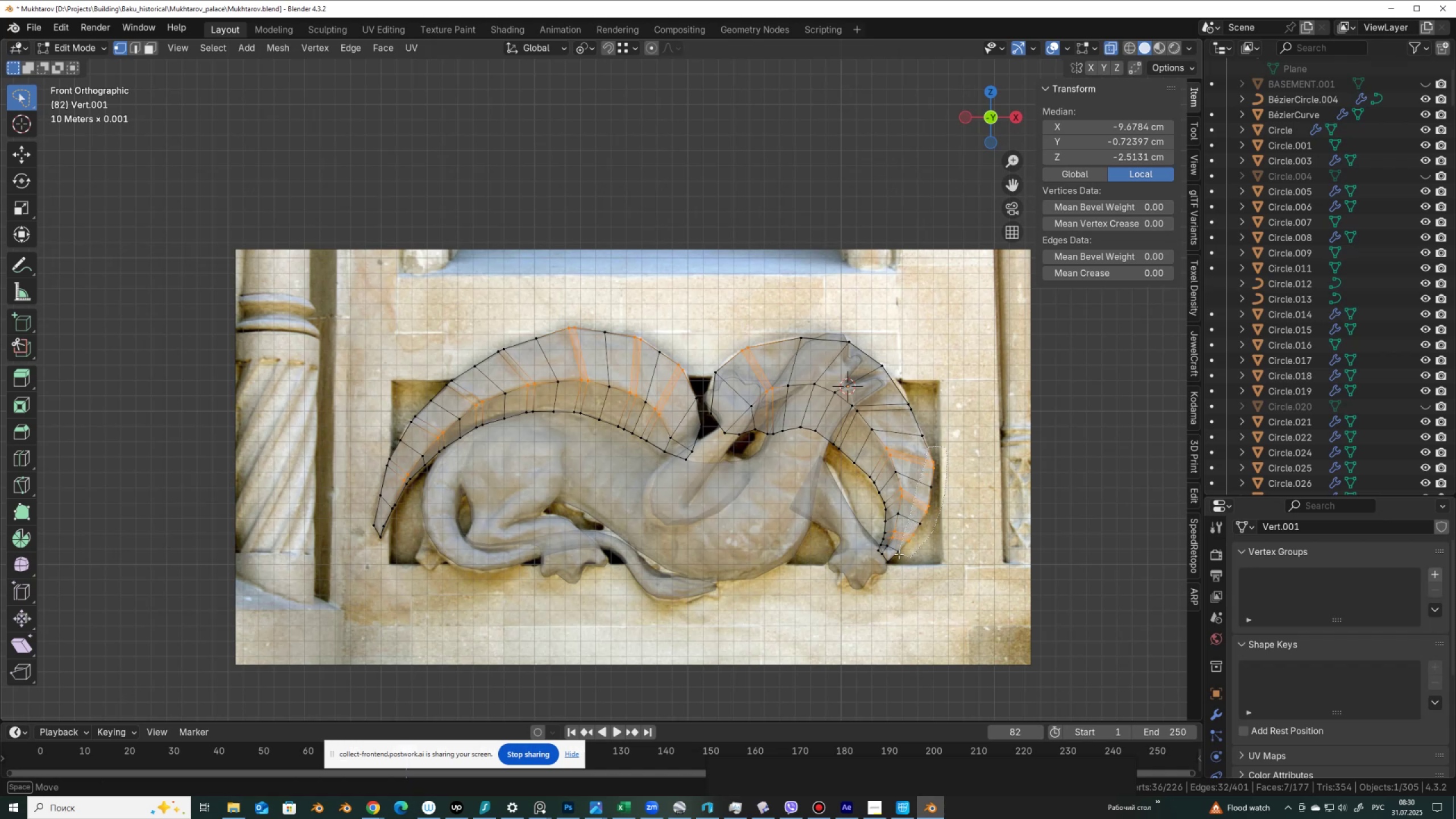 
hold_key(key=ControlLeft, duration=1.52)
 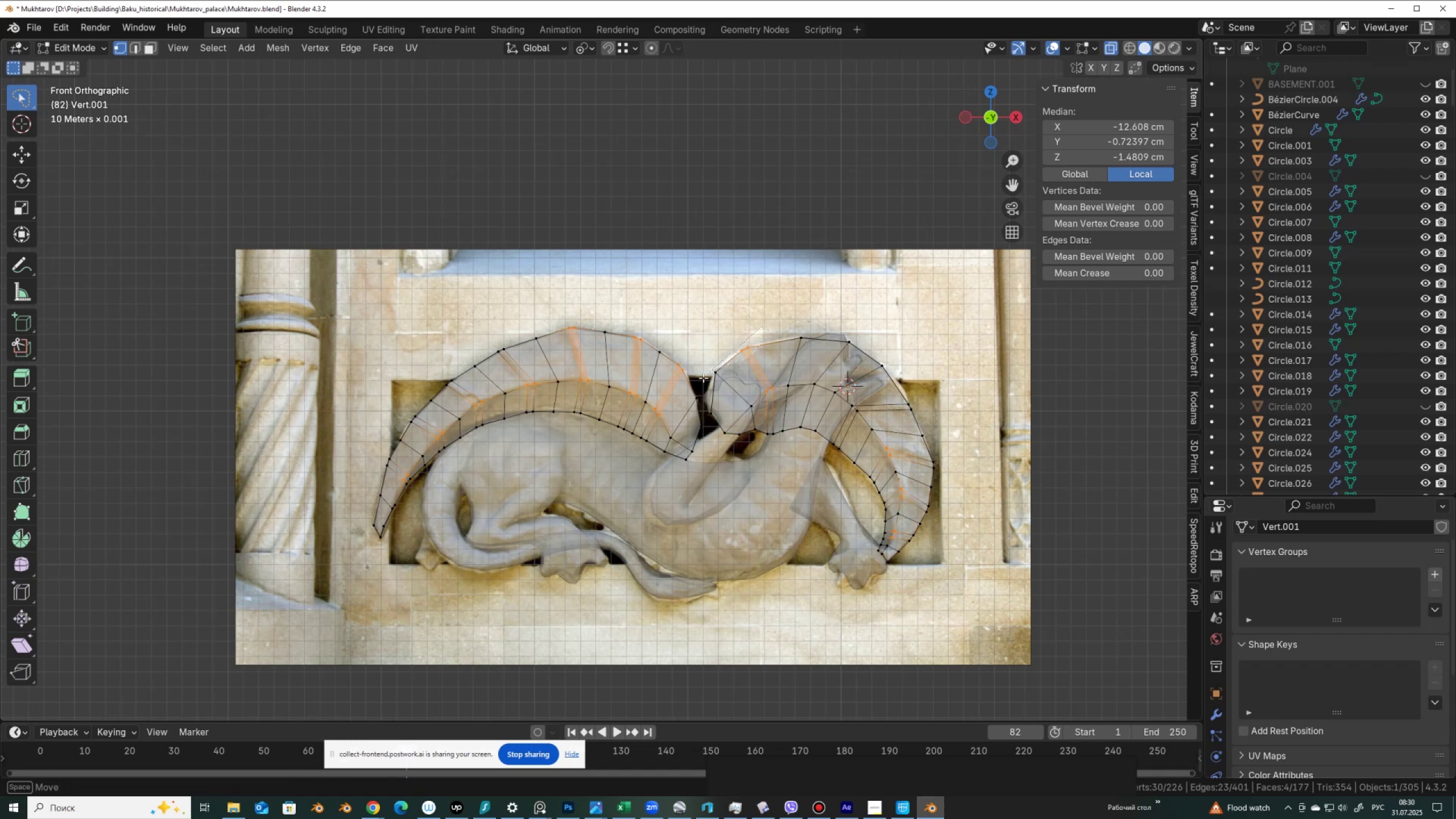 
hold_key(key=ControlLeft, duration=1.51)
 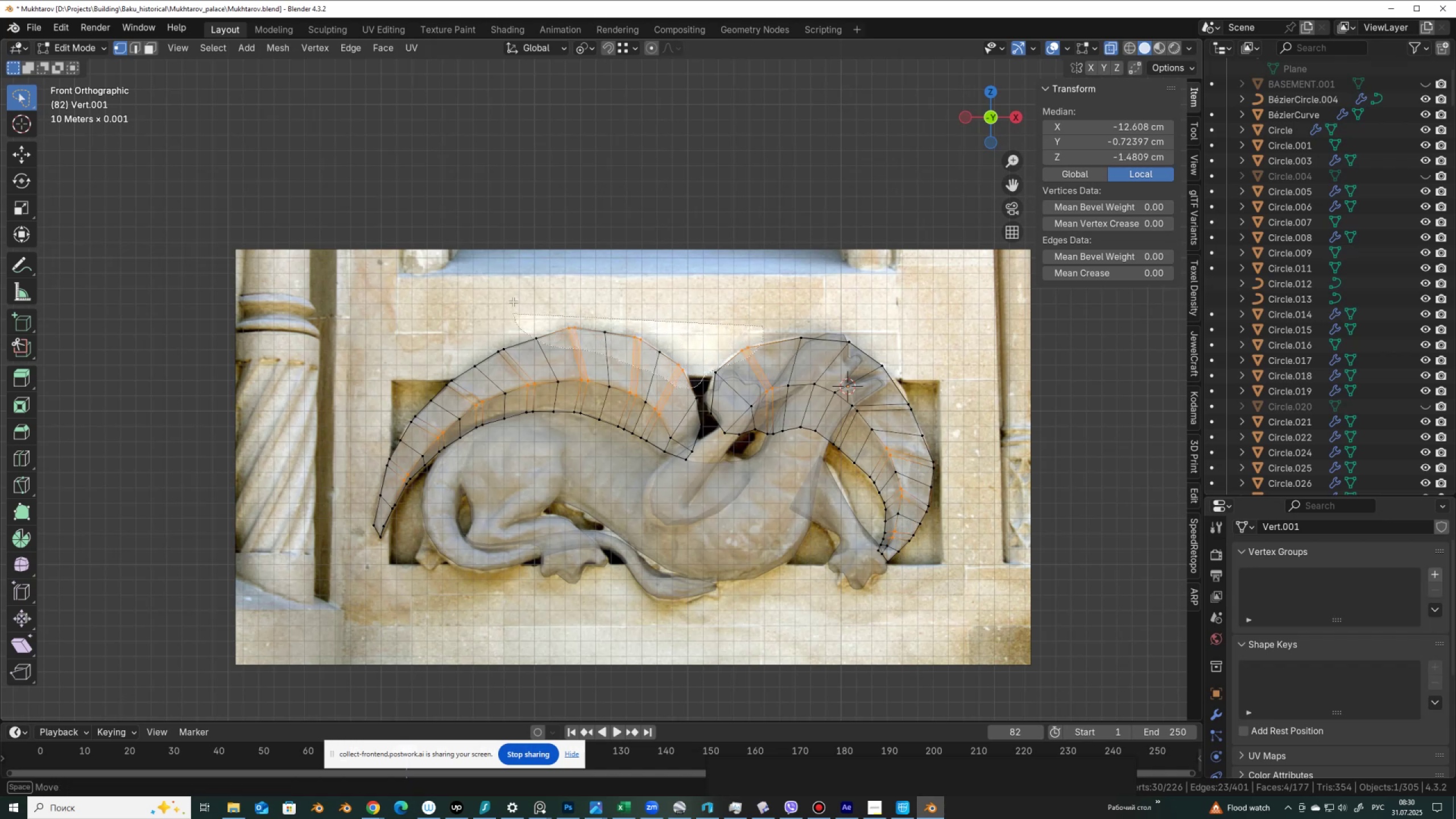 
key(Control+ControlLeft)
 